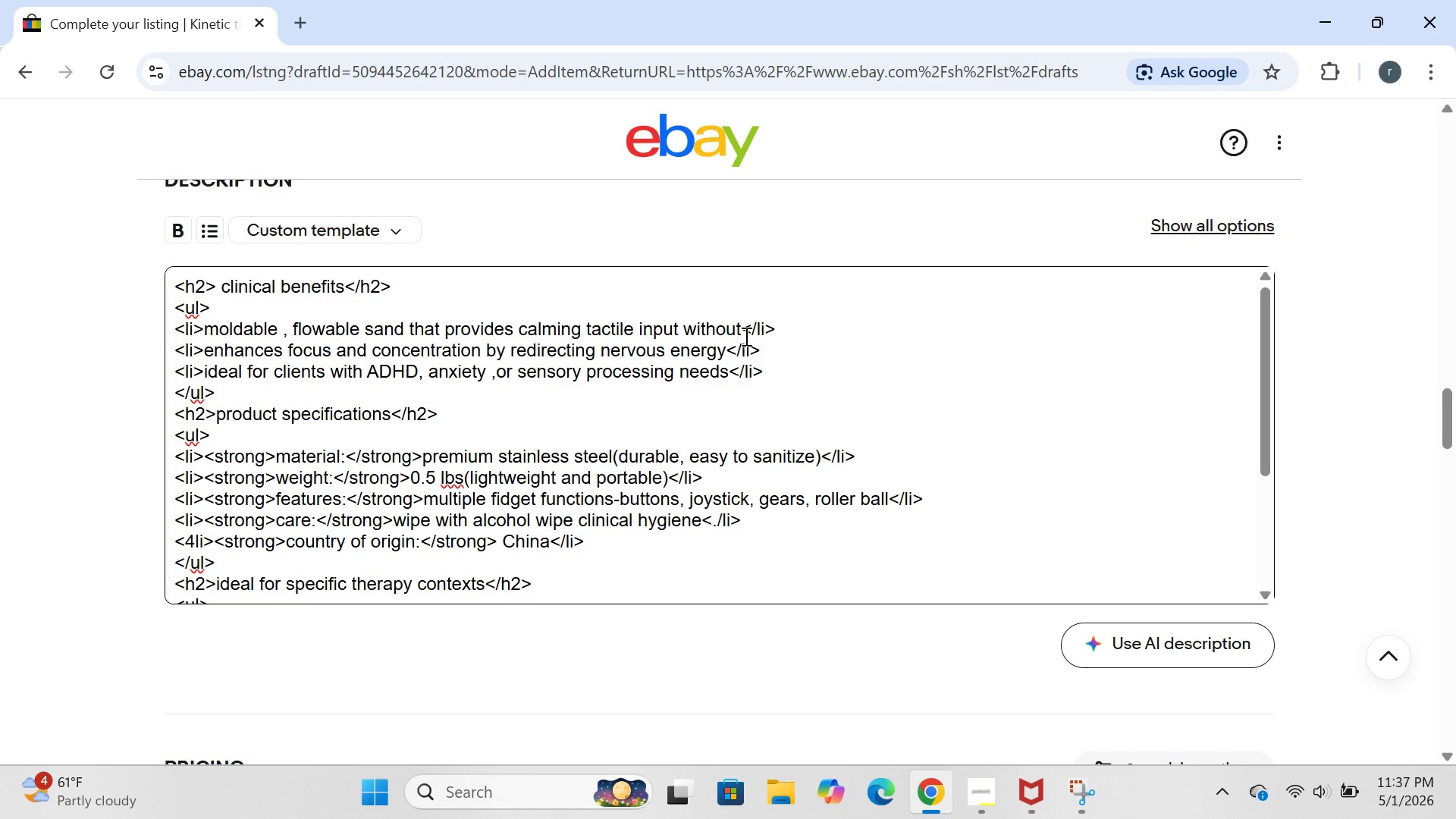 
left_click([745, 336])
 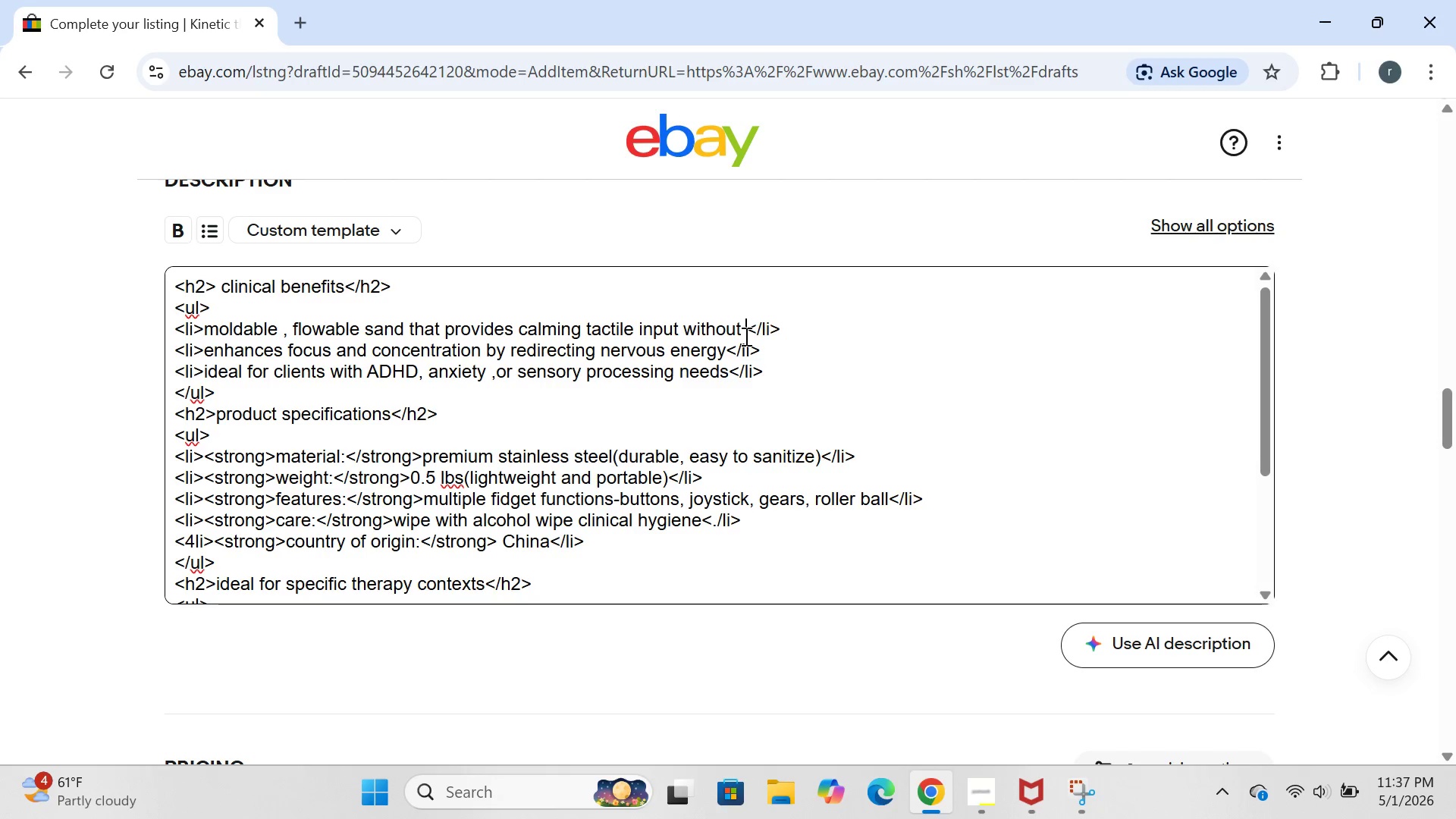 
type( mess)
 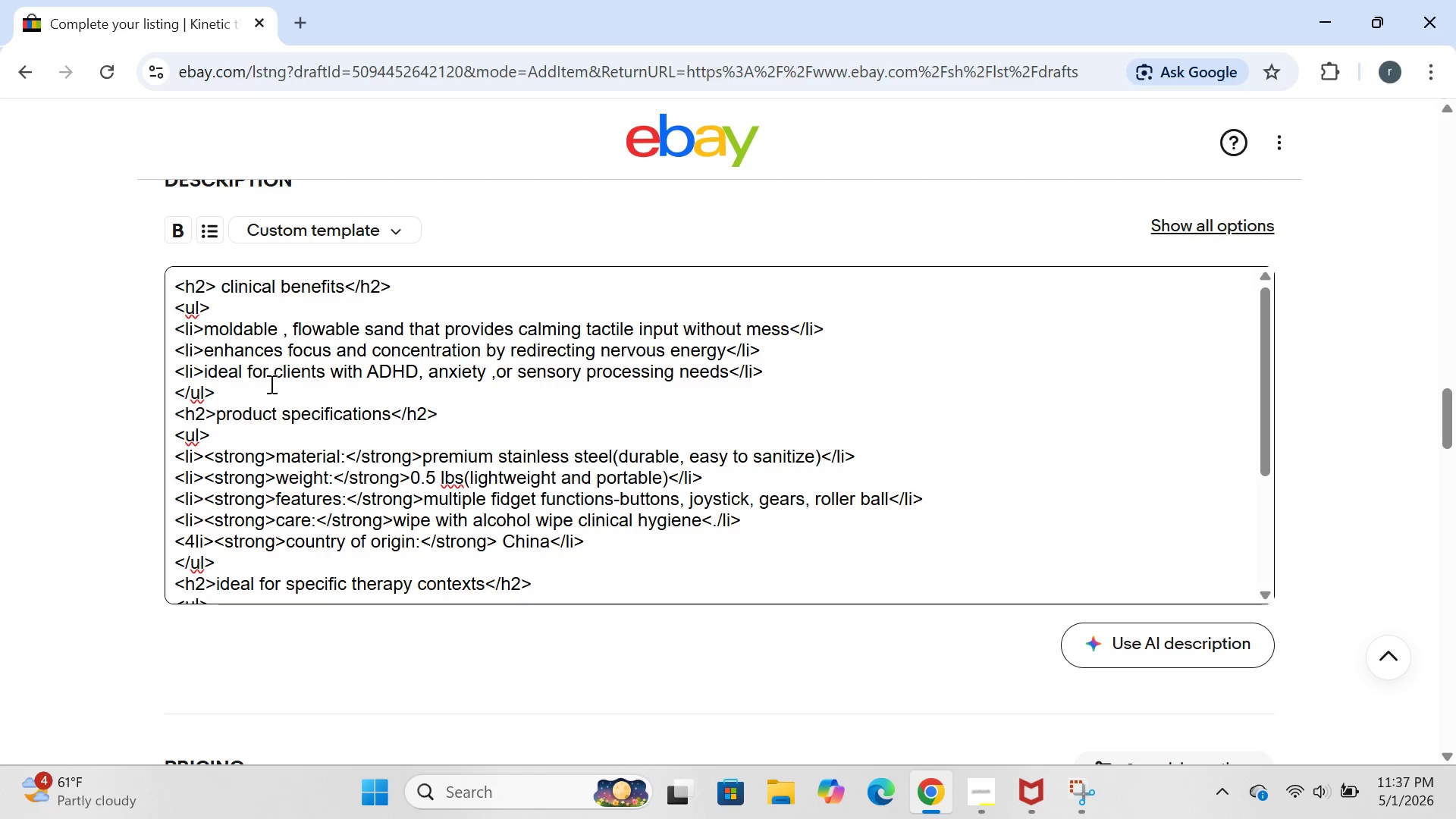 
wait(5.38)
 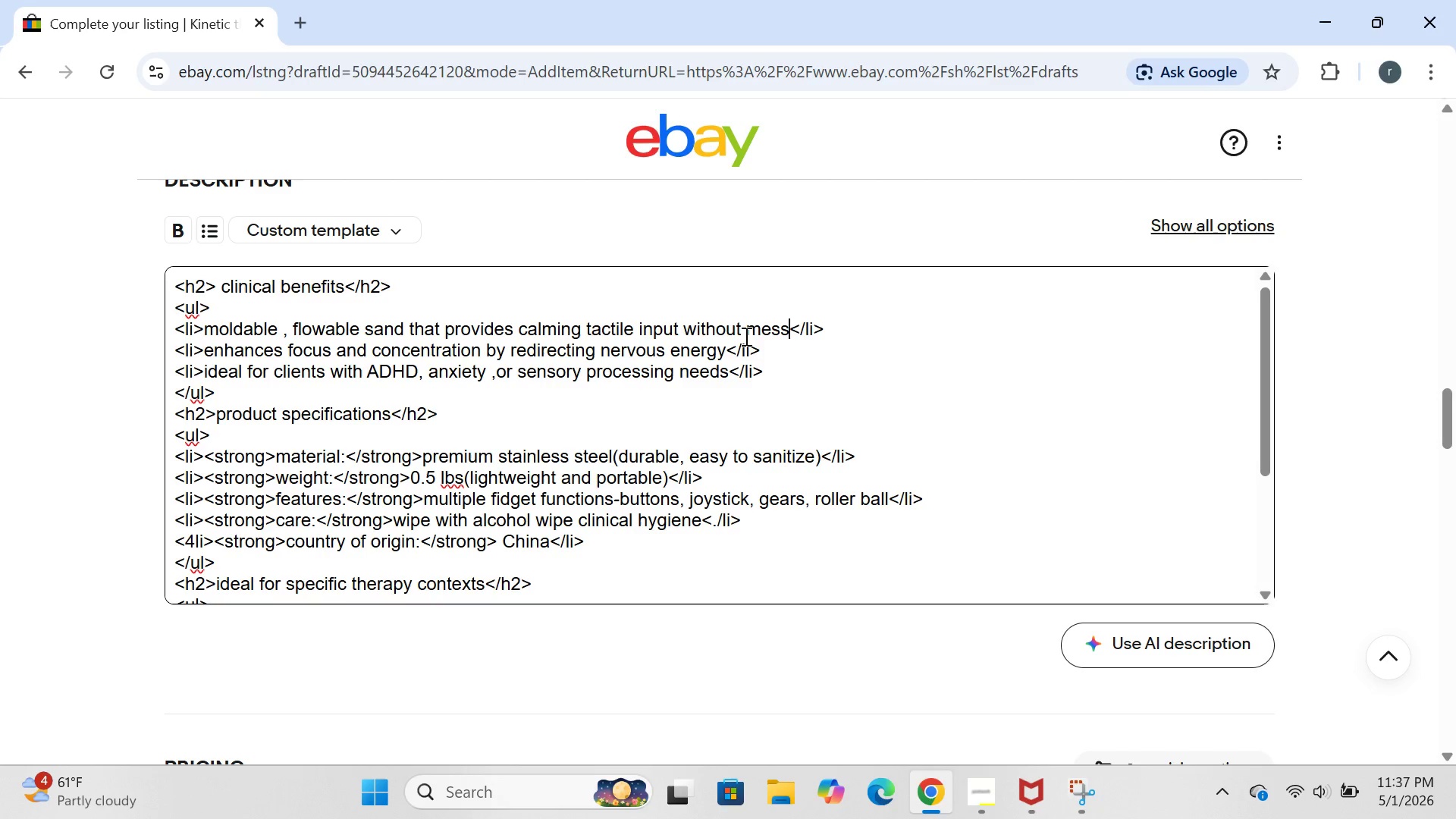 
left_click([206, 346])
 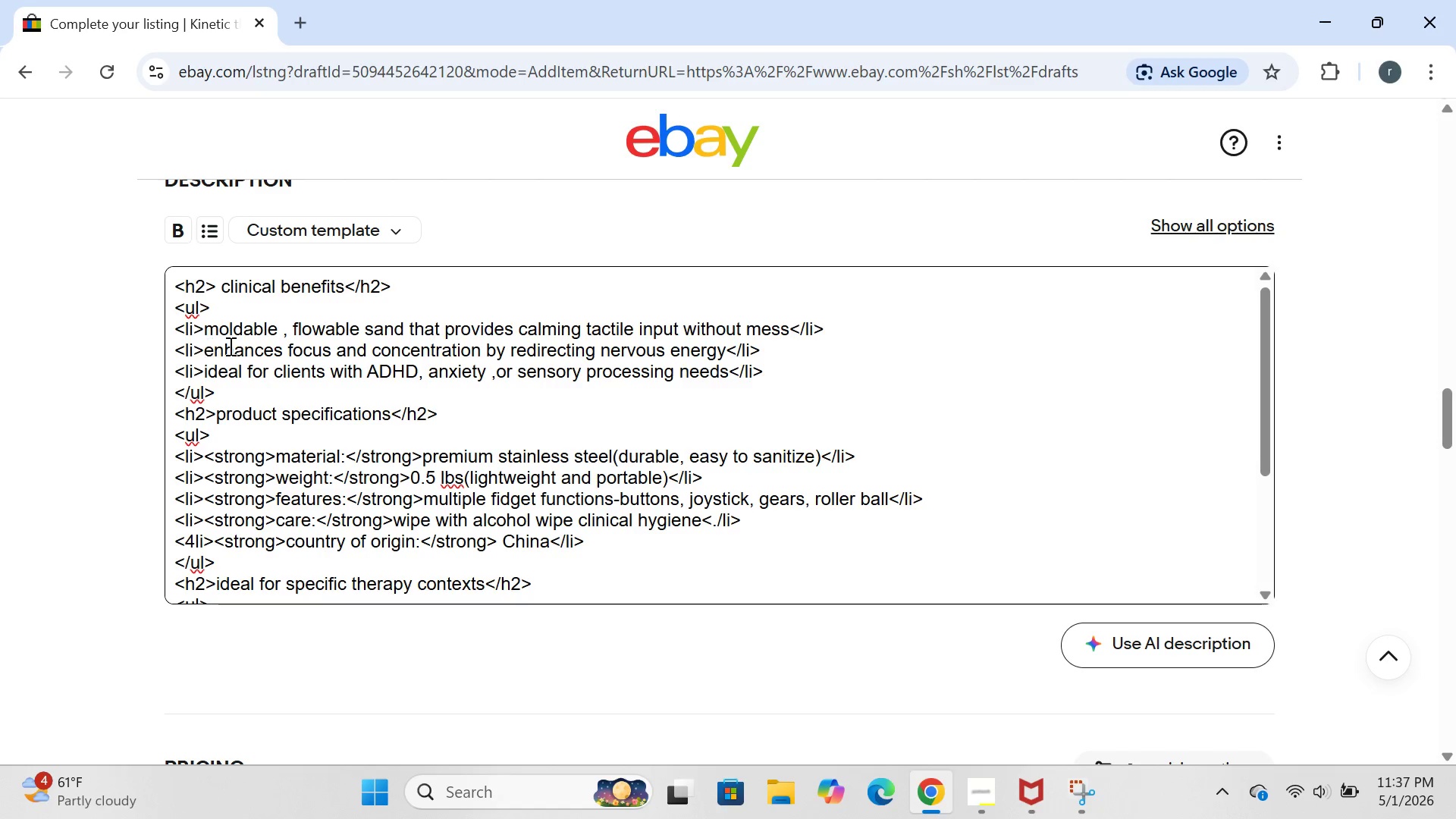 
left_click_drag(start_coordinate=[206, 346], to_coordinate=[728, 354])
 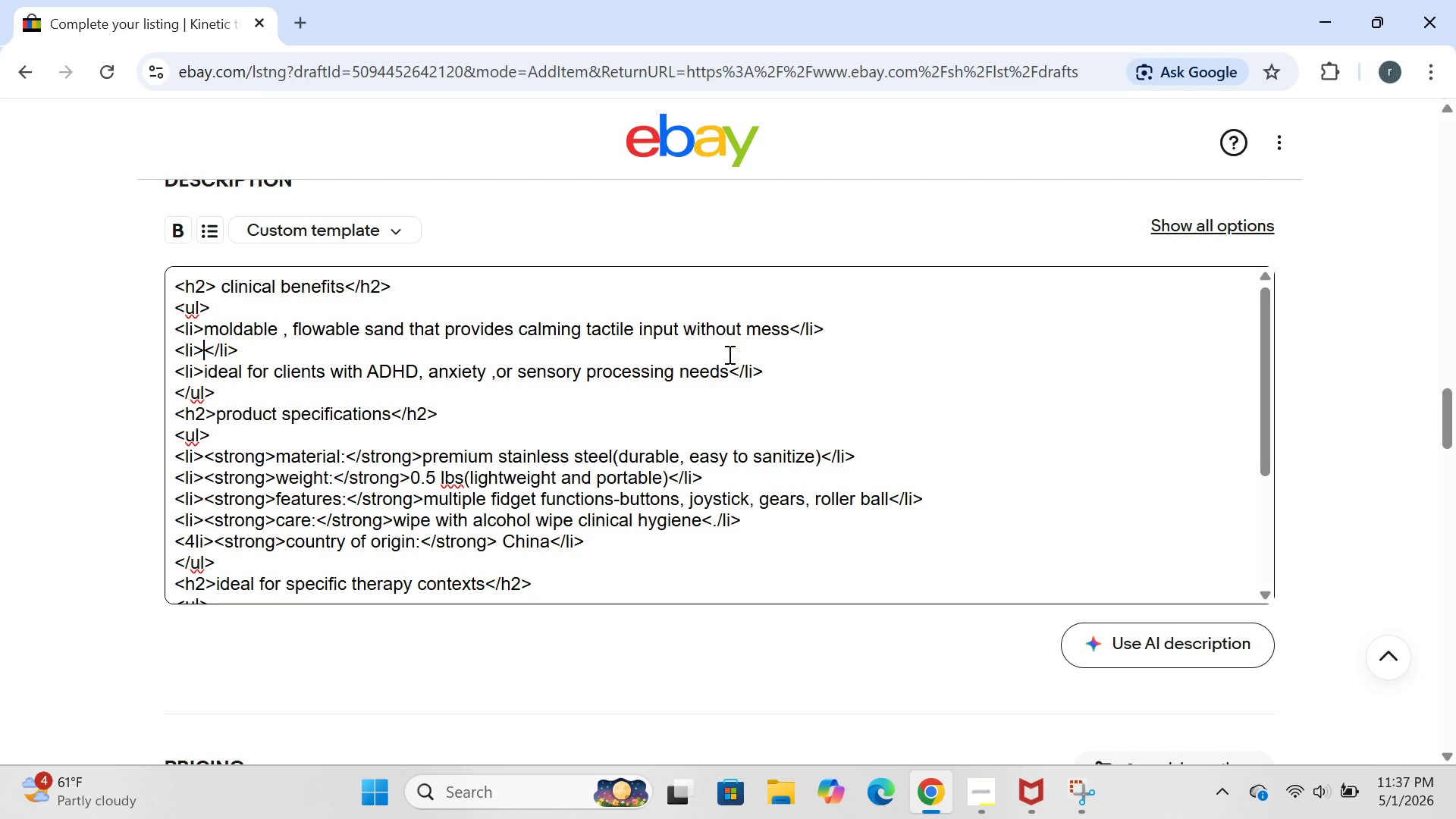 
key(Backspace)
type(he;)
key(Backspace)
type(lps reduce anxiety )
key(Backspace)
type(, improve fine motor skills , ND )
 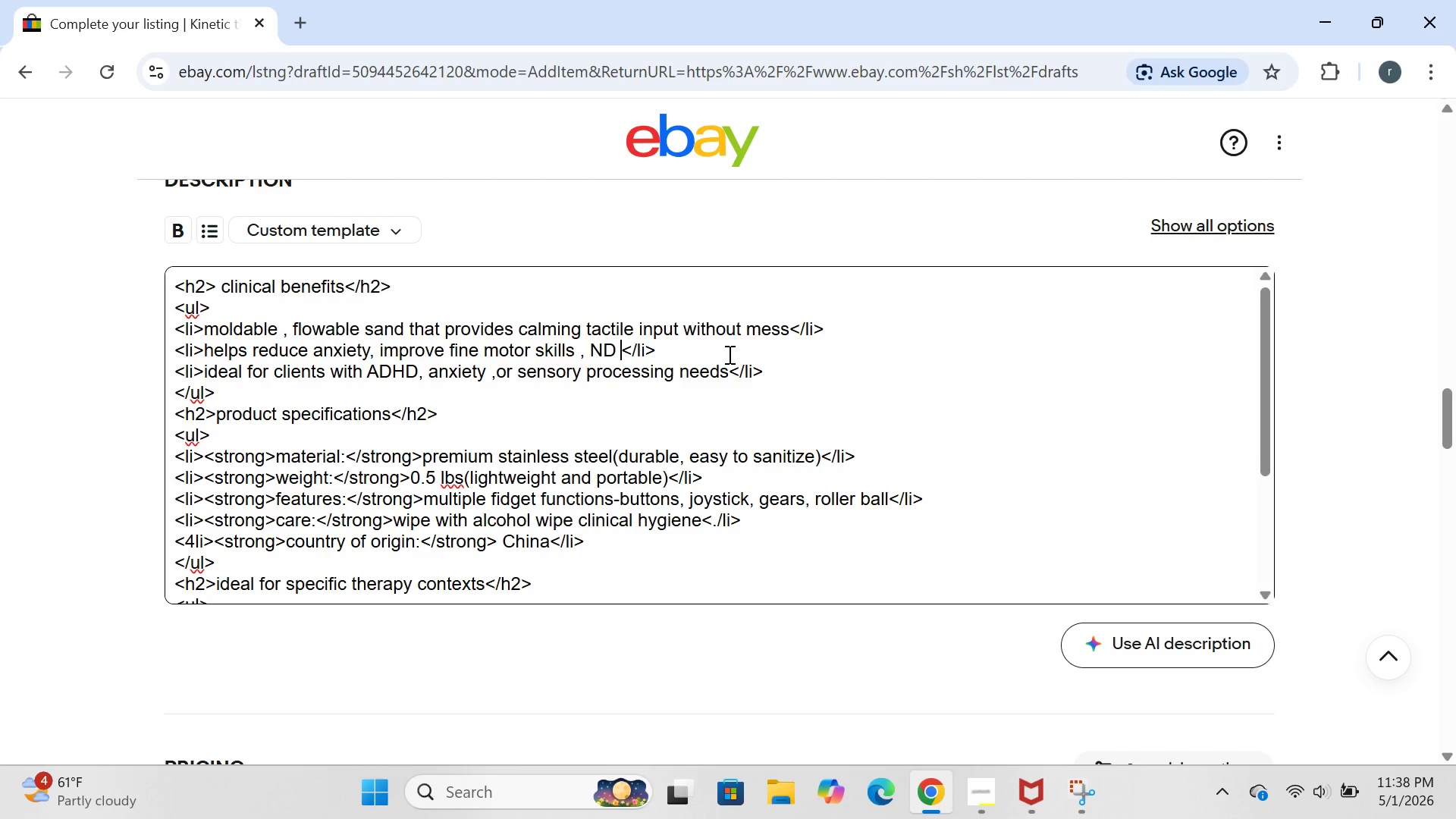 
key(Enter)
 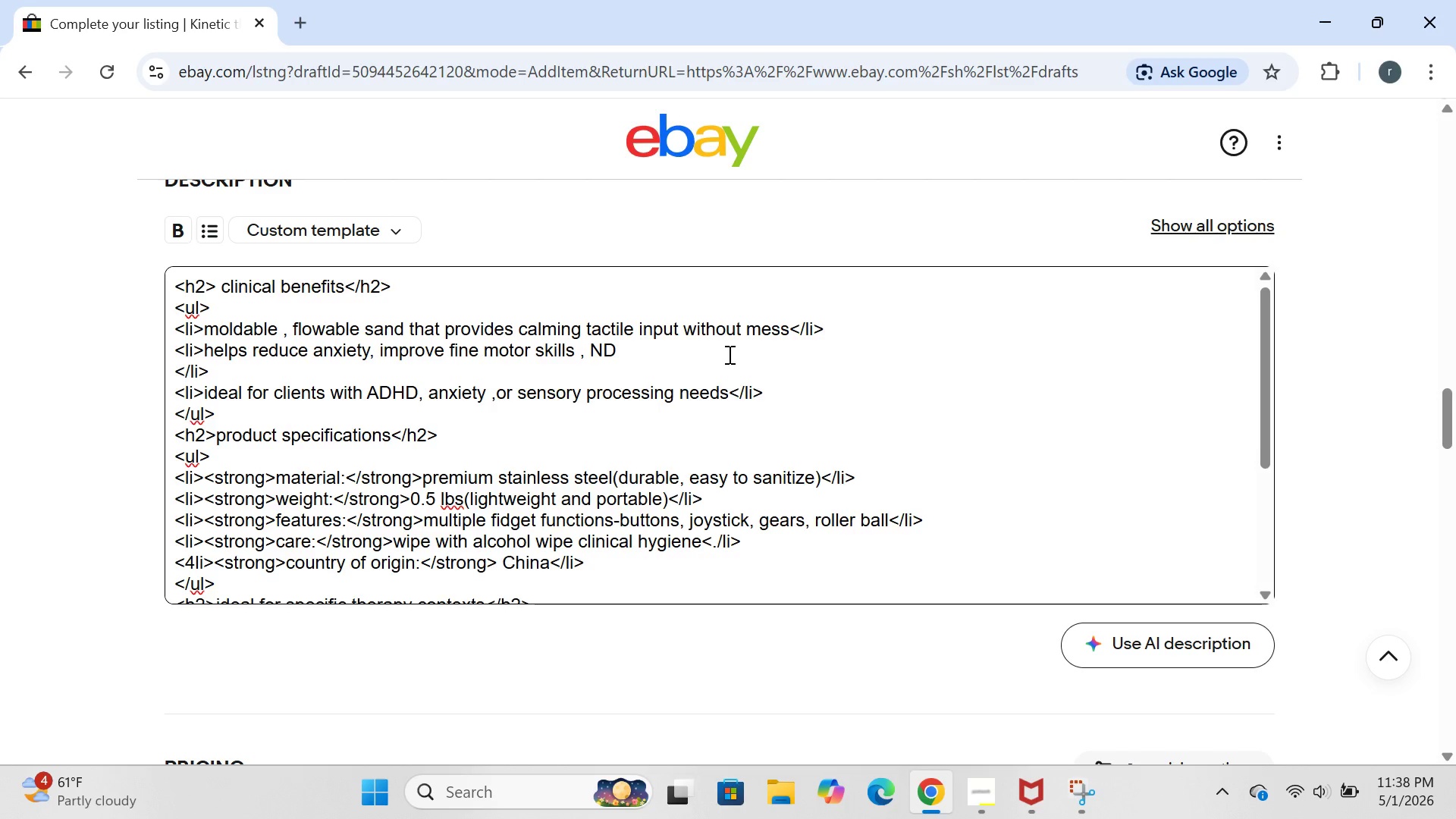 
key(Backspace)
key(Backspace)
key(Backspace)
key(Backspace)
type(and support emotional t)
key(Backspace)
type(regulation)
 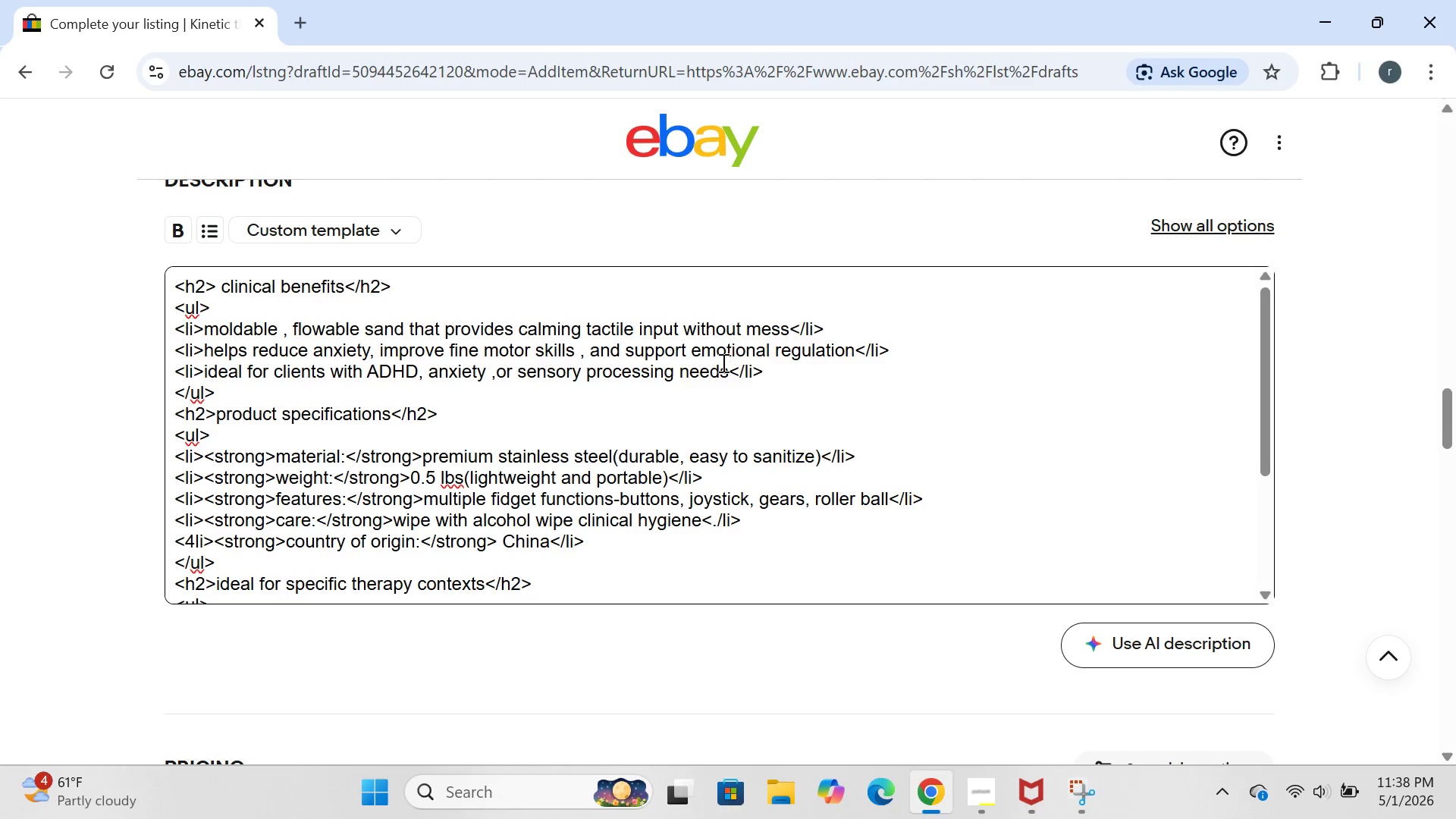 
wait(9.76)
 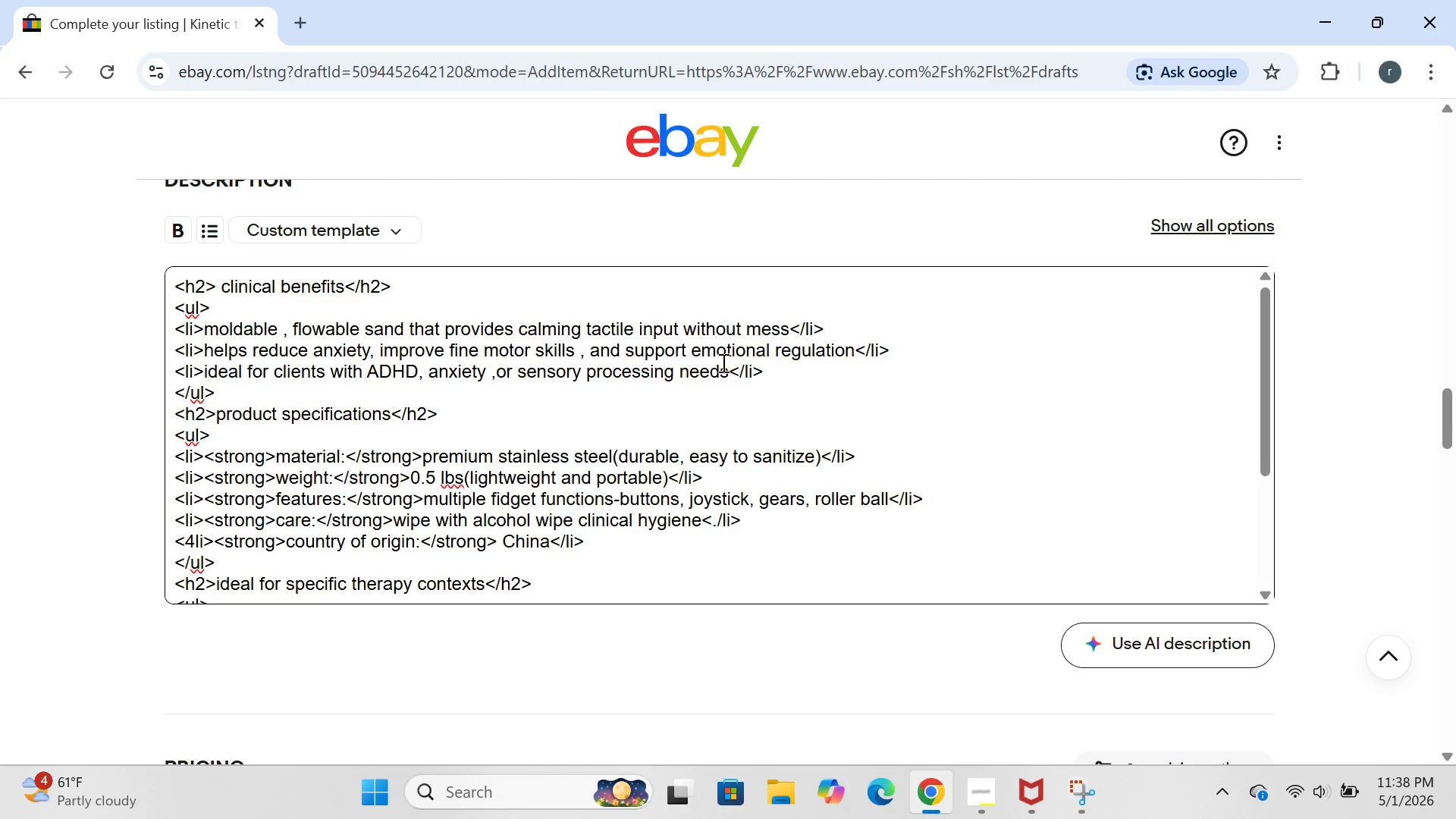 
left_click_drag(start_coordinate=[202, 366], to_coordinate=[727, 381])
 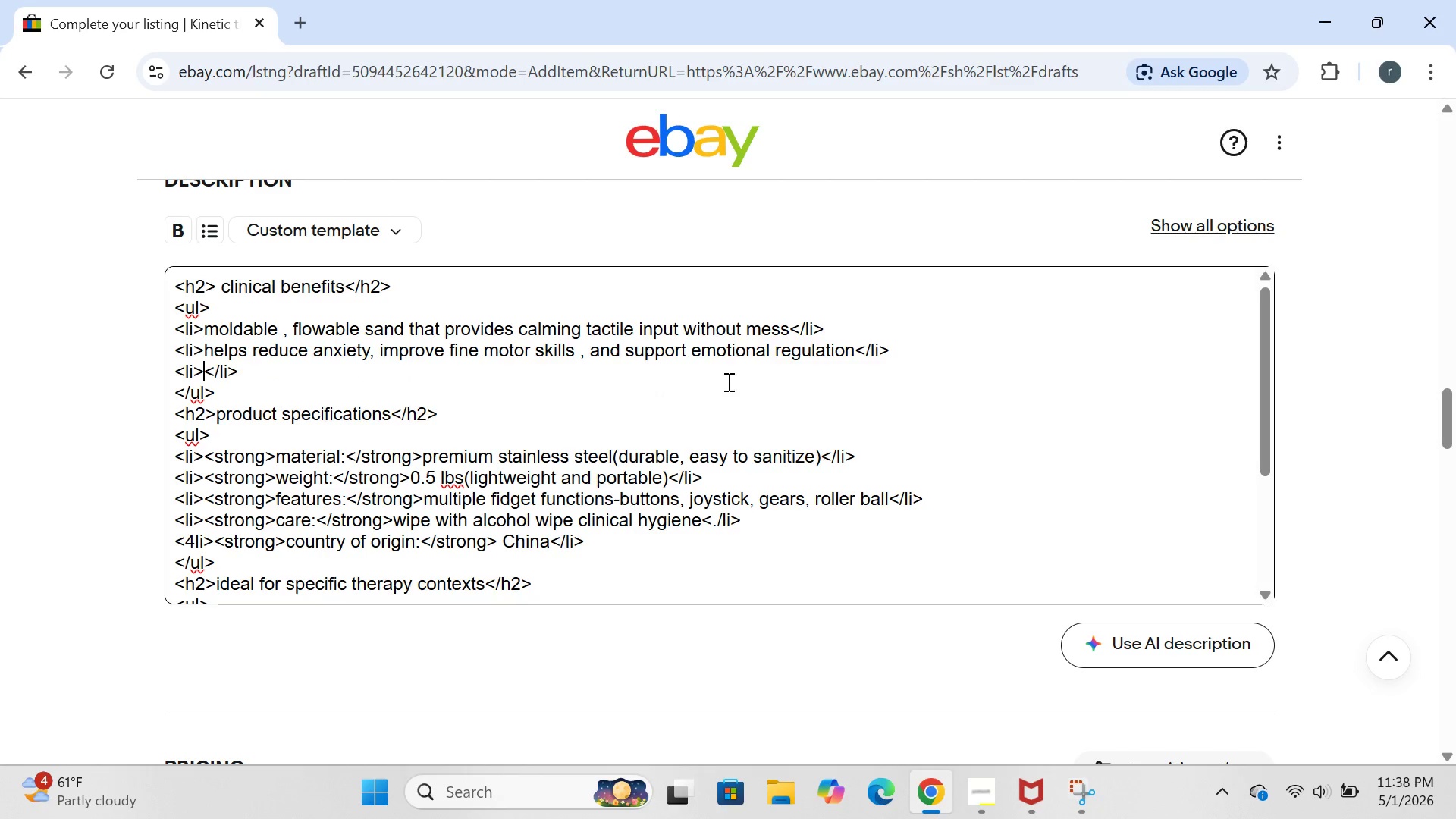 
key(Backspace)
type(ideal for grounding ec)
key(Backspace)
type(xerco)
key(Backspace)
type(ises, play therapy, and mindfi)
key(Backspace)
type(ulness breaks )
 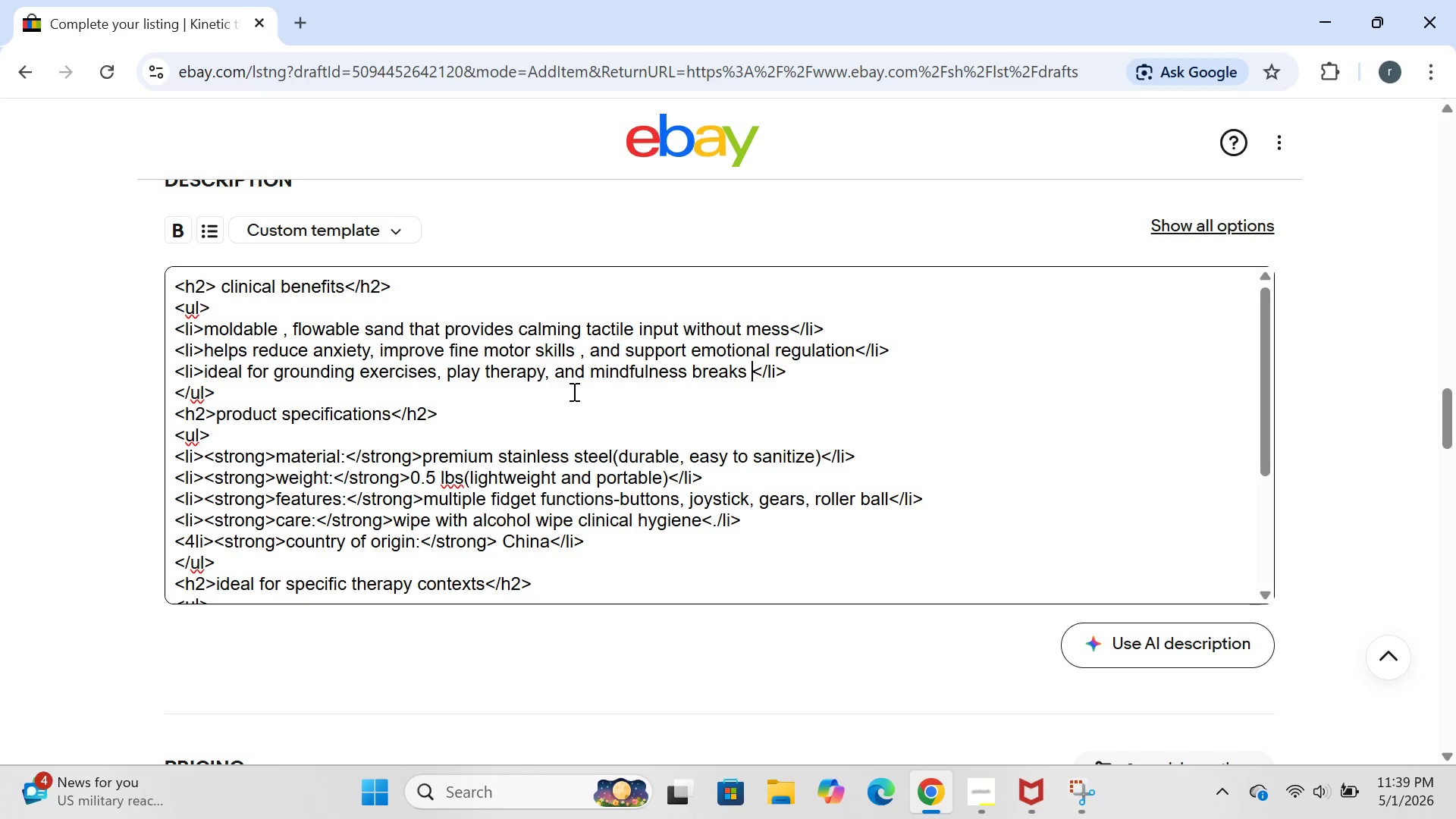 
wait(9.34)
 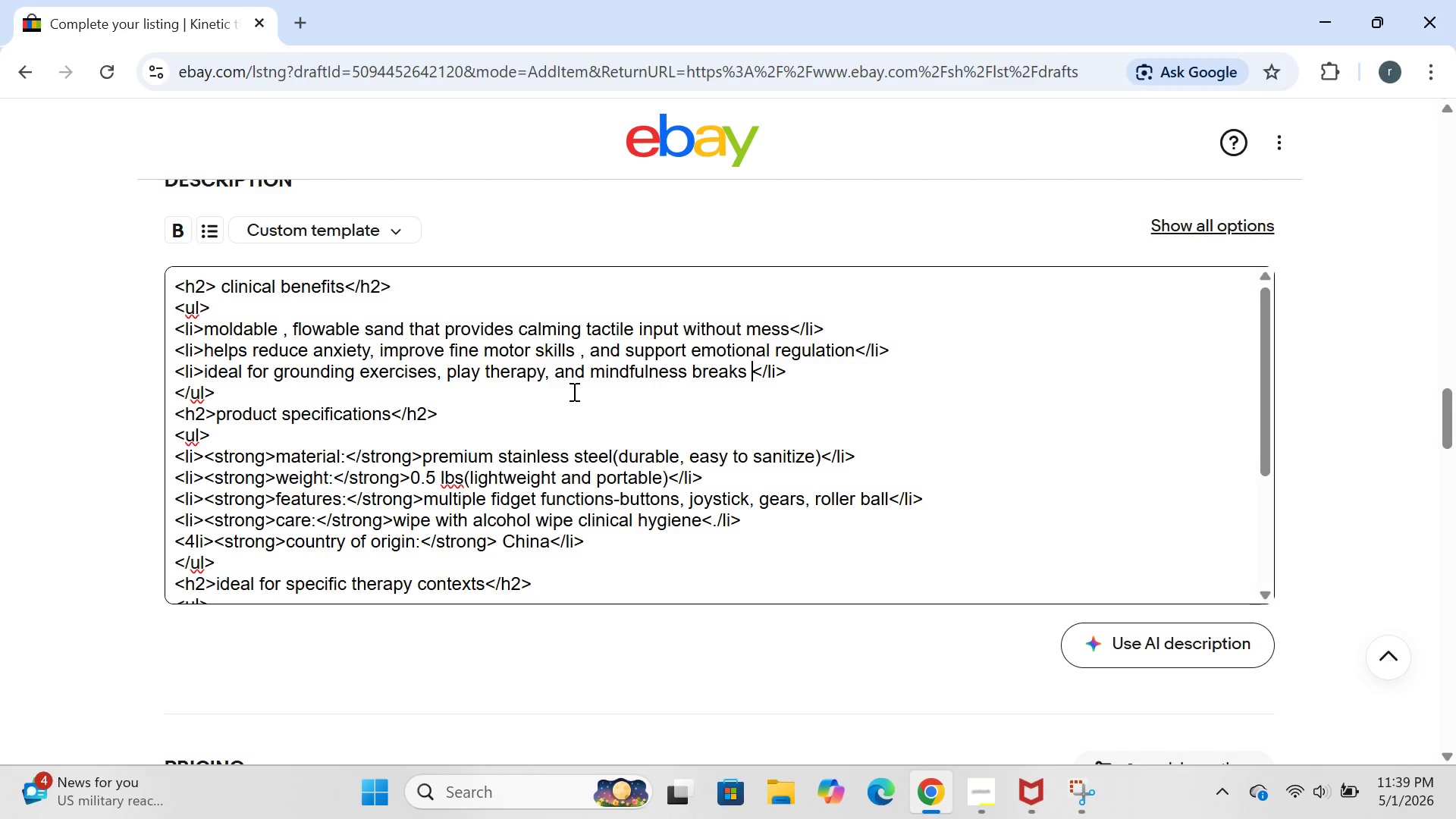 
left_click([346, 457])
 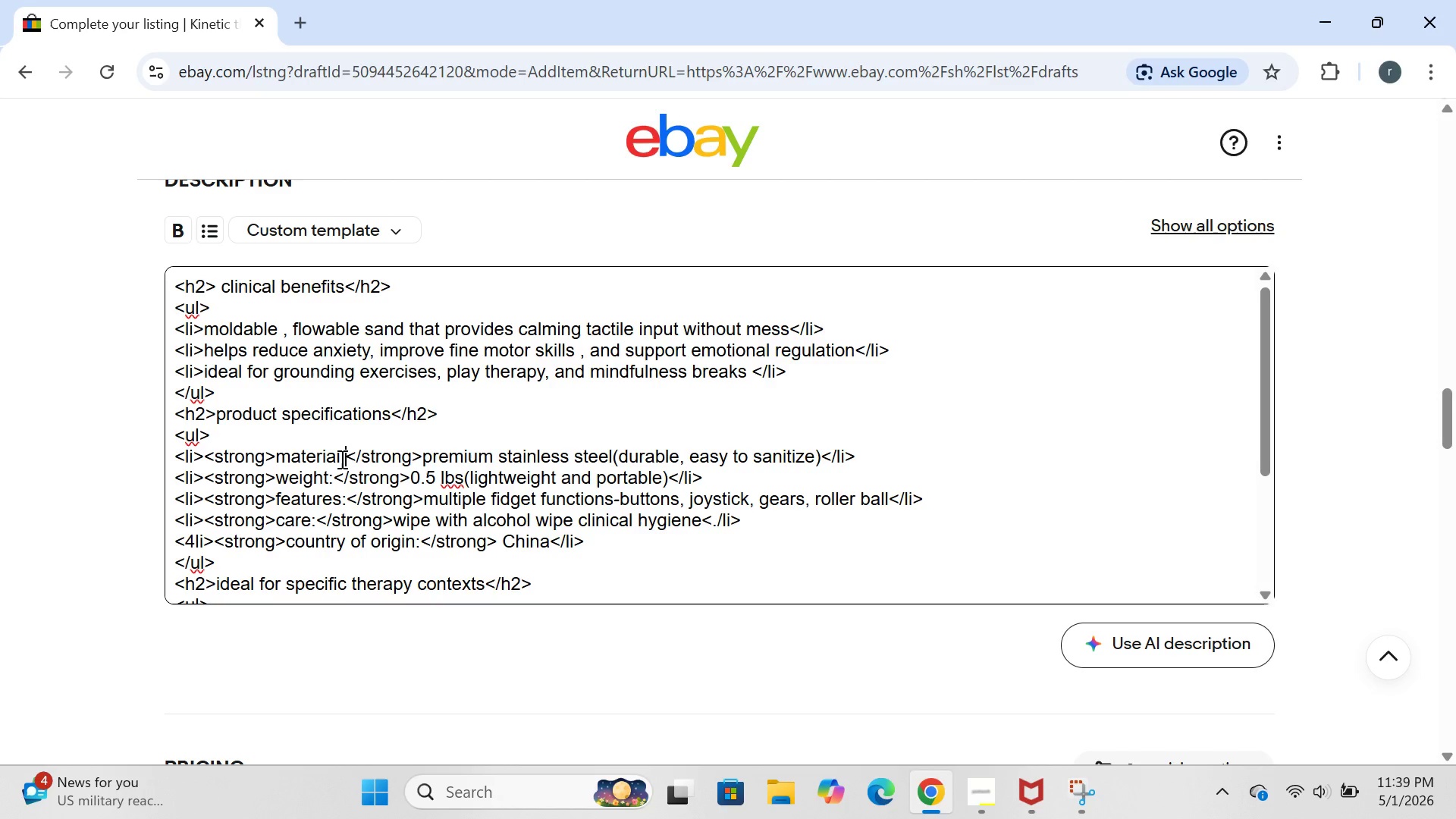 
left_click([340, 459])
 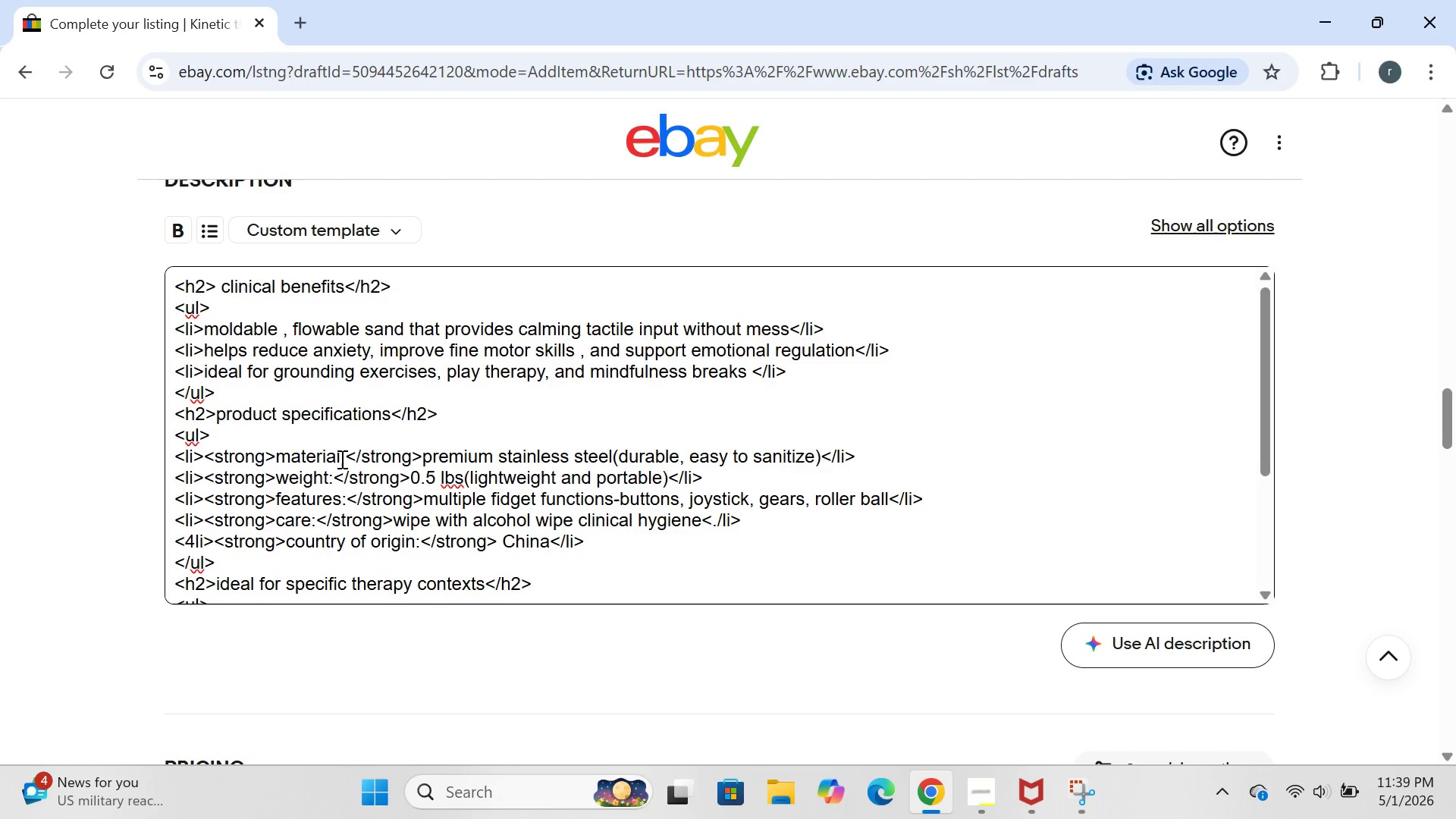 
key(Backspace)
key(Backspace)
key(Backspace)
key(Backspace)
key(Backspace)
key(Backspace)
key(Backspace)
key(Backspace)
type(amount)
 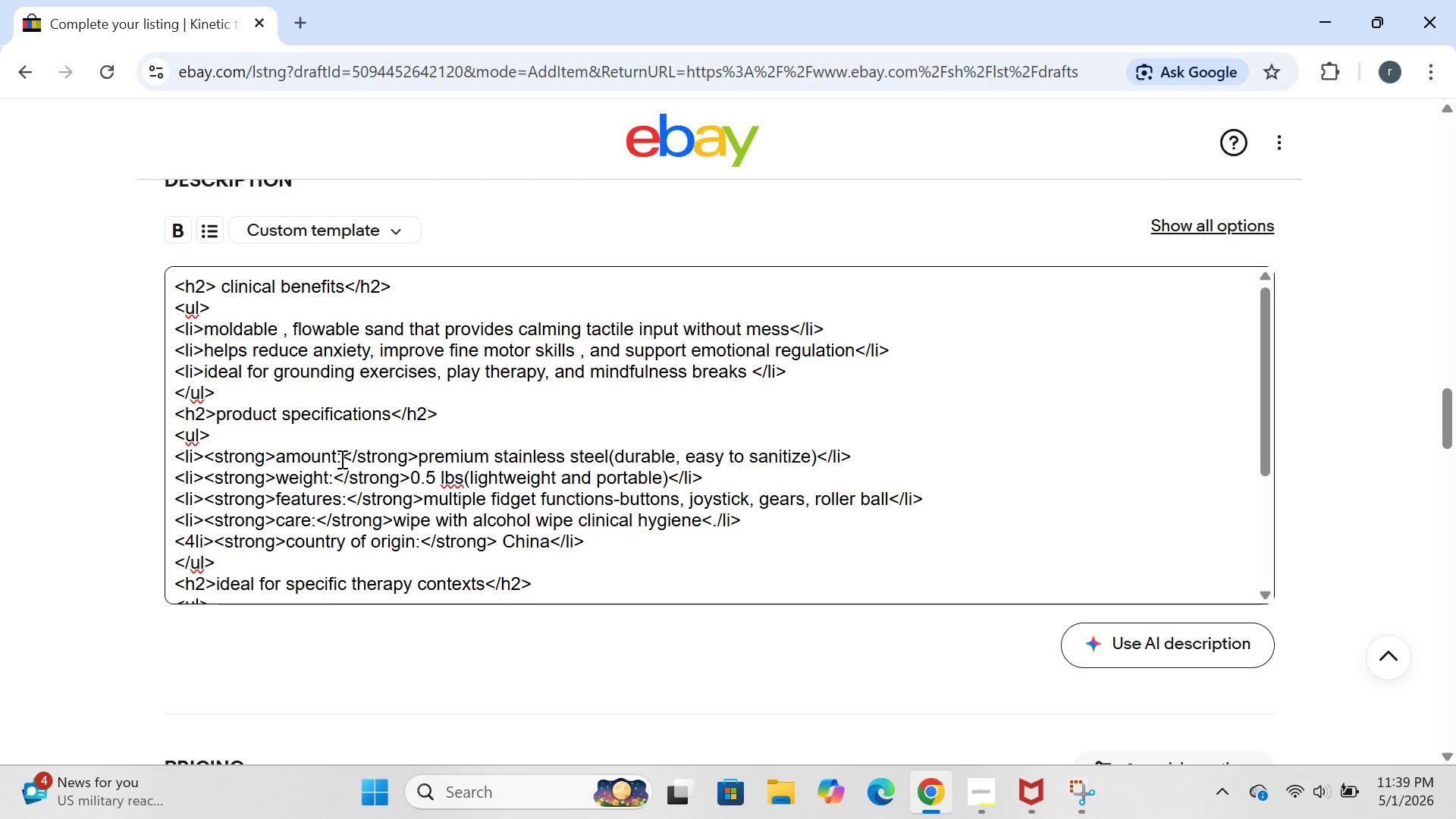 
key(ArrowDown)
 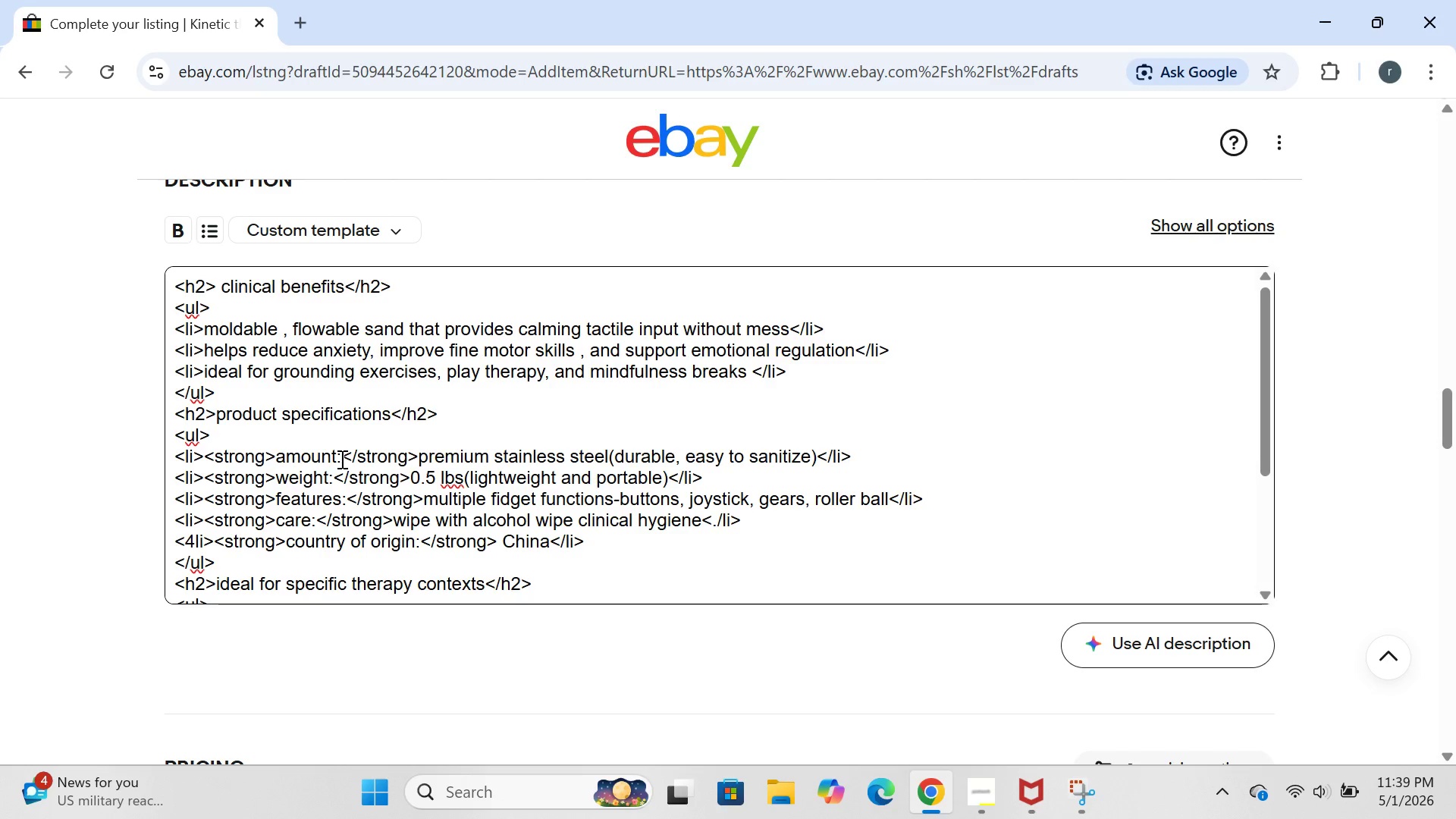 
key(ArrowLeft)
 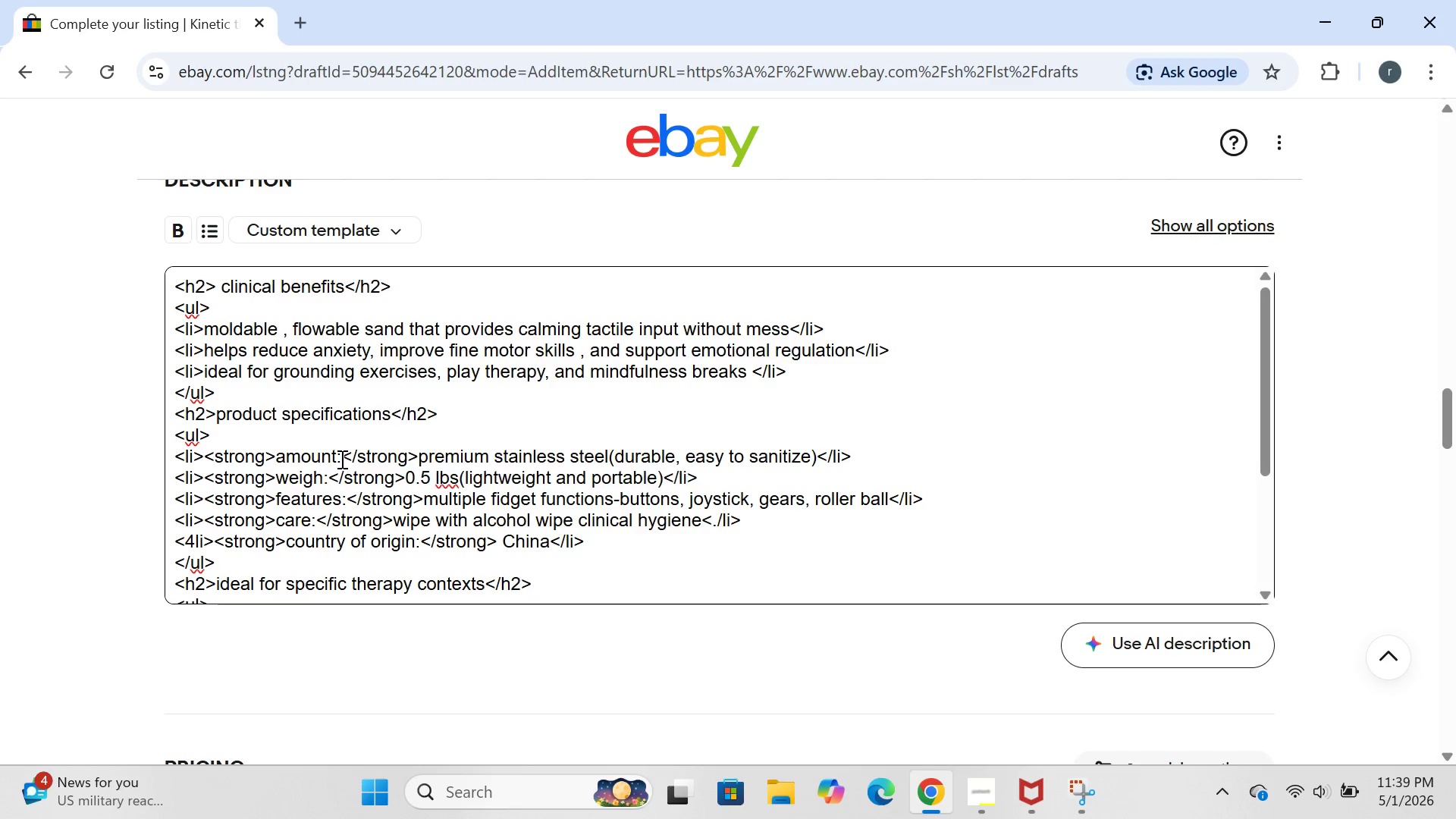 
key(Backspace)
key(Backspace)
key(Backspace)
key(Backspace)
key(Backspace)
key(Backspace)
type(material)
 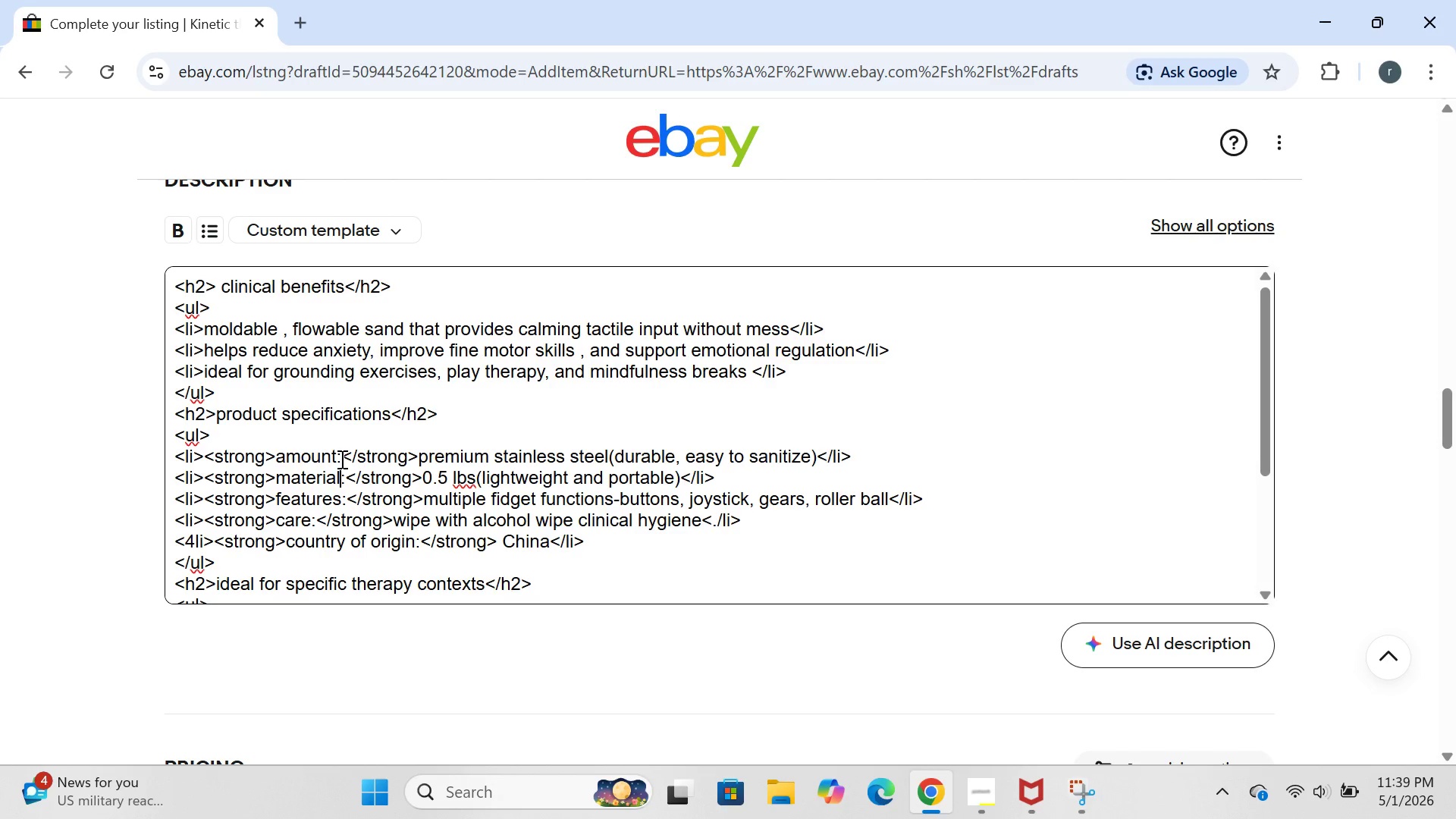 
key(ArrowDown)
 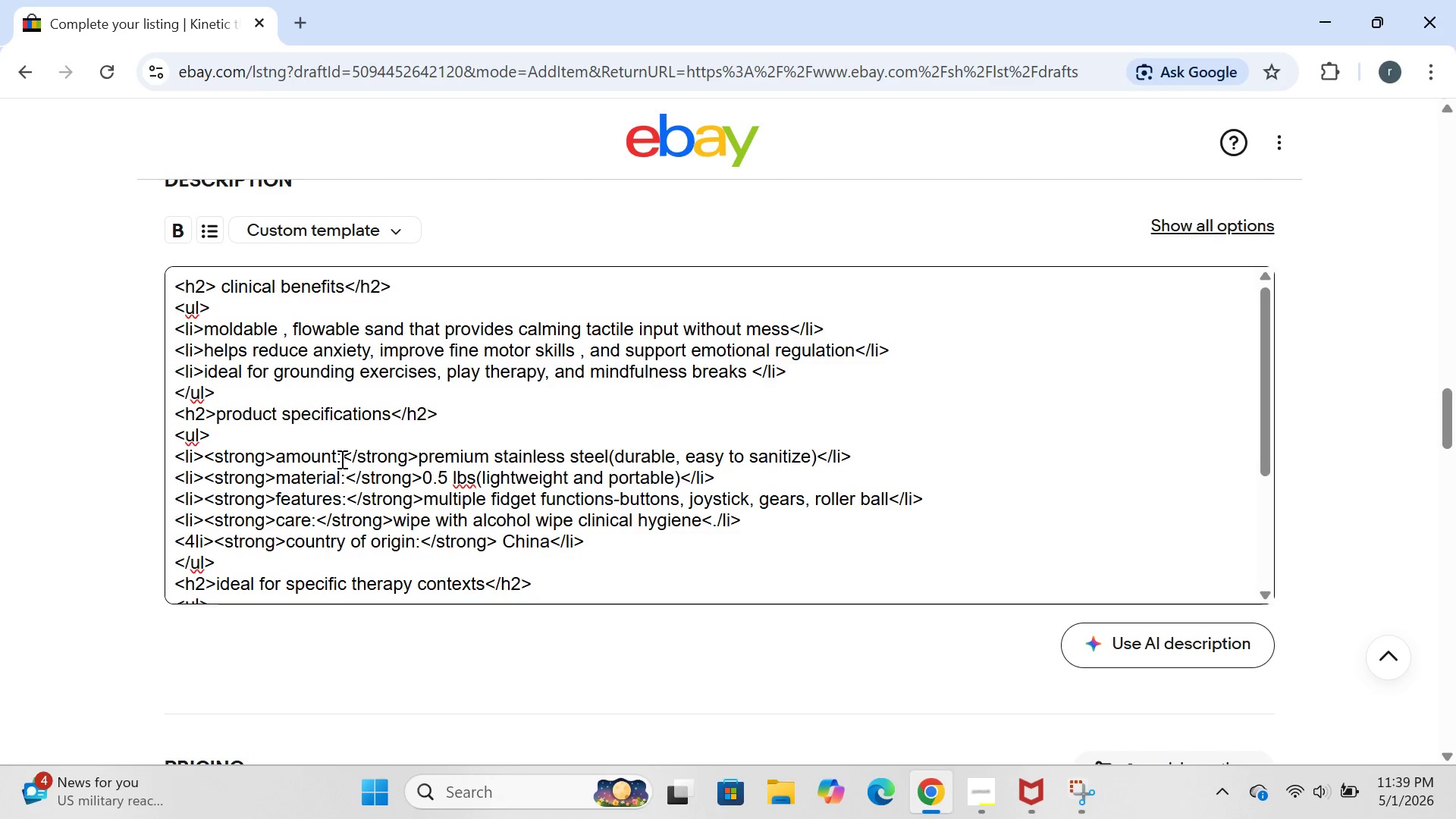 
key(Backspace)
key(Backspace)
key(Backspace)
key(Backspace)
key(Backspace)
key(Backspace)
key(Backspace)
key(Backspace)
type(texture)
 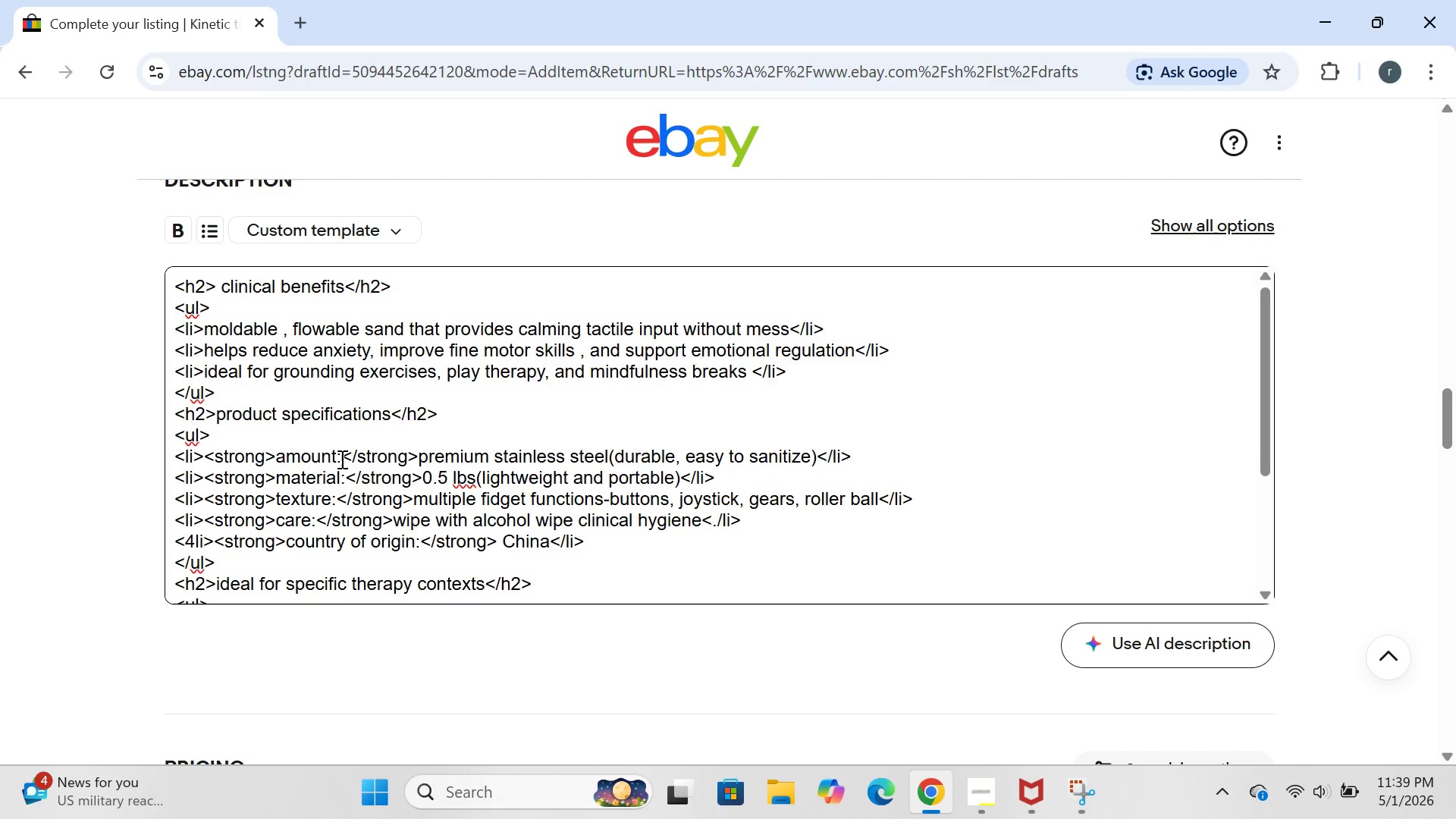 
key(ArrowDown)
 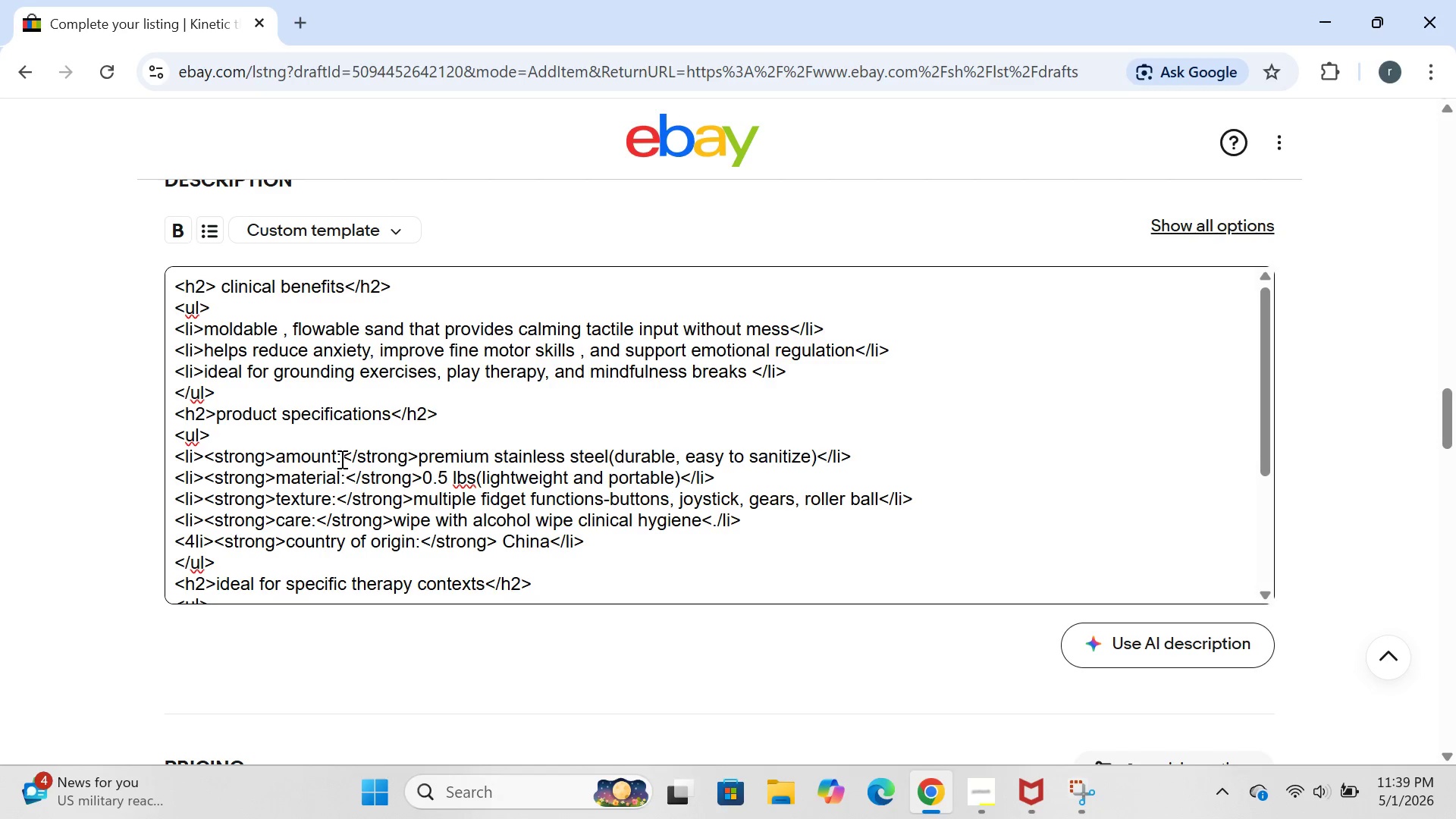 
key(ArrowUp)
 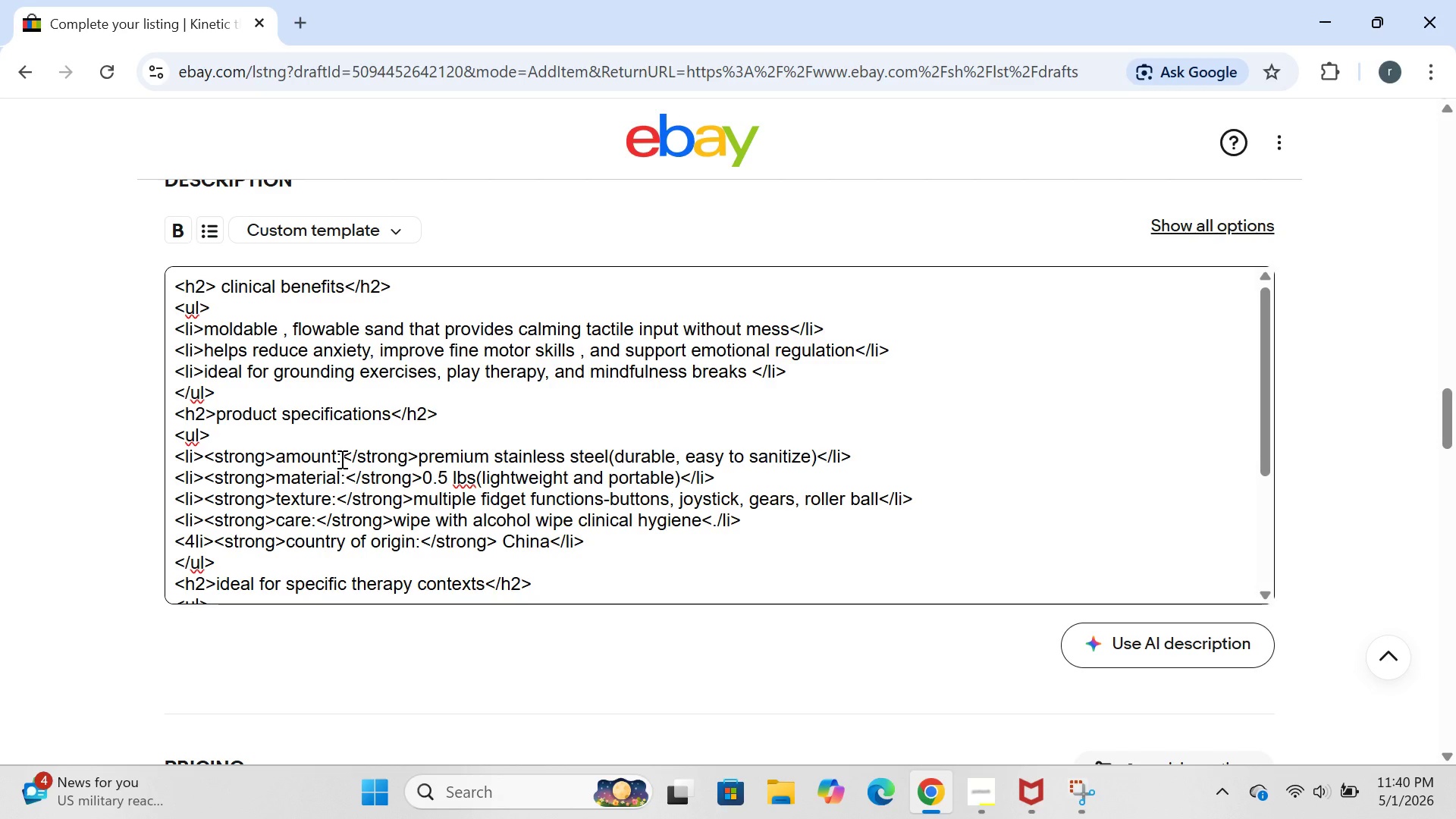 
key(ArrowUp)
 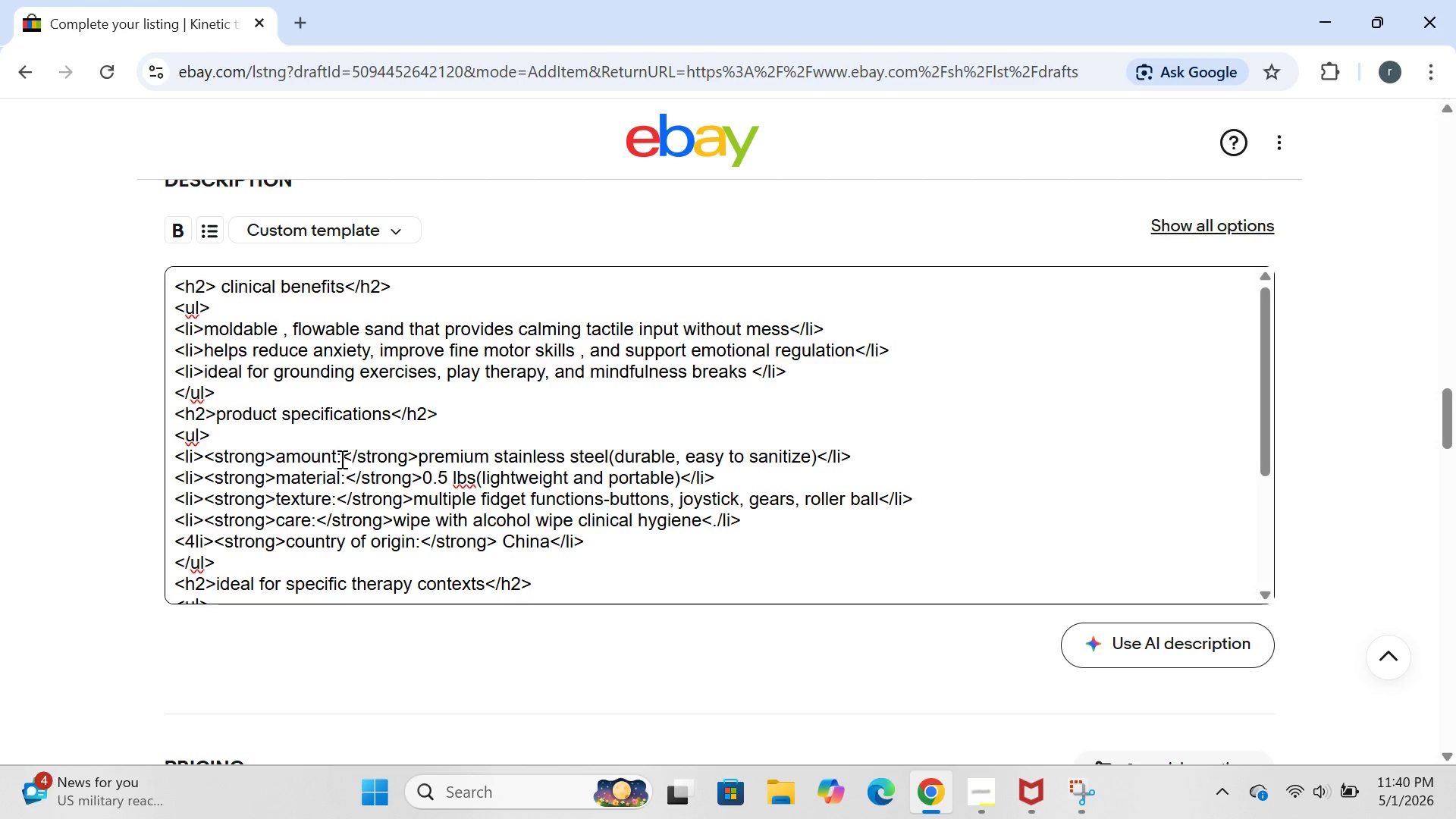 
key(ArrowDown)
 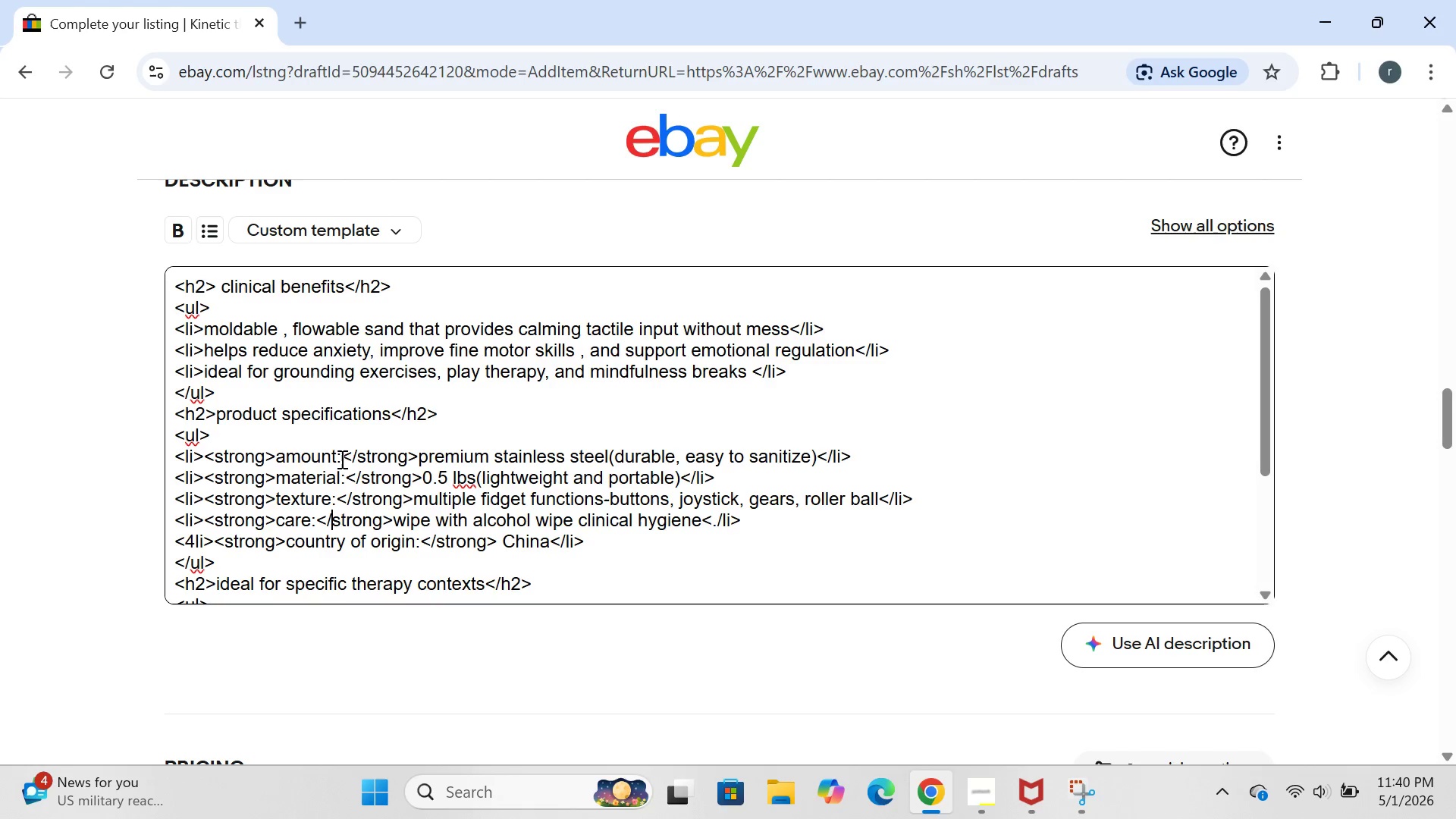 
key(ArrowDown)
 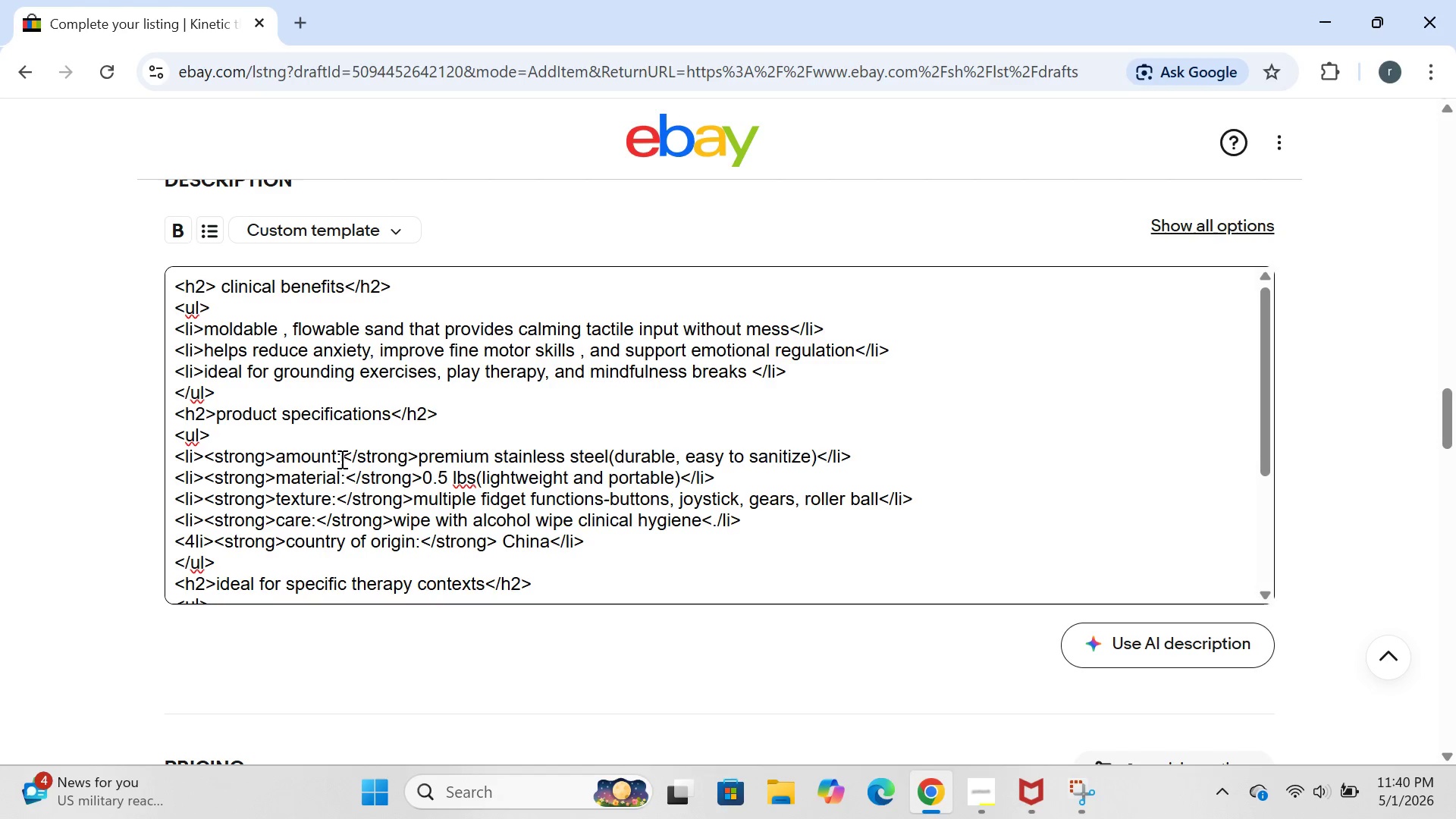 
key(ArrowLeft)
 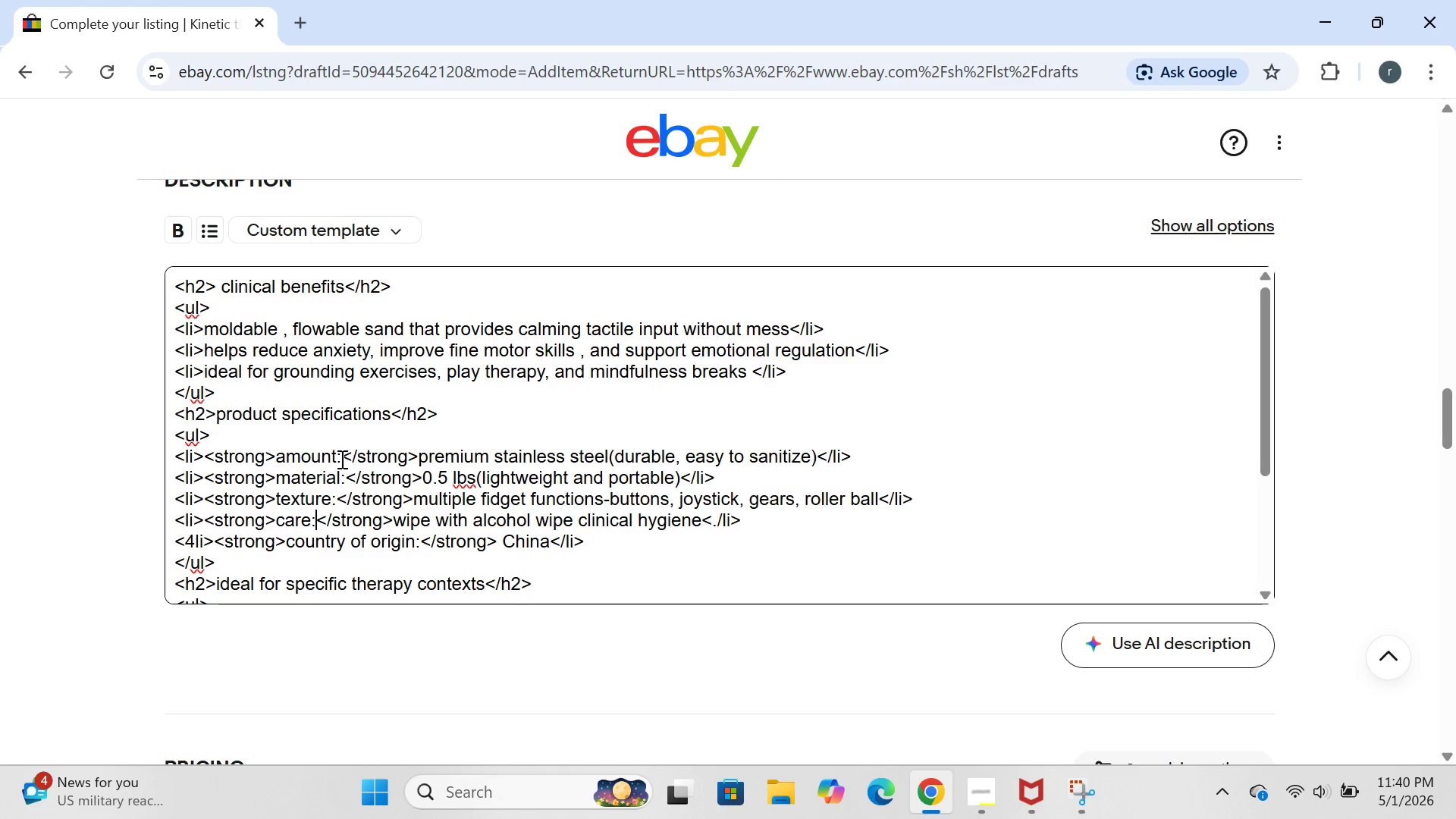 
key(ArrowLeft)
 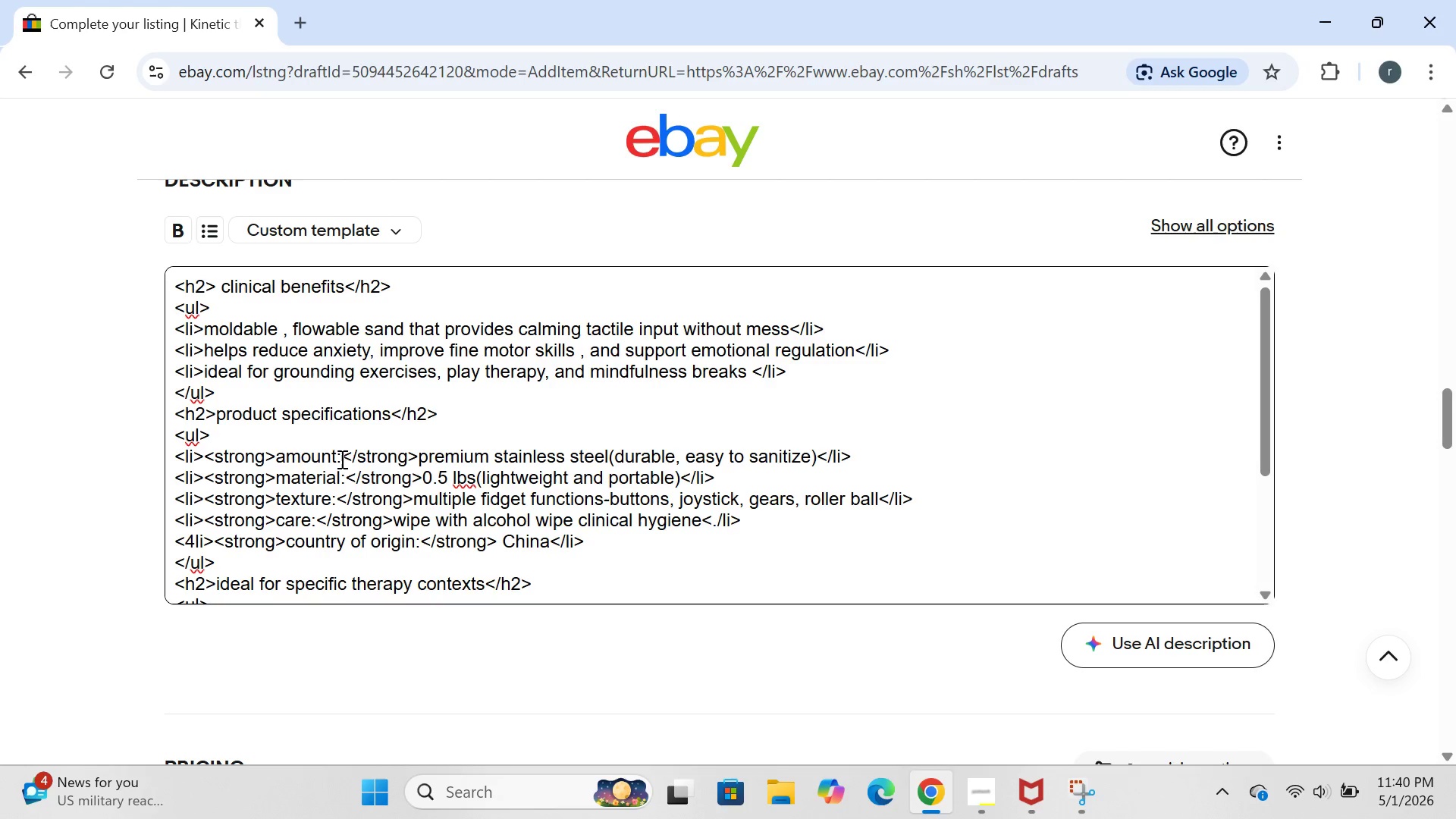 
key(ArrowLeft)
 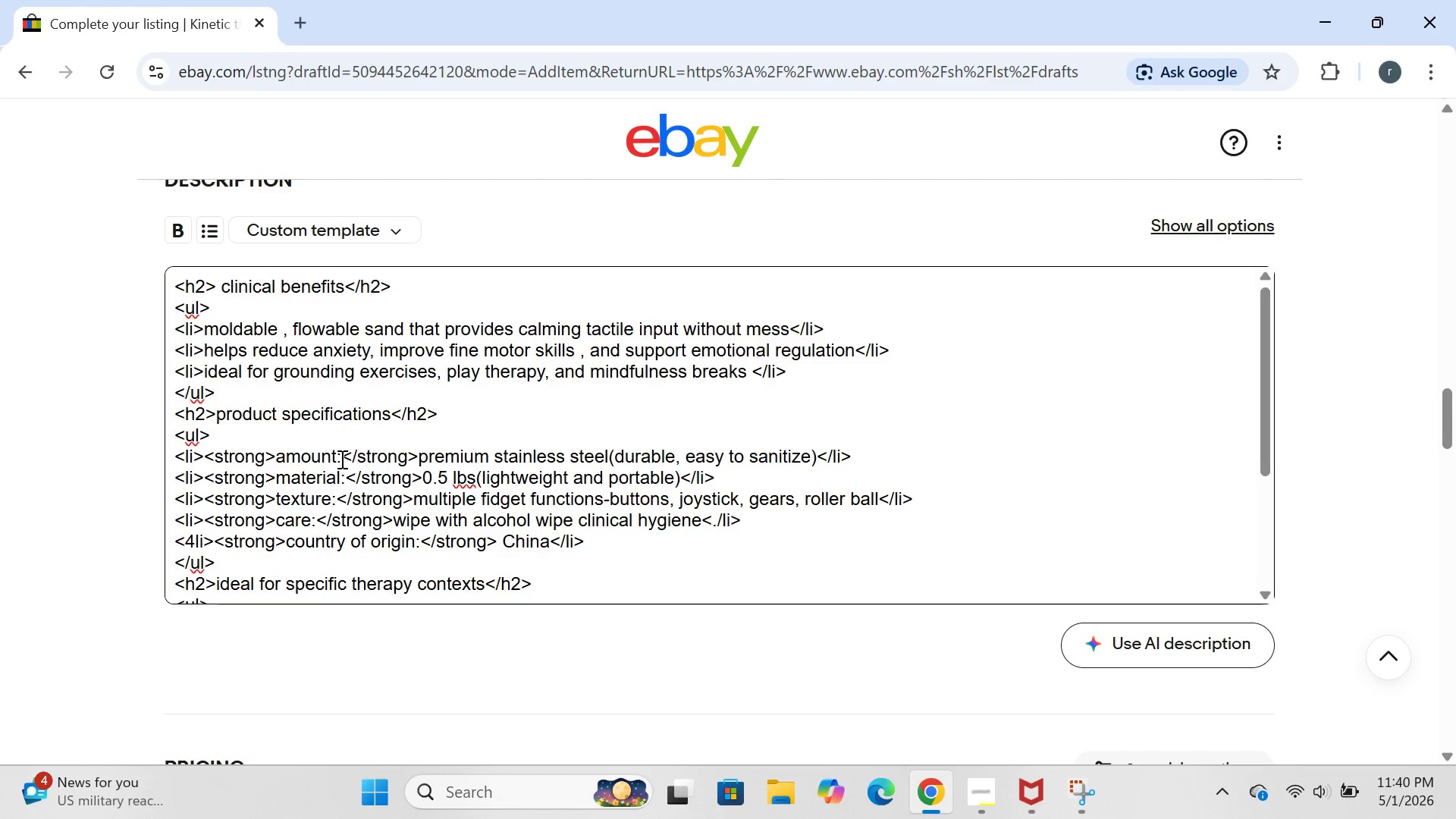 
key(Backspace)
 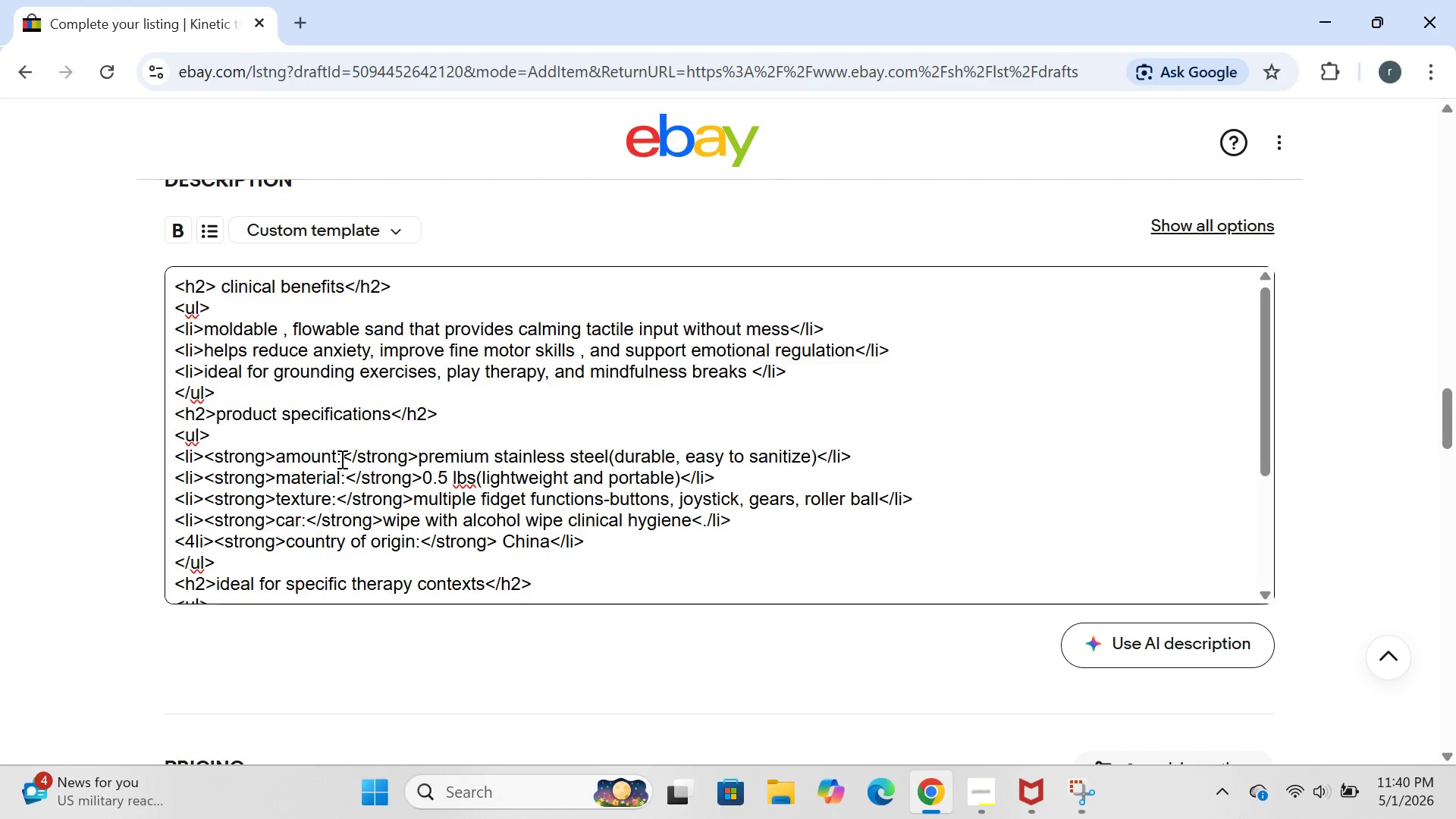 
key(E)
 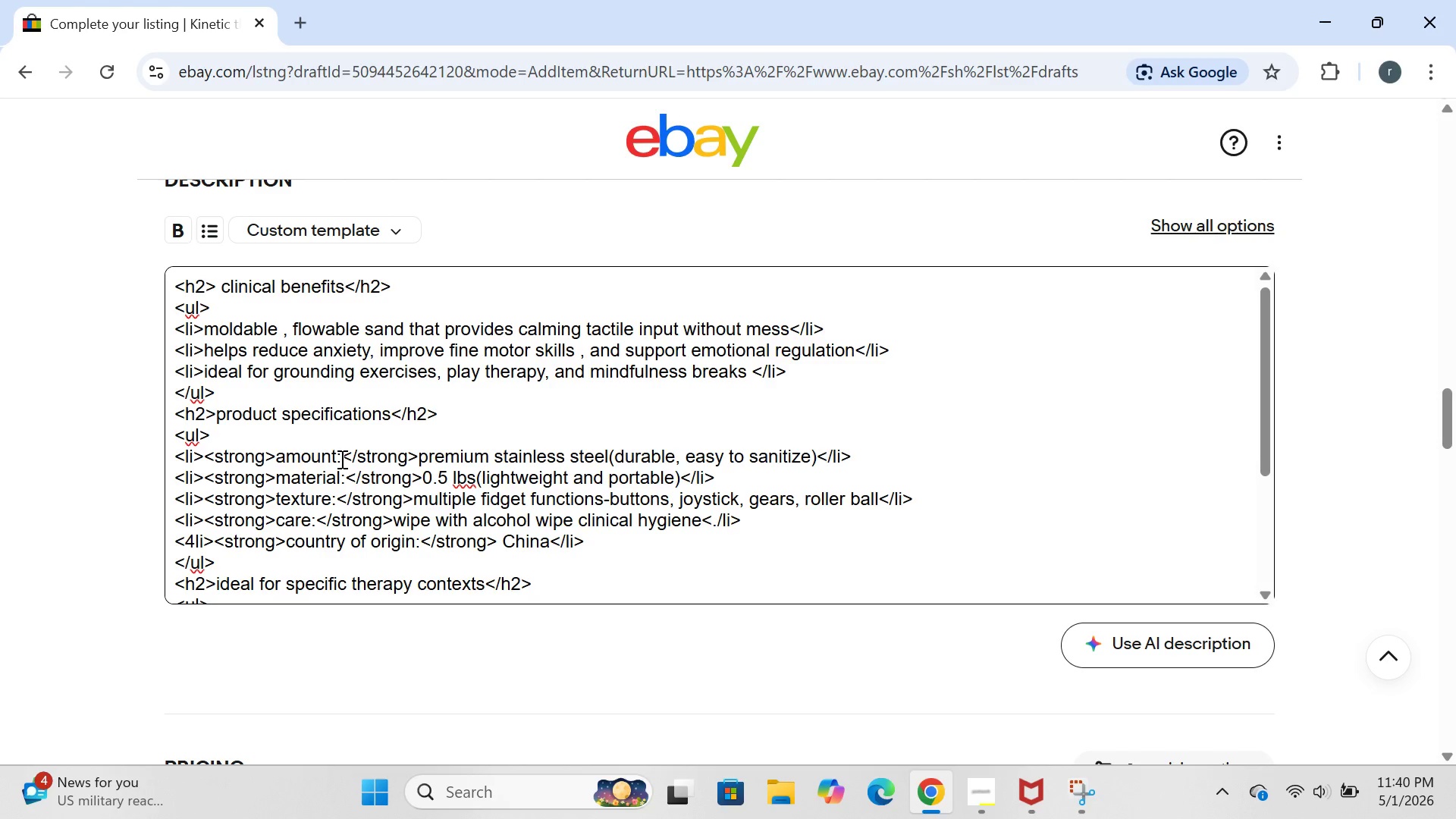 
wait(11.0)
 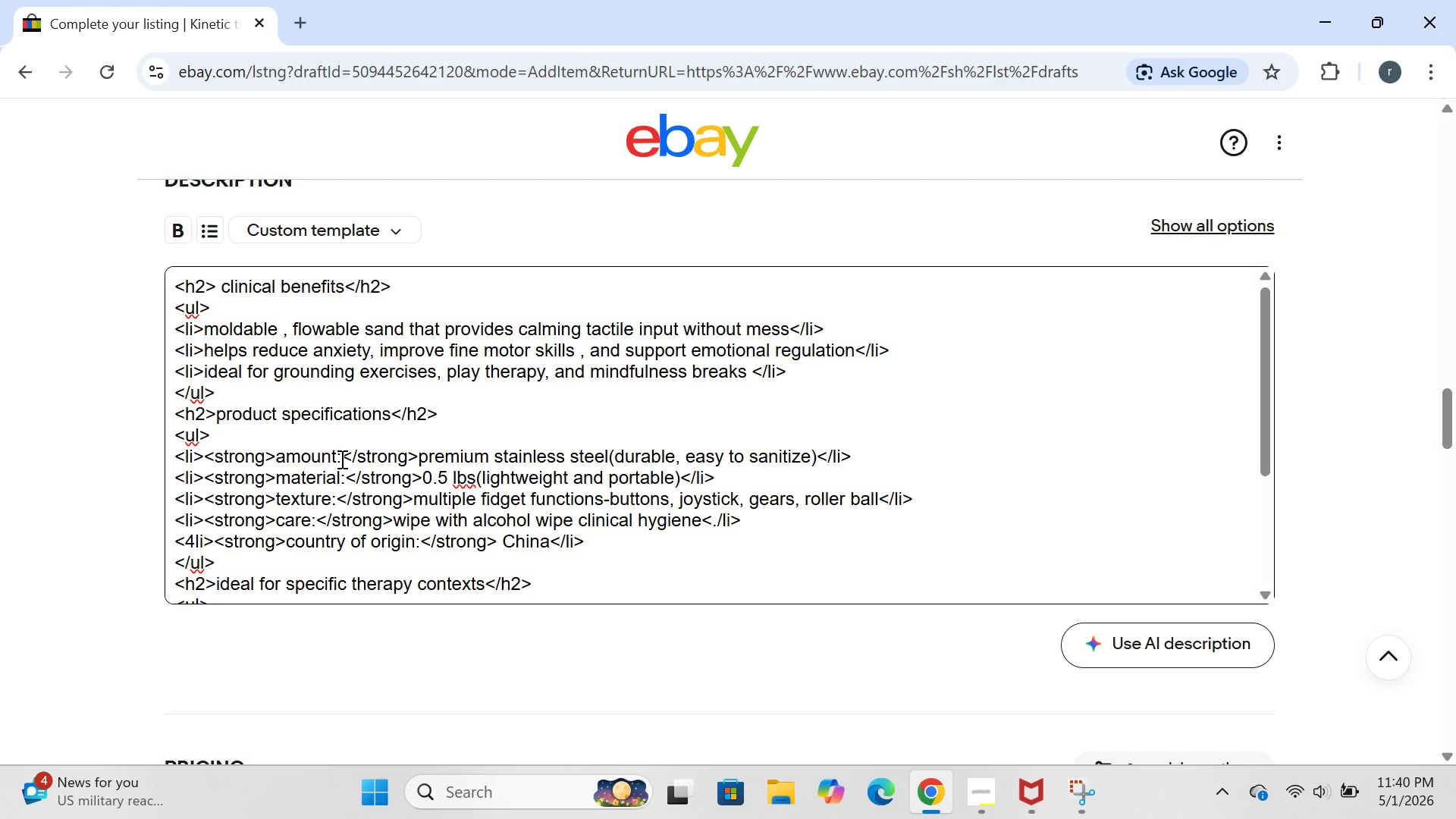 
left_click_drag(start_coordinate=[416, 463], to_coordinate=[816, 463])
 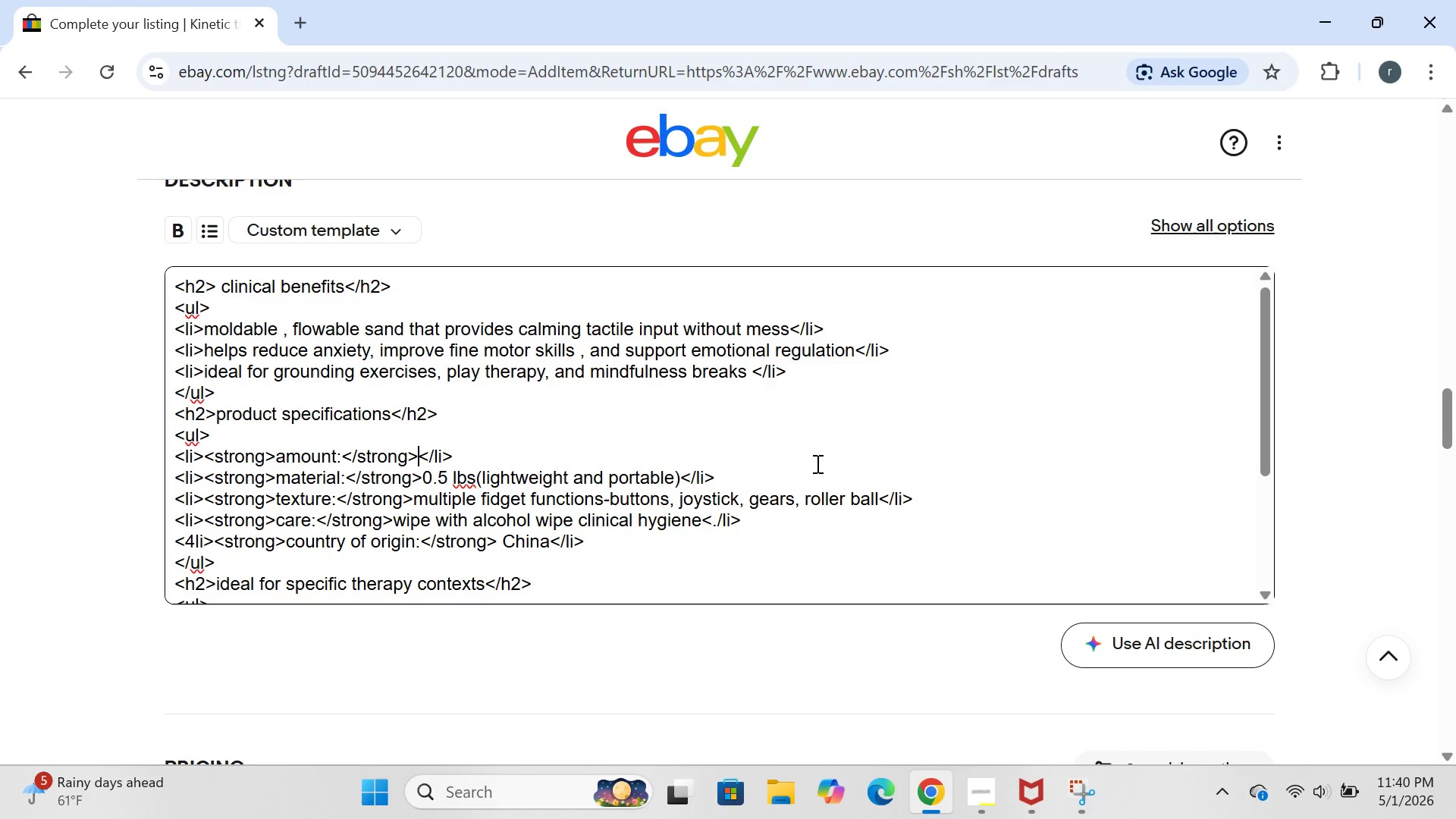 
key(Backspace)
type(2 lb tub )
key(Backspace)
type(()
key(Backspace)
type())
key(Backspace)
type((ample for hands-on therapy))
 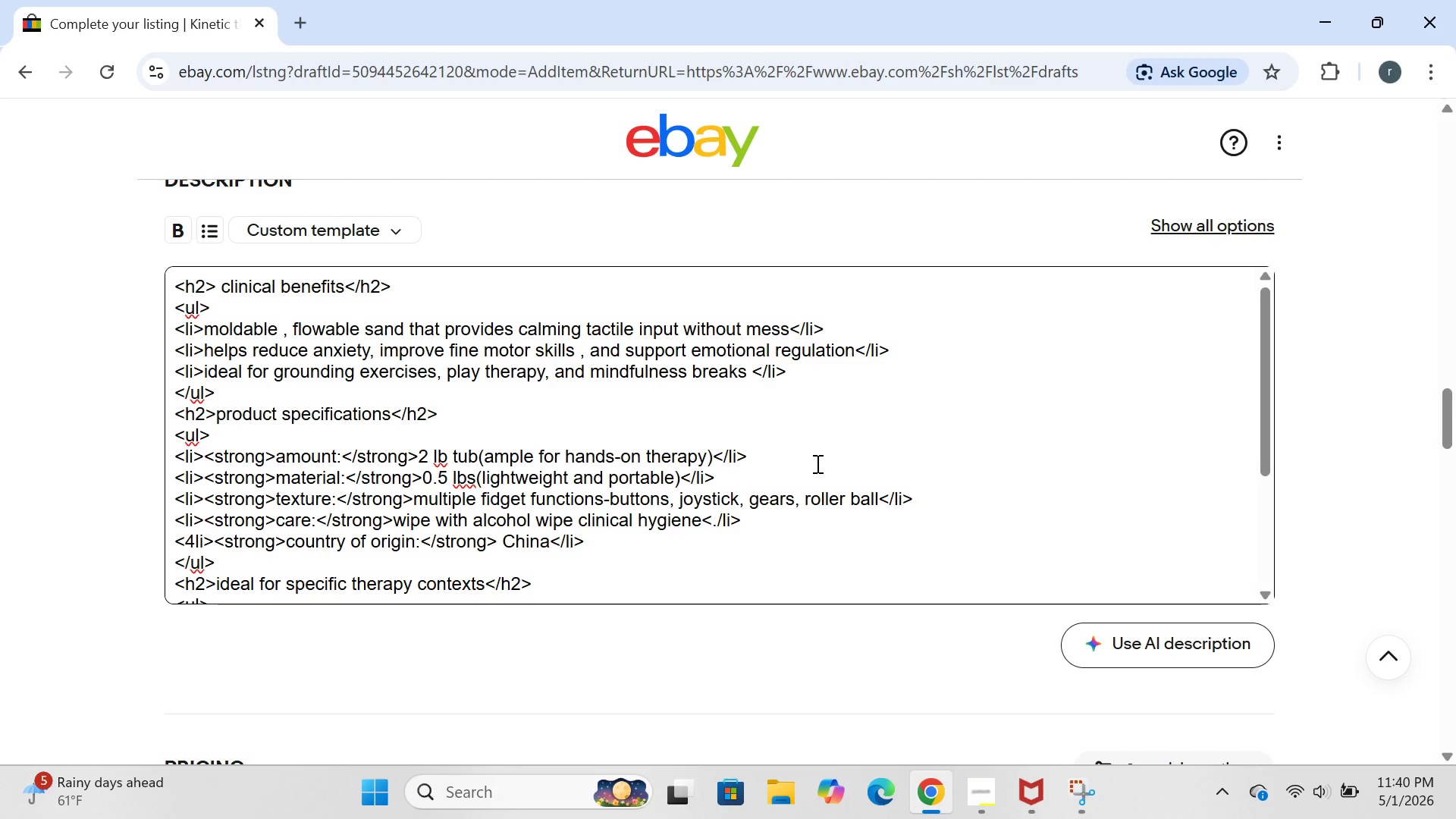 
key(ArrowDown)
 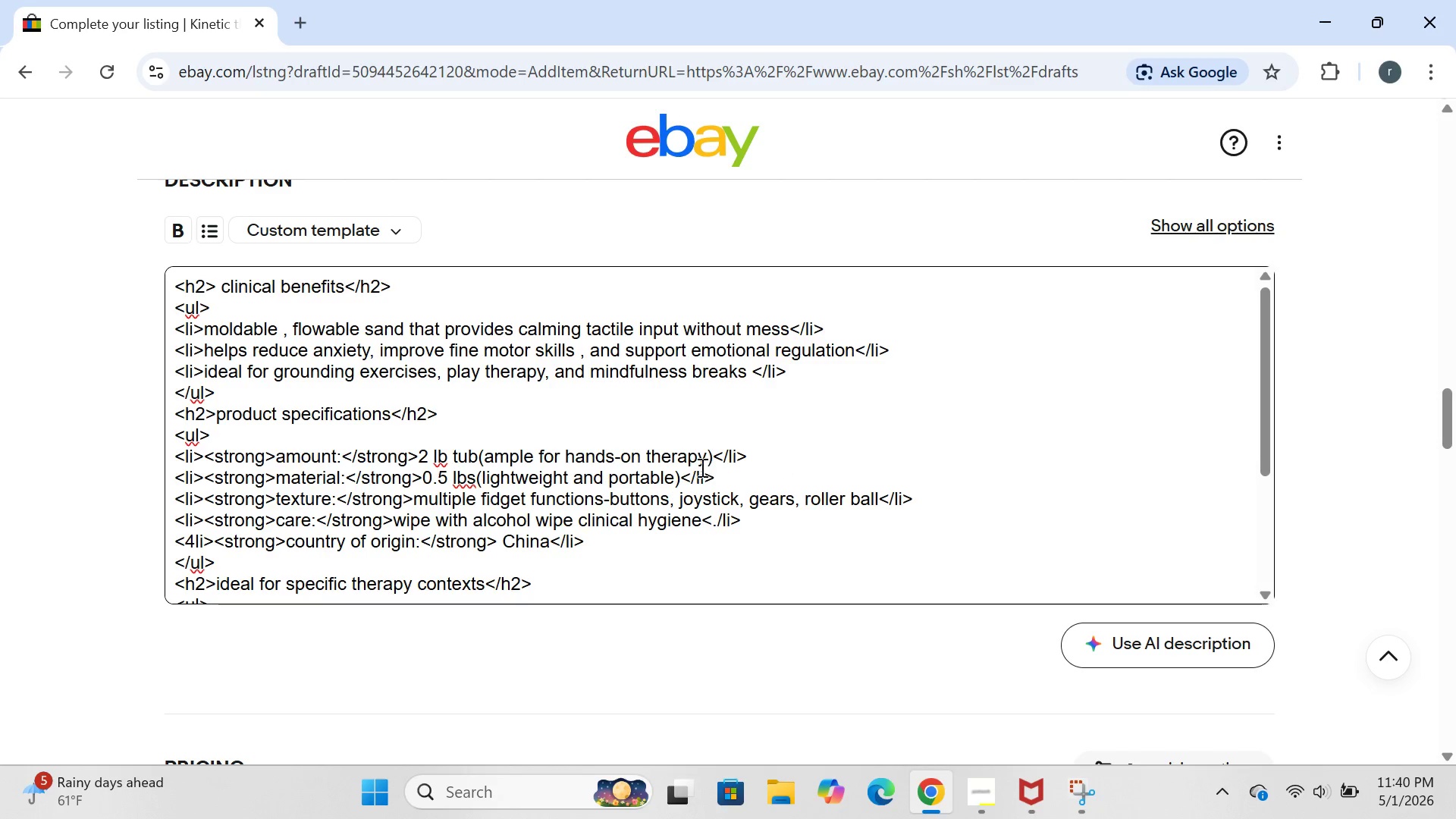 
key(ArrowLeft)
 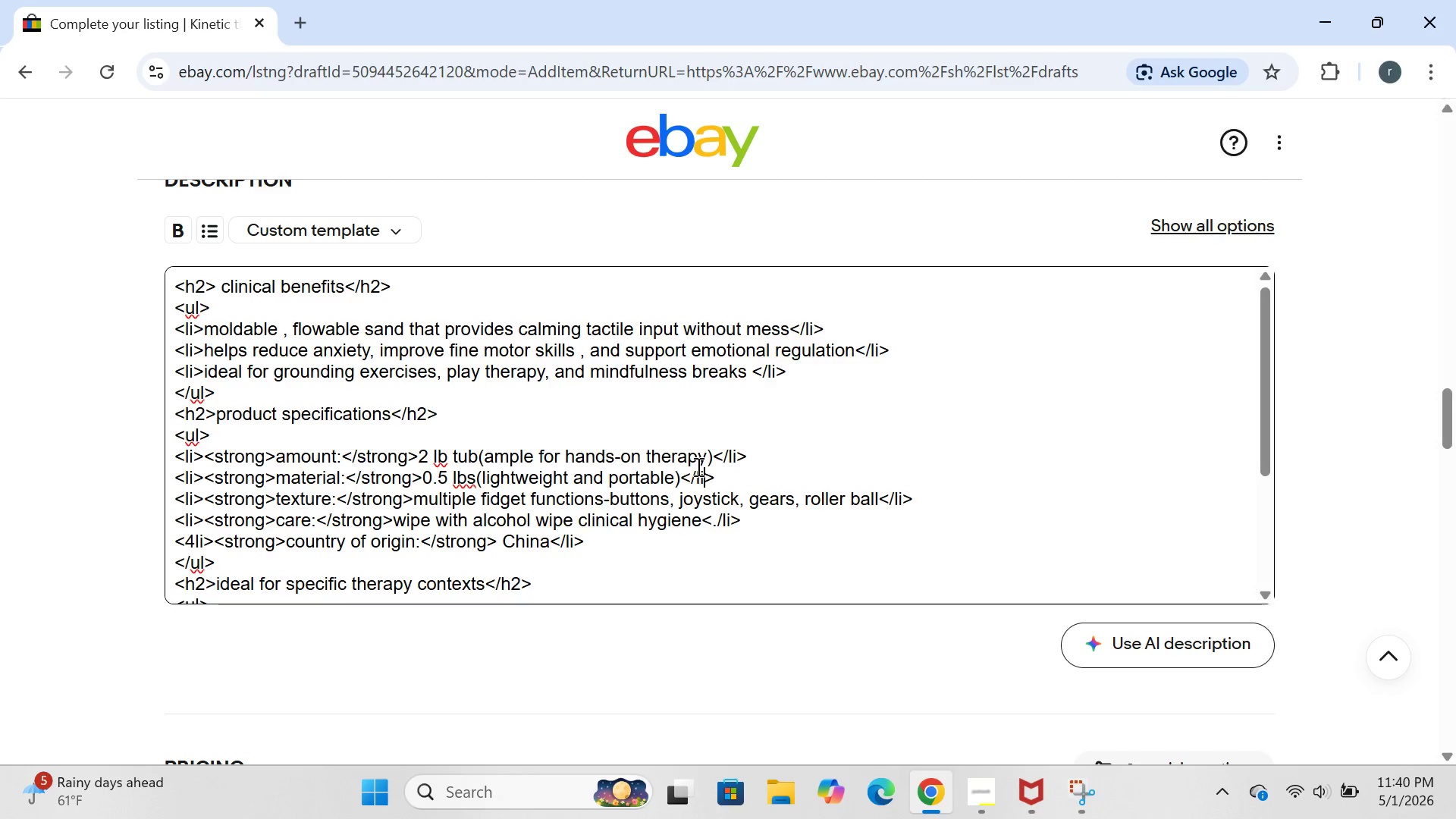 
key(ArrowLeft)
 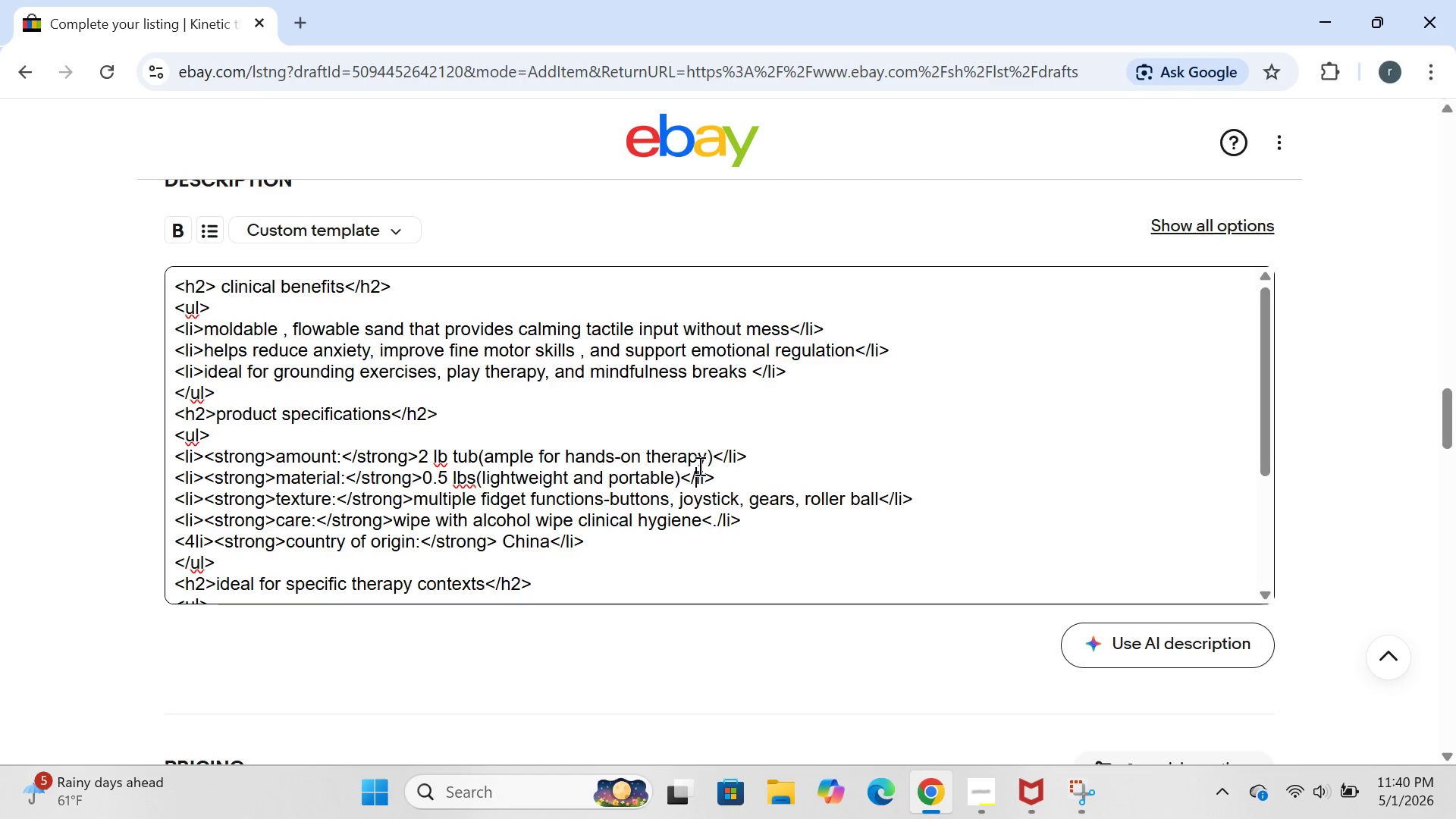 
key(ArrowLeft)
 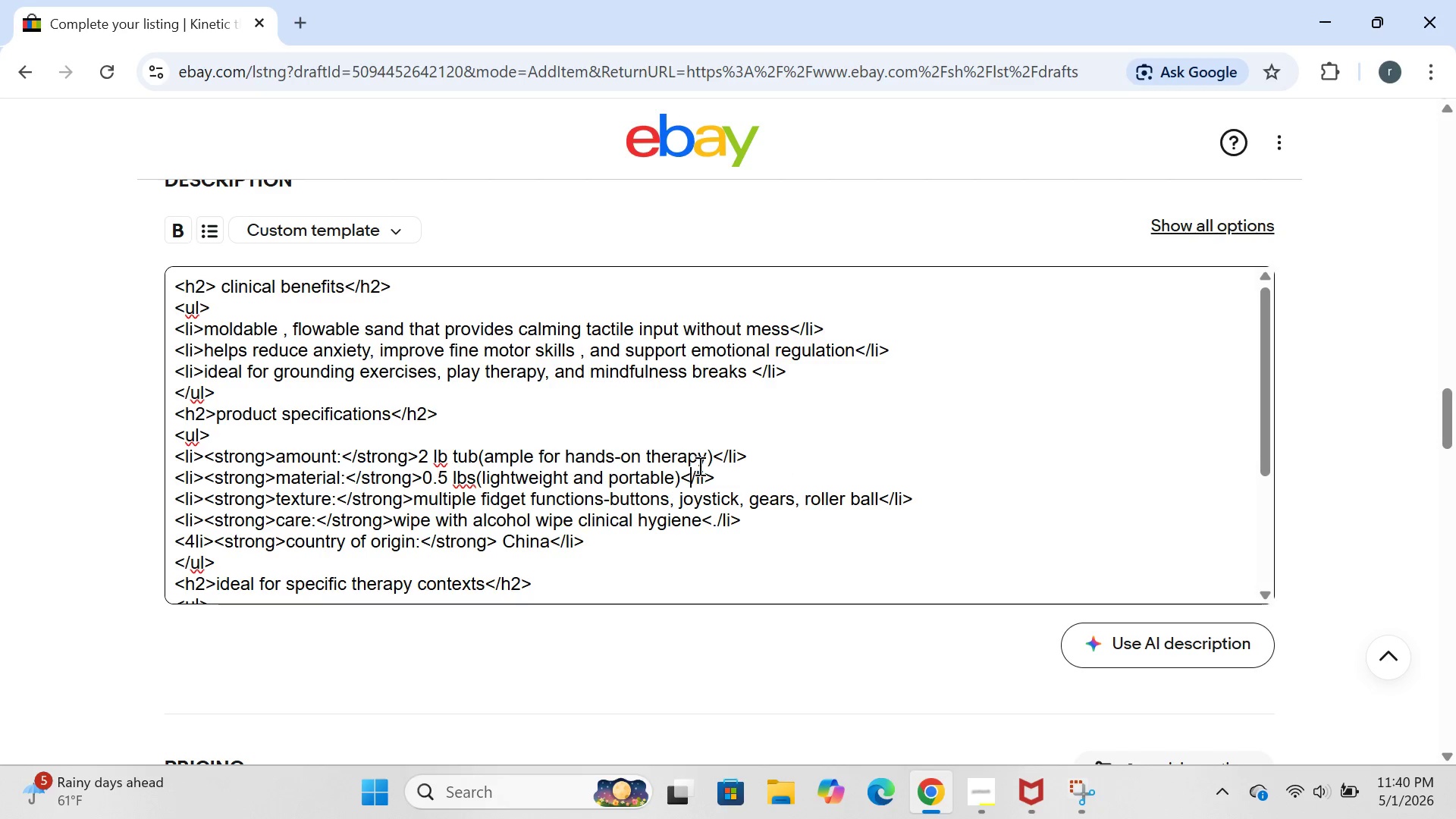 
key(ArrowLeft)
 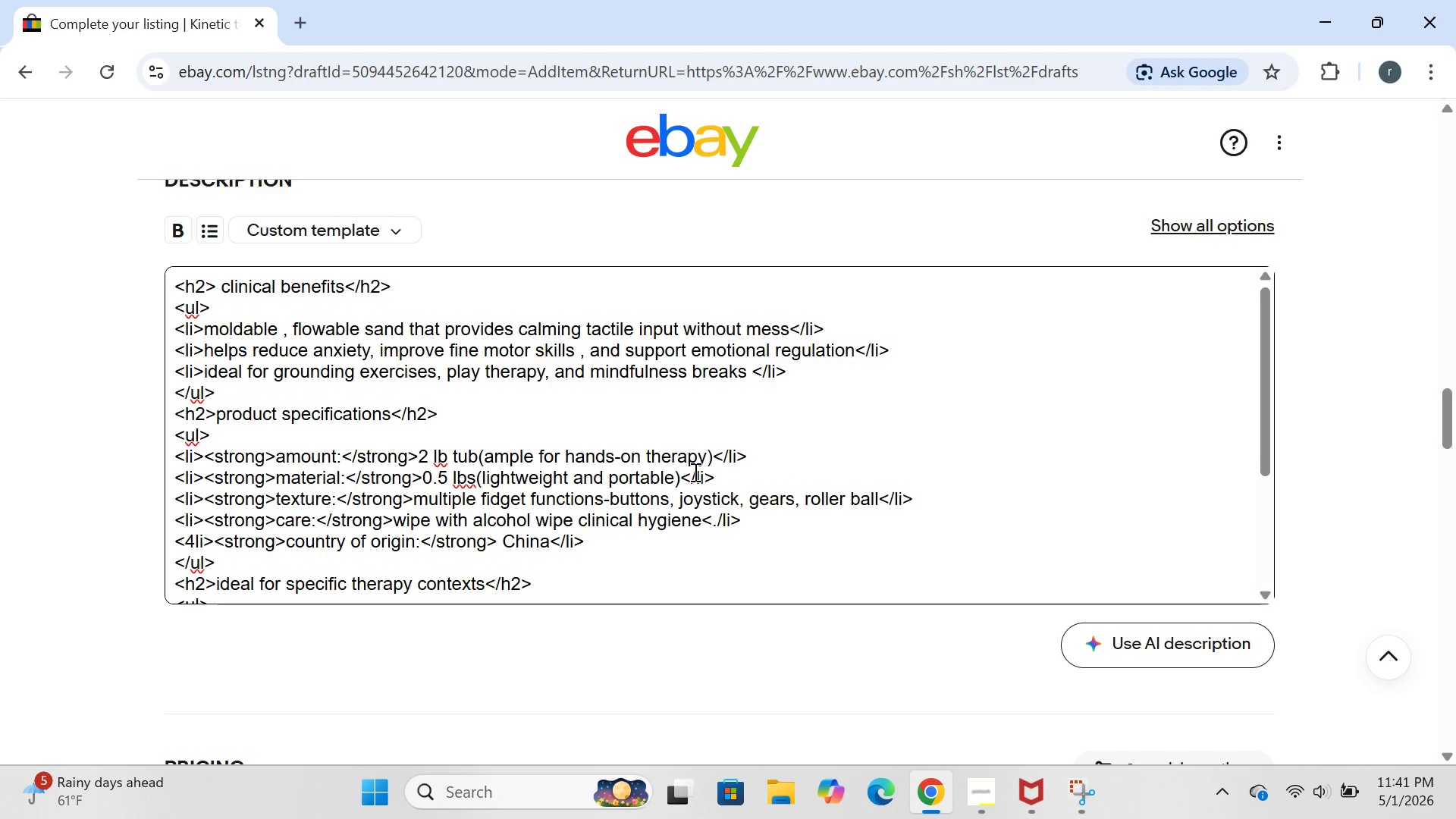 
wait(5.22)
 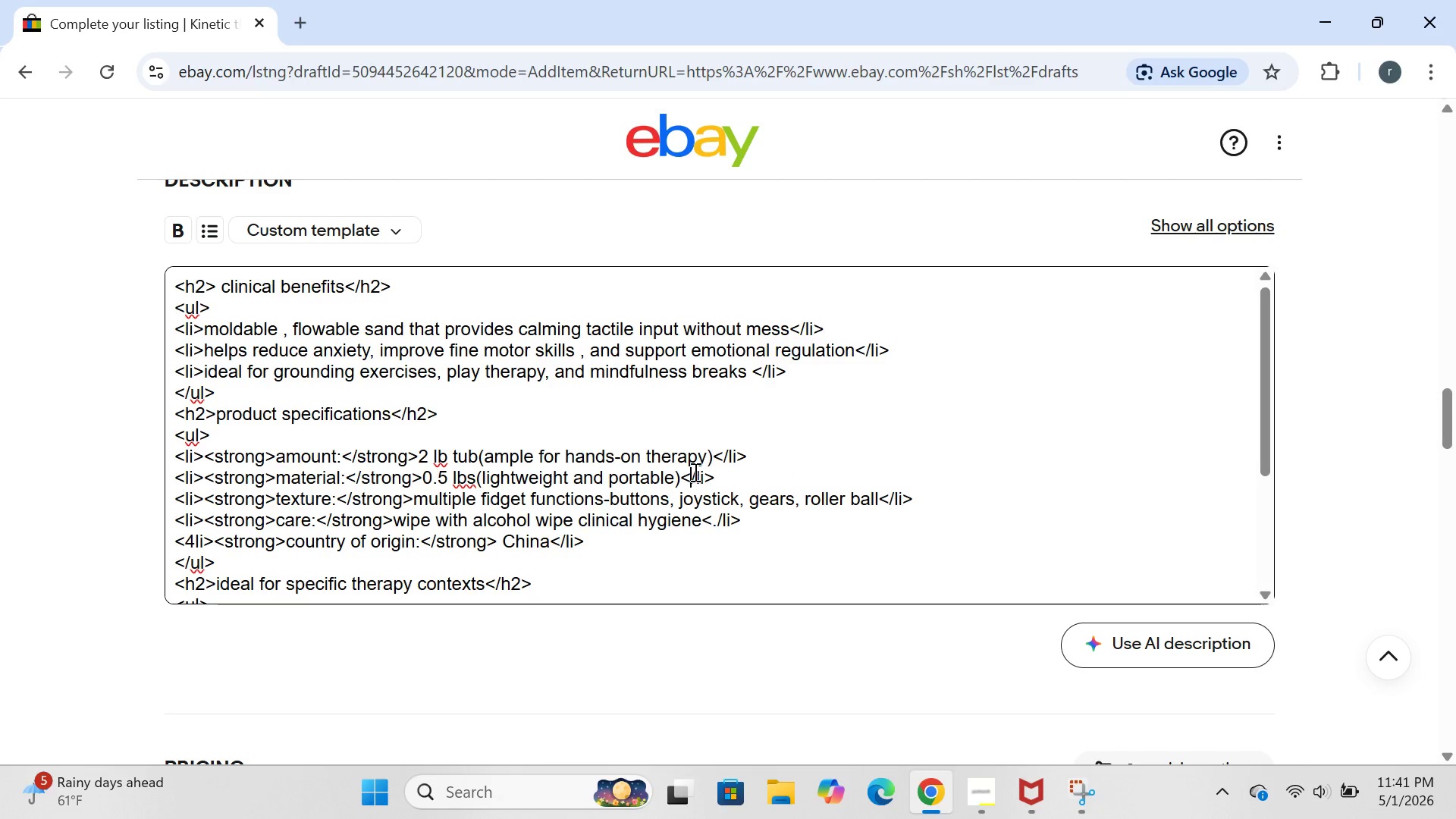 
key(Enter)
 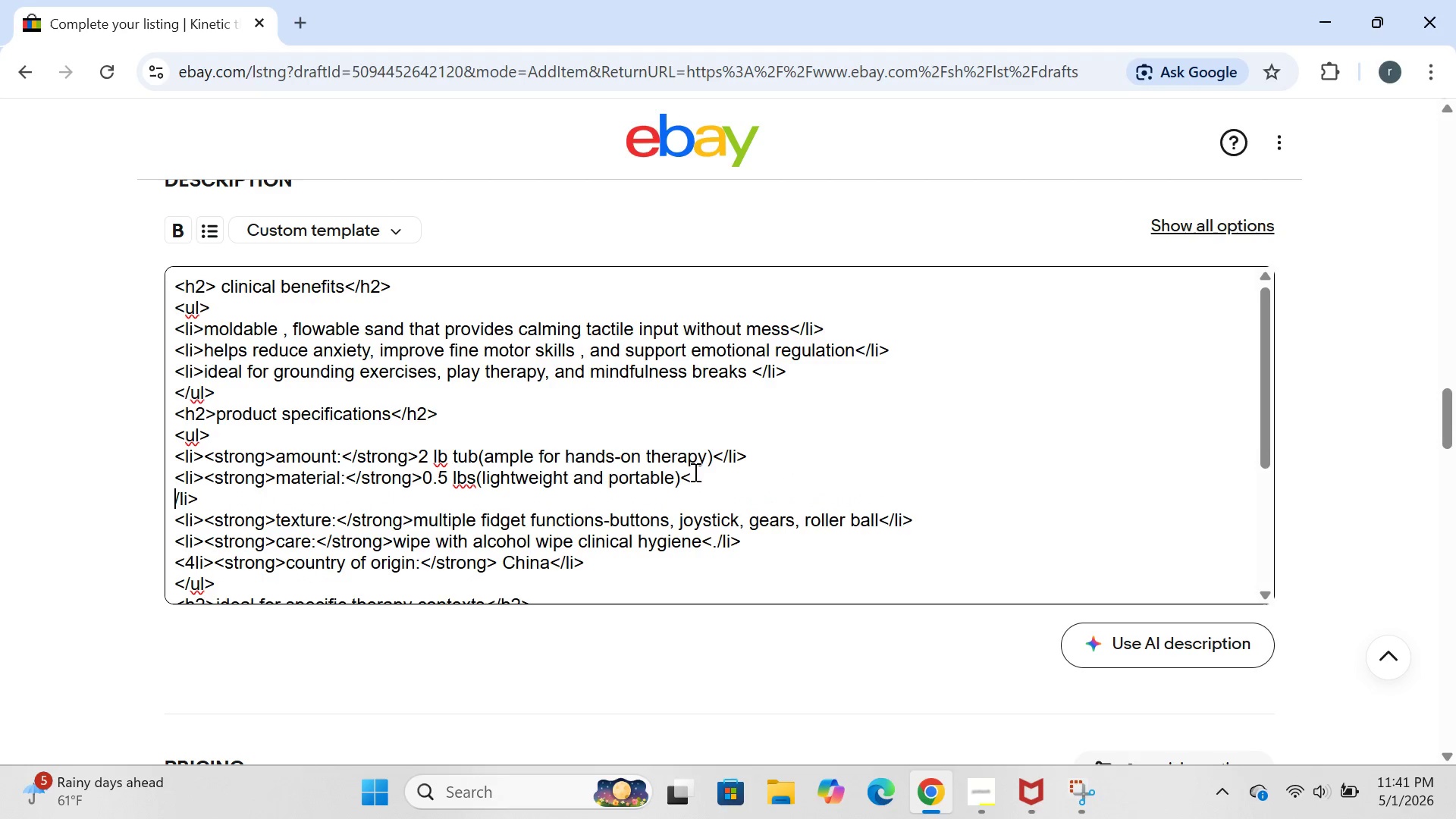 
key(Backspace)
 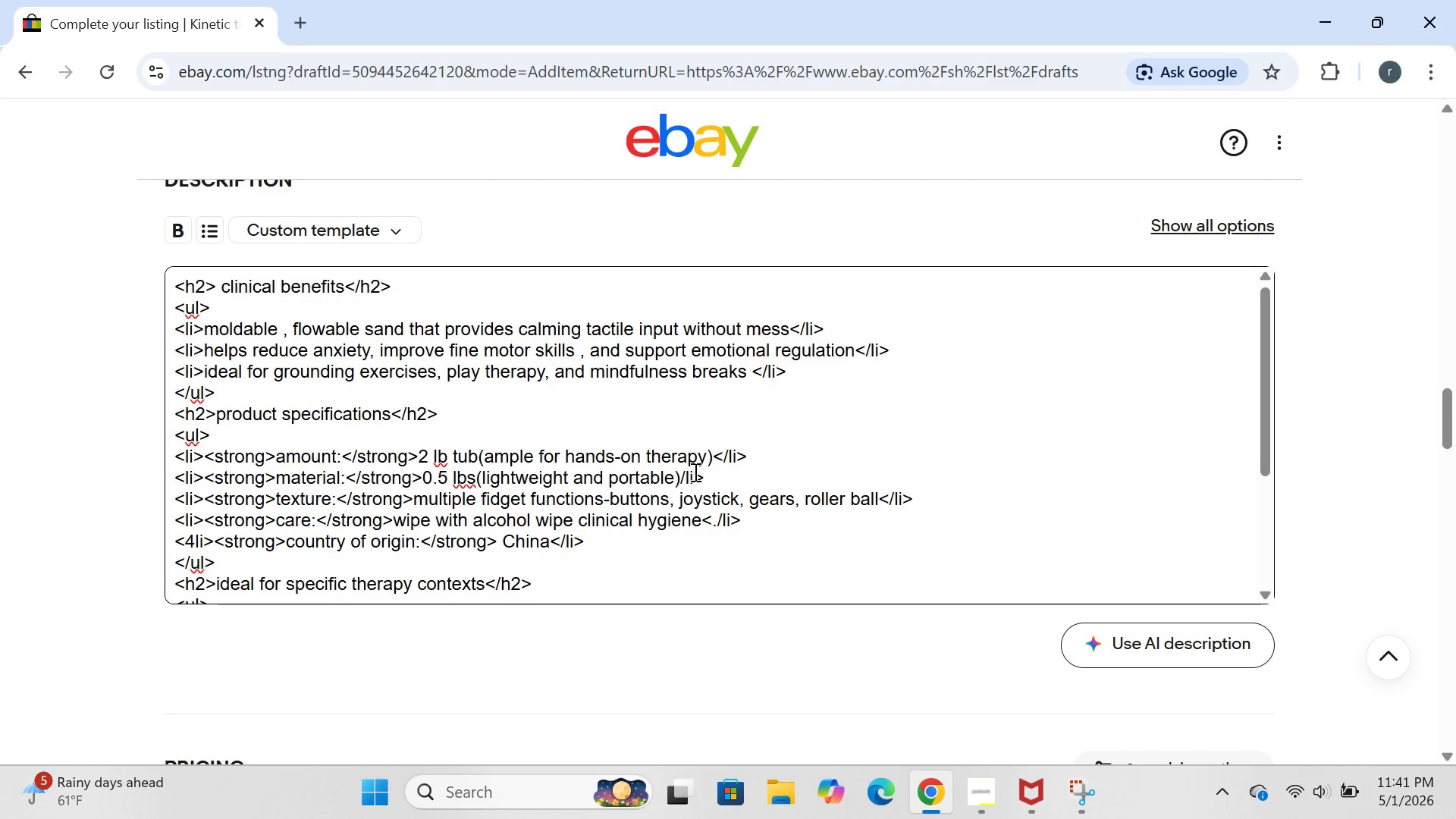 
hold_key(key=Backspace, duration=0.88)
 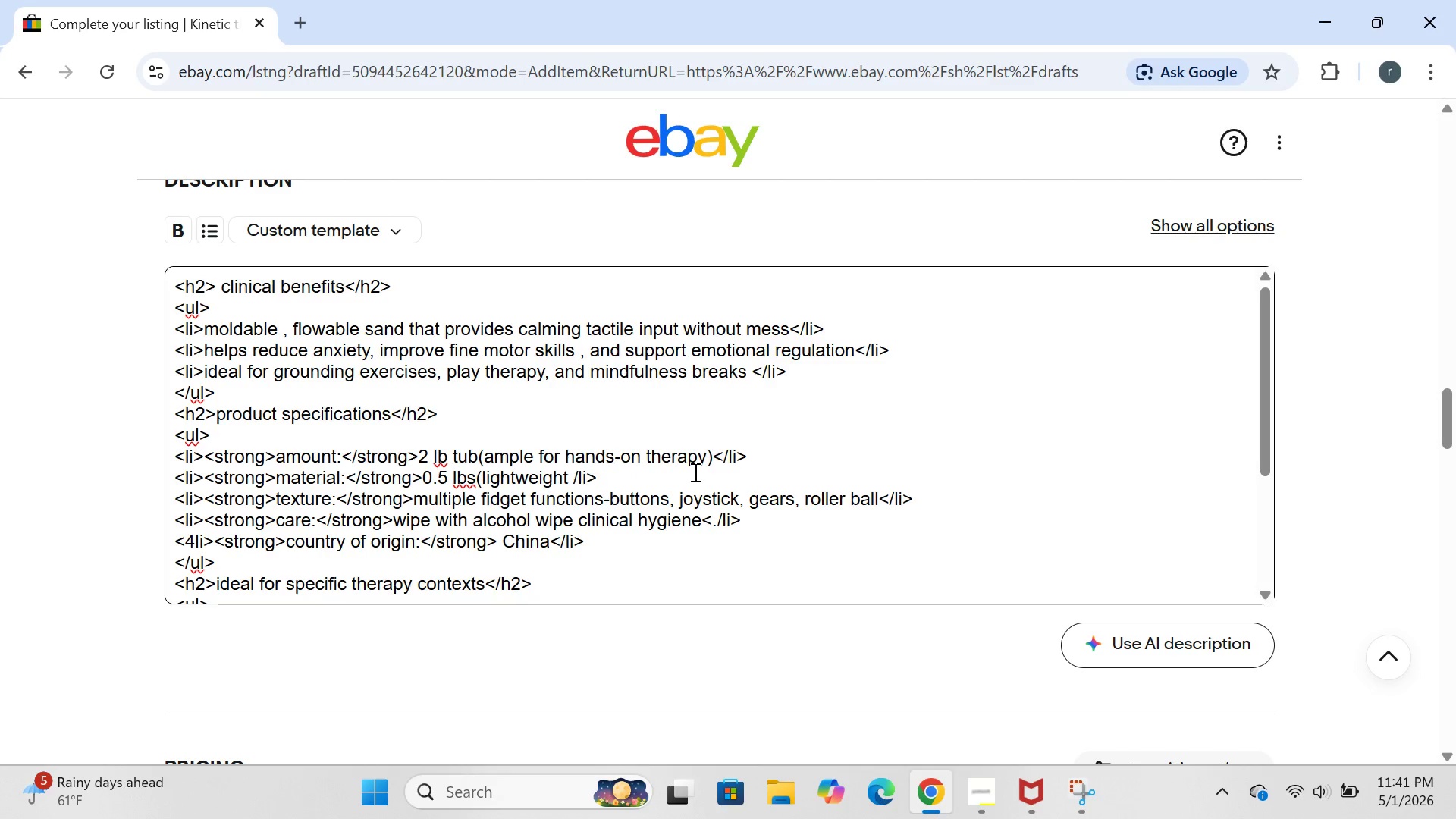 
hold_key(key=Backspace, duration=0.77)
 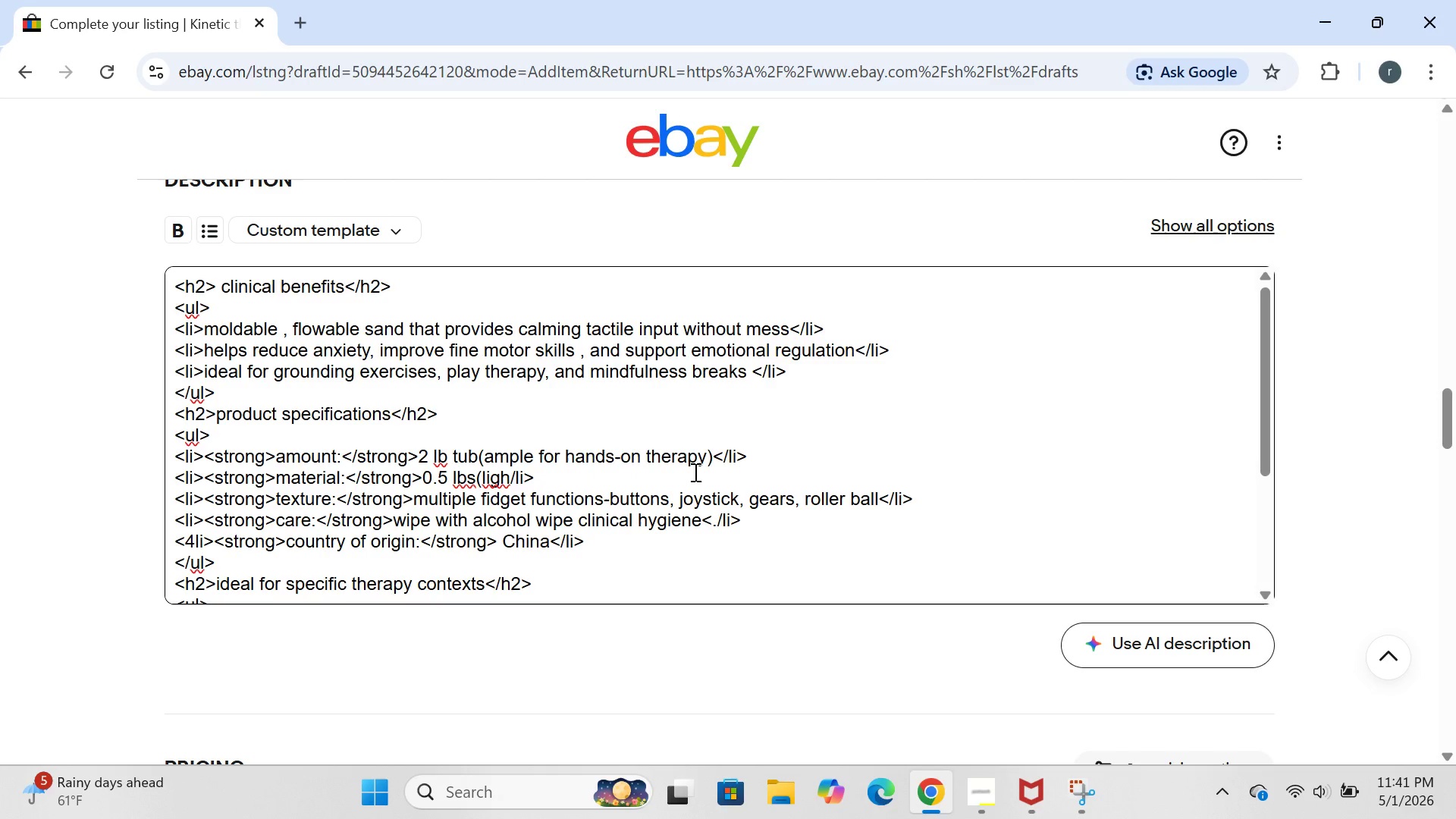 
key(Shift+Comma)
 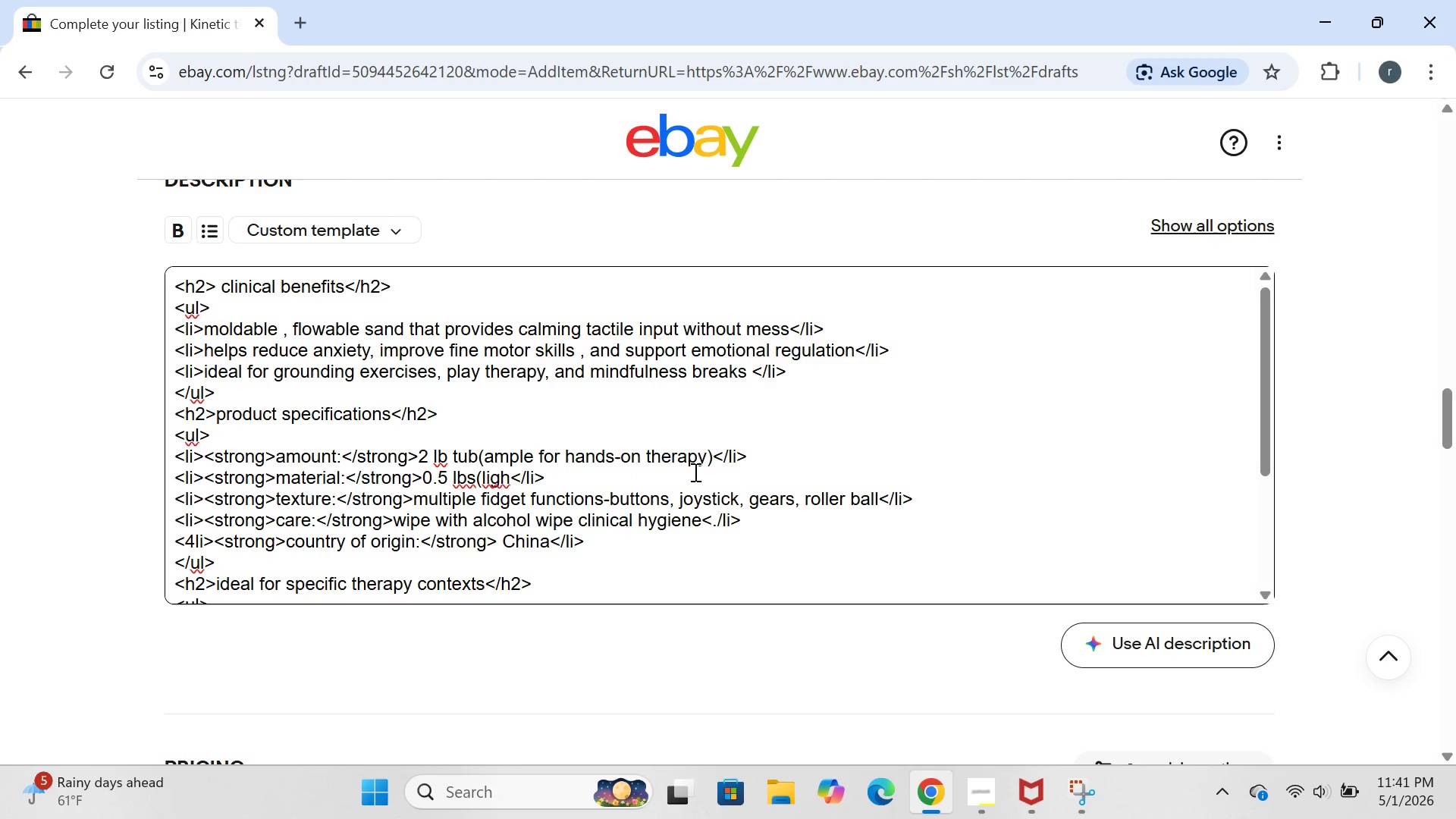 
key(ArrowLeft)
 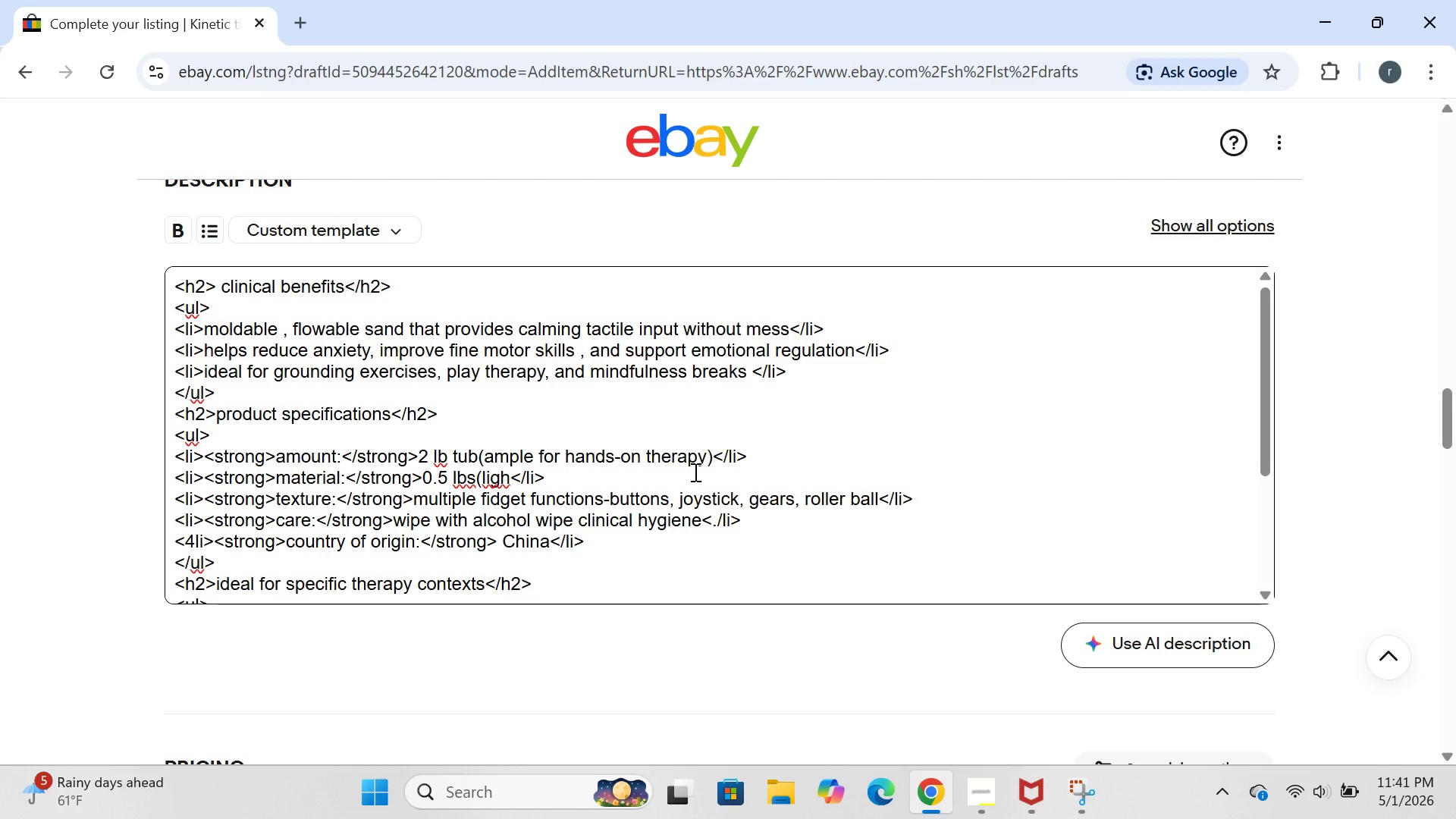 
key(Backspace)
key(Backspace)
key(Backspace)
key(Backspace)
key(Backspace)
key(Backspace)
key(Backspace)
key(Backspace)
key(Backspace)
key(Backspace)
key(Backspace)
key(Backspace)
type(natural sand coated e)
key(Backspace)
type(with non9)
key(Backspace)
type(=)
key(Backspace)
type(-tocic polymer )
 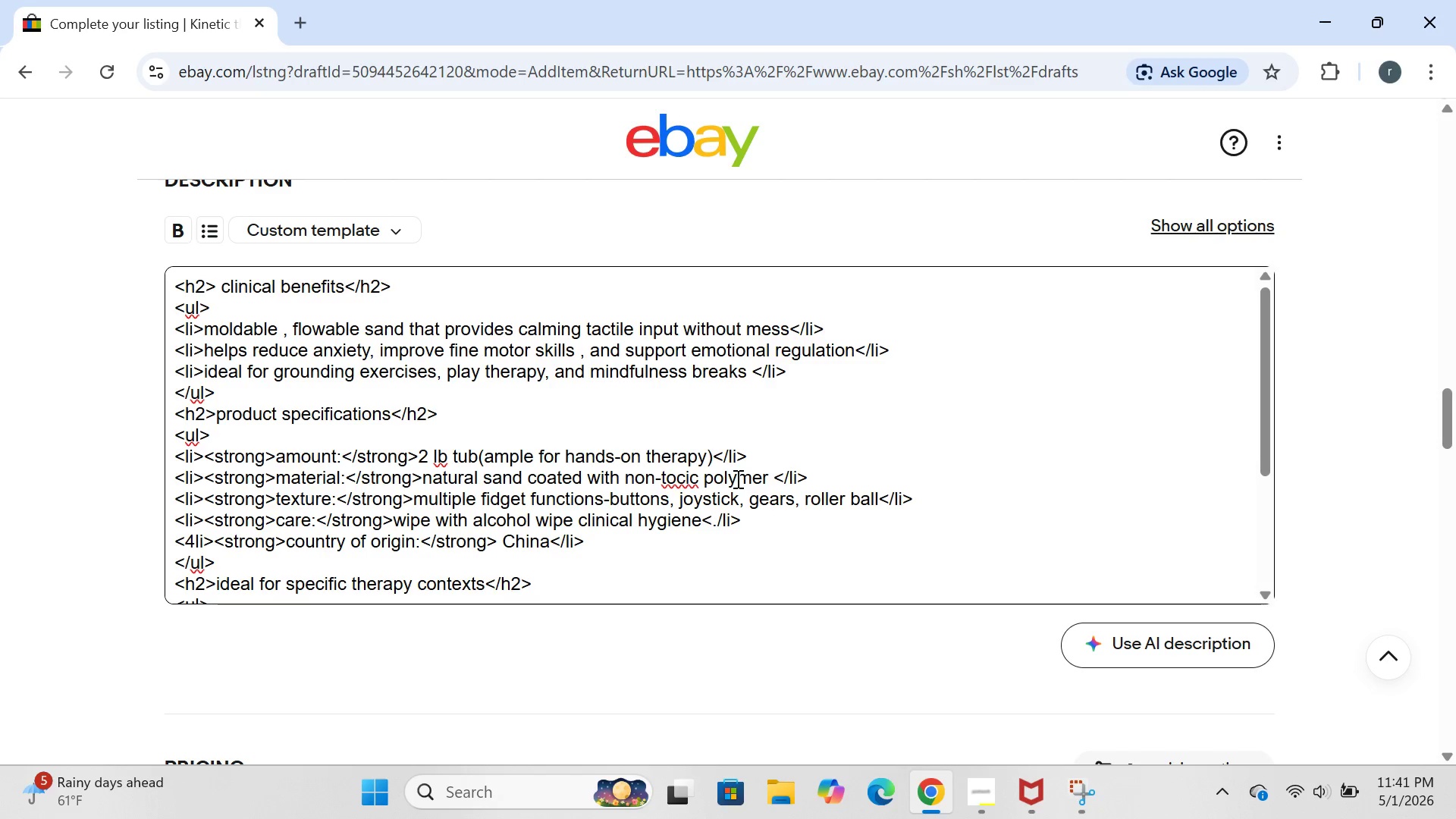 
wait(8.77)
 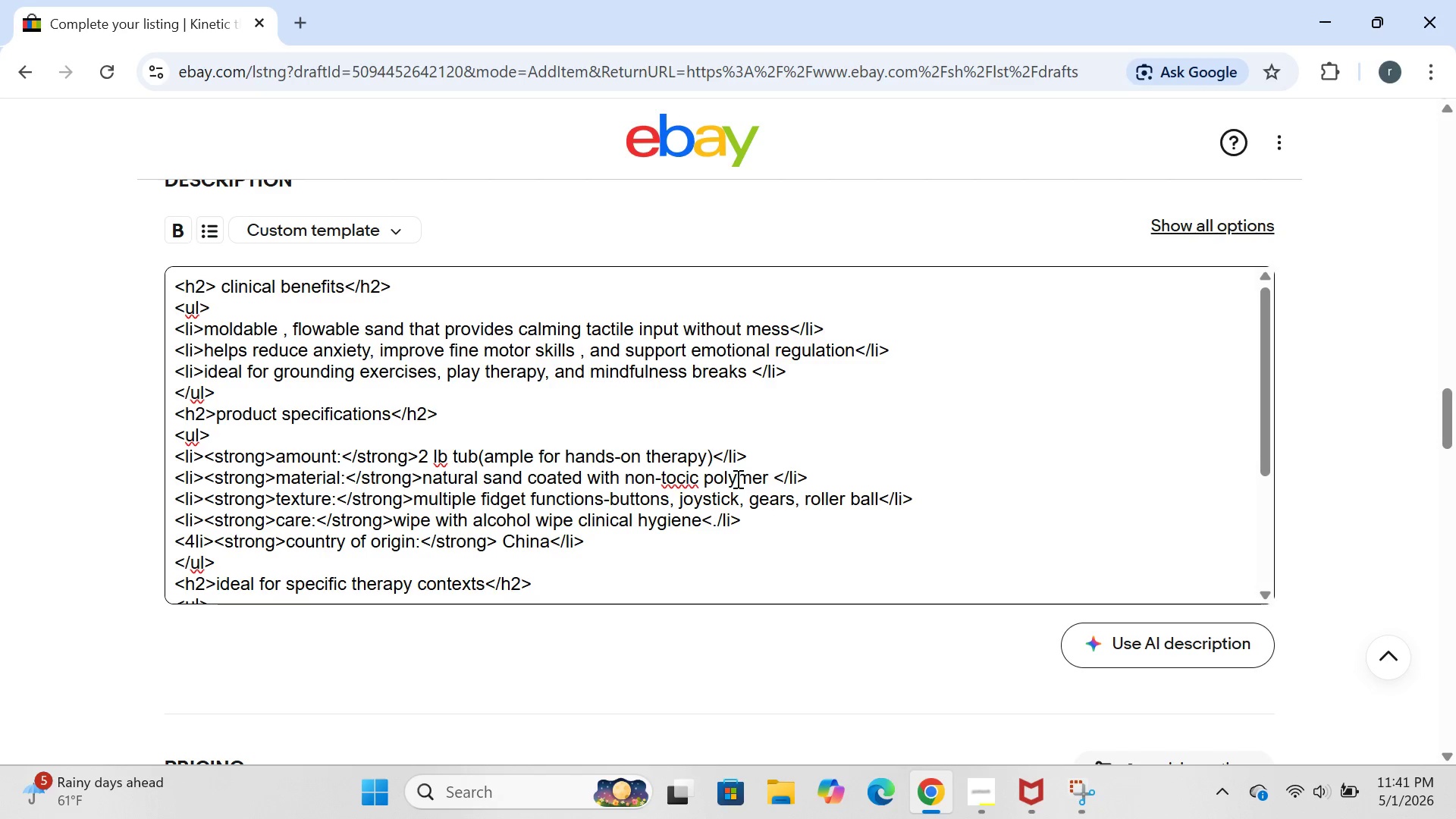 
left_click([687, 476])
 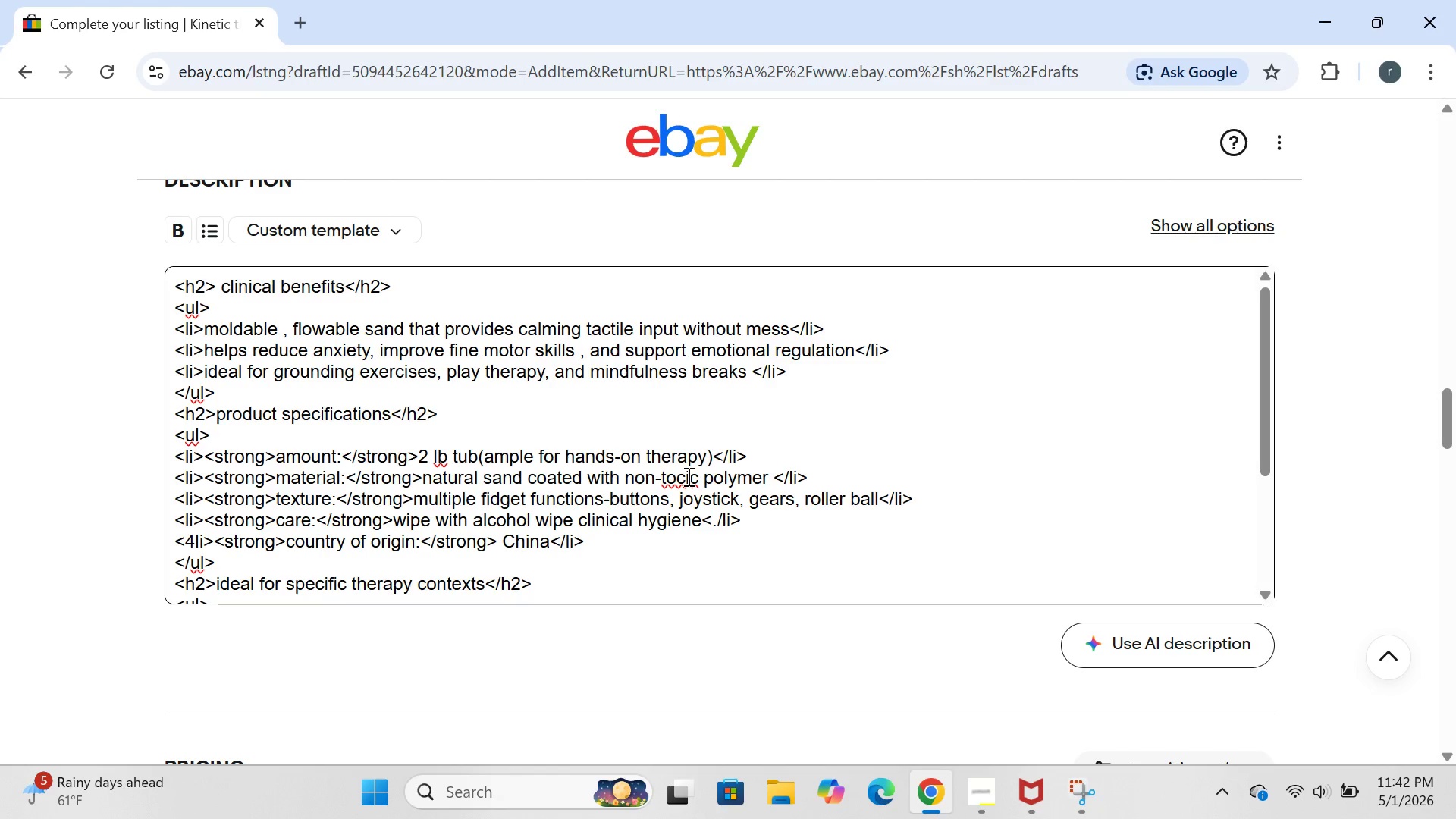 
key(Backspace)
 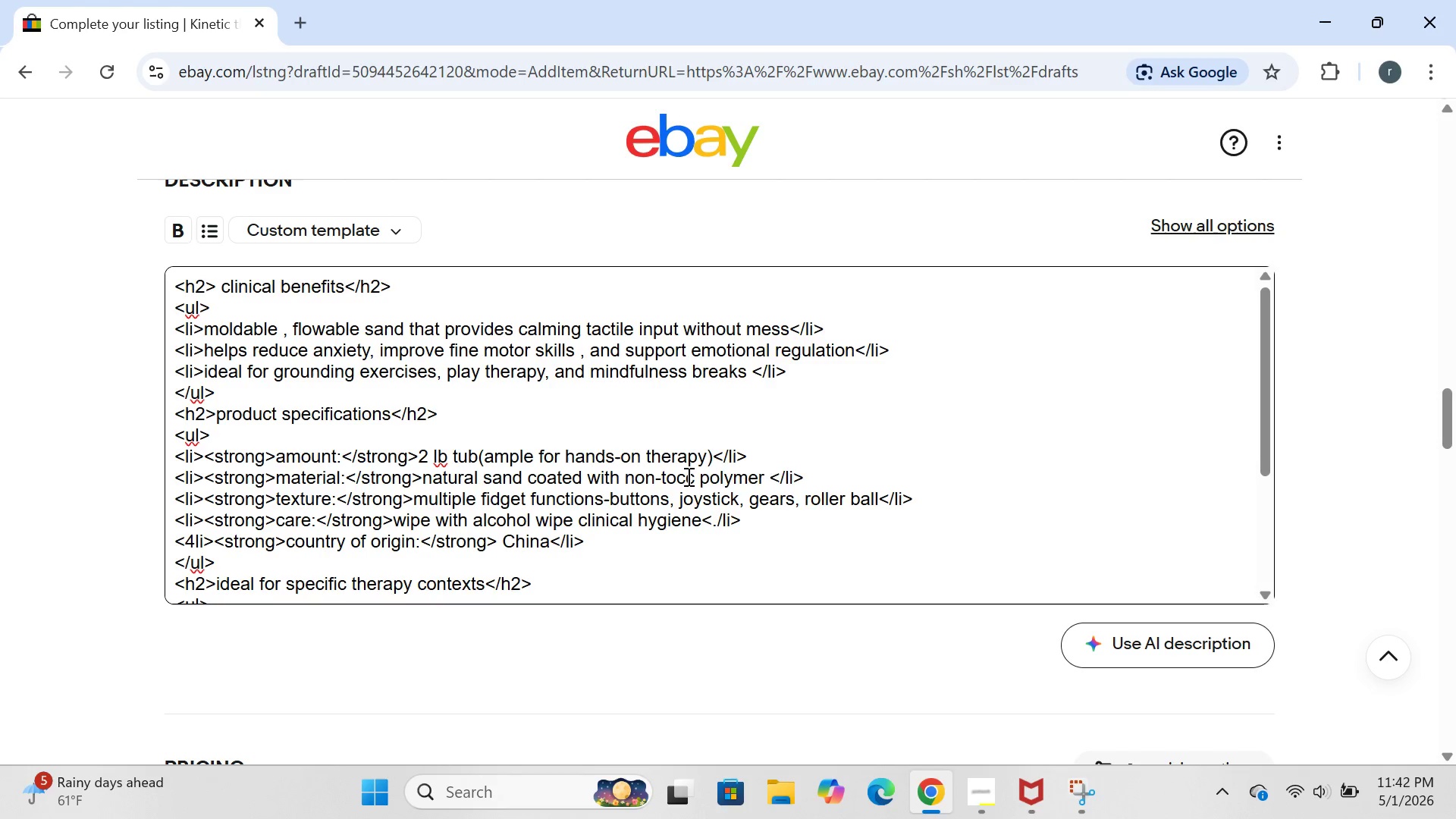 
key(X)
 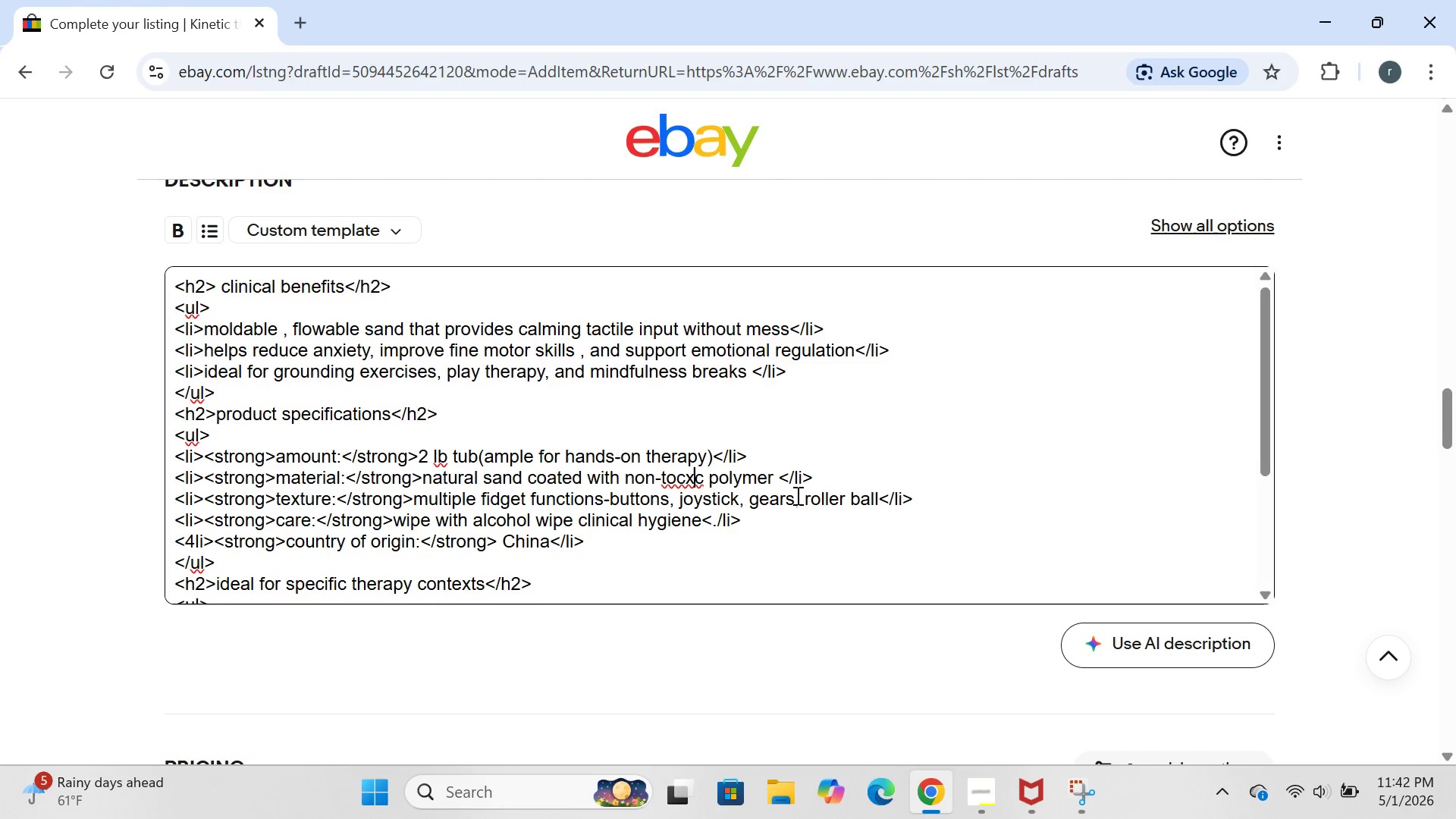 
key(I)
 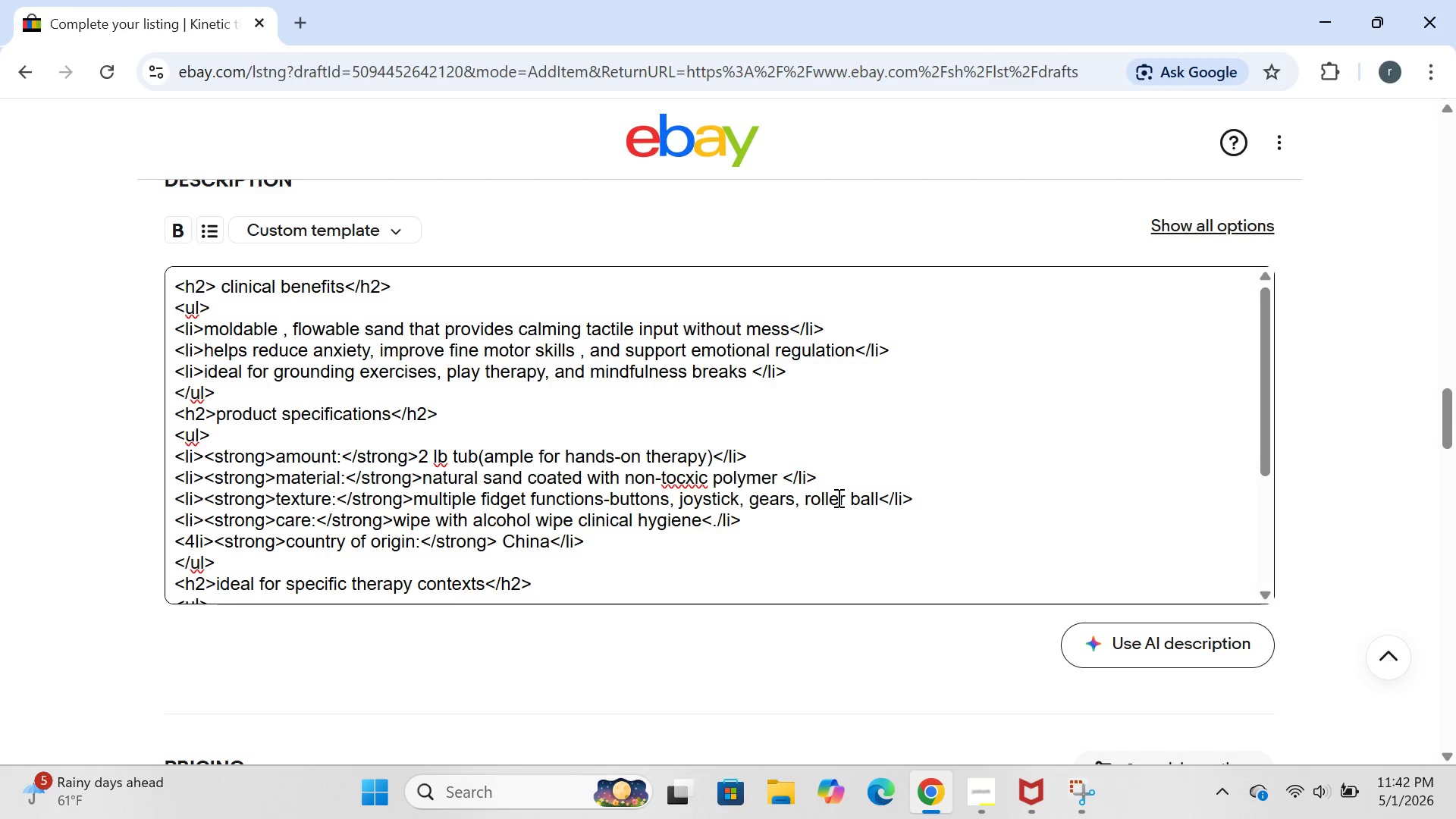 
wait(6.52)
 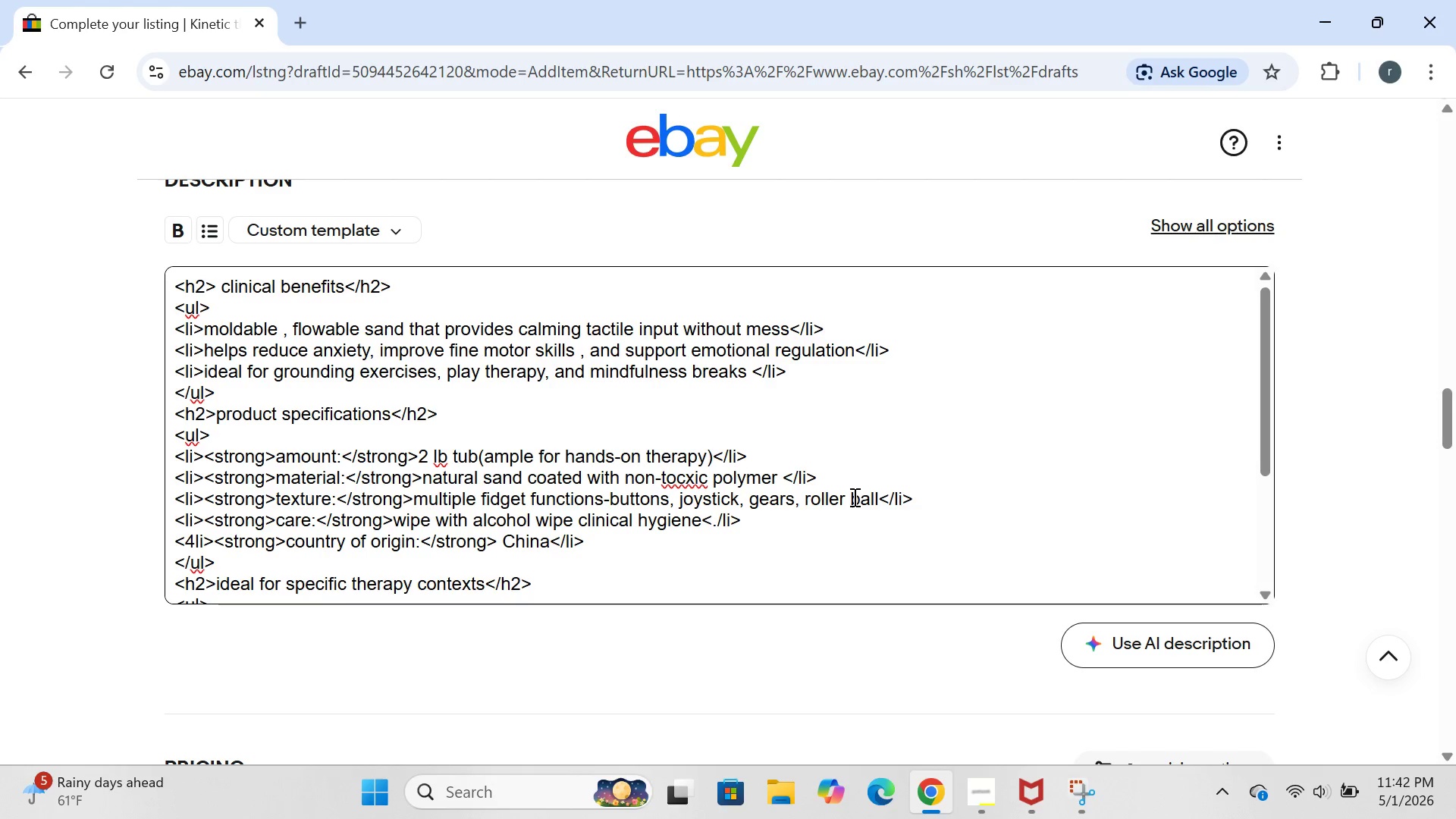 
left_click([770, 475])
 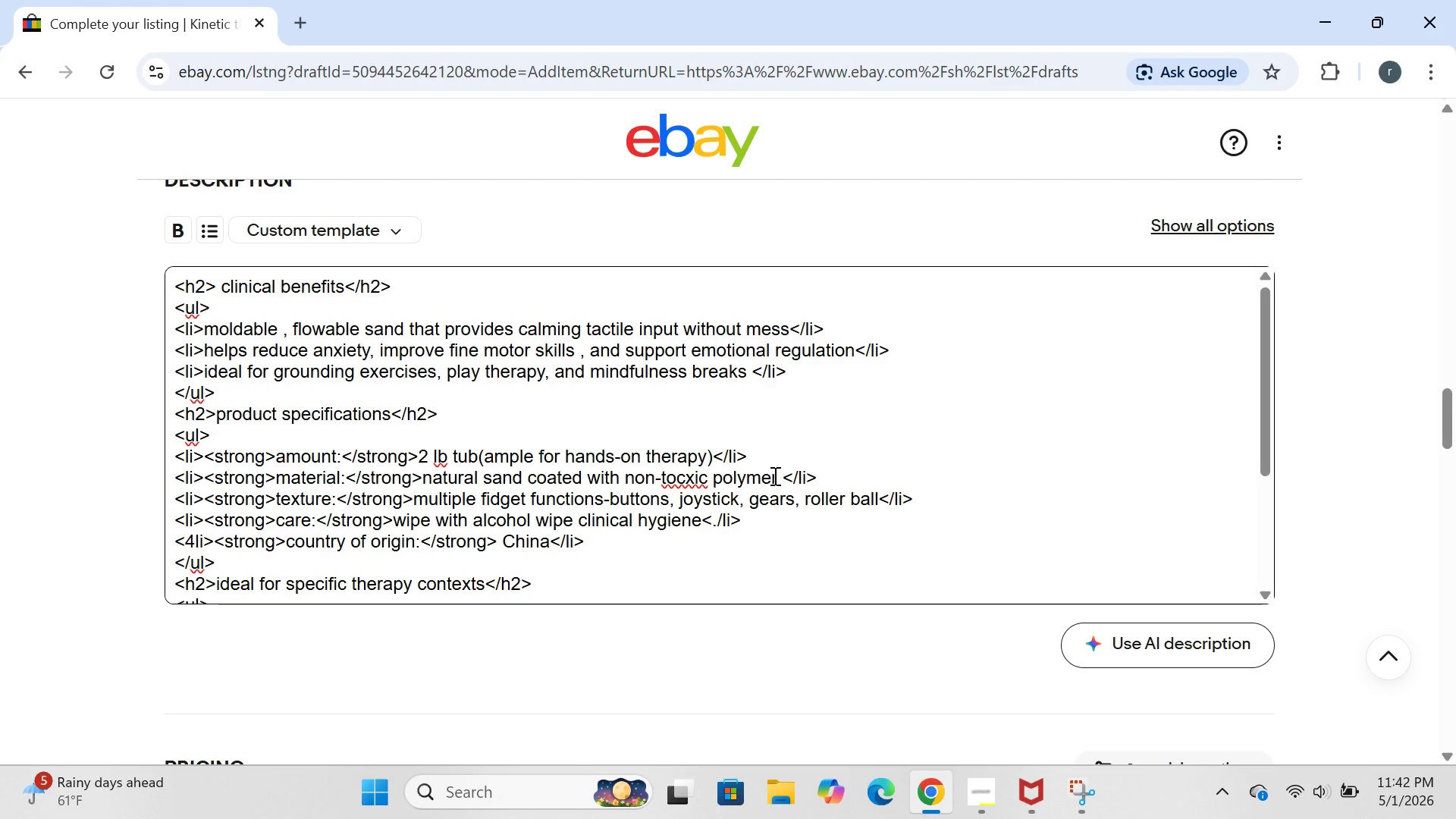 
left_click([774, 475])
 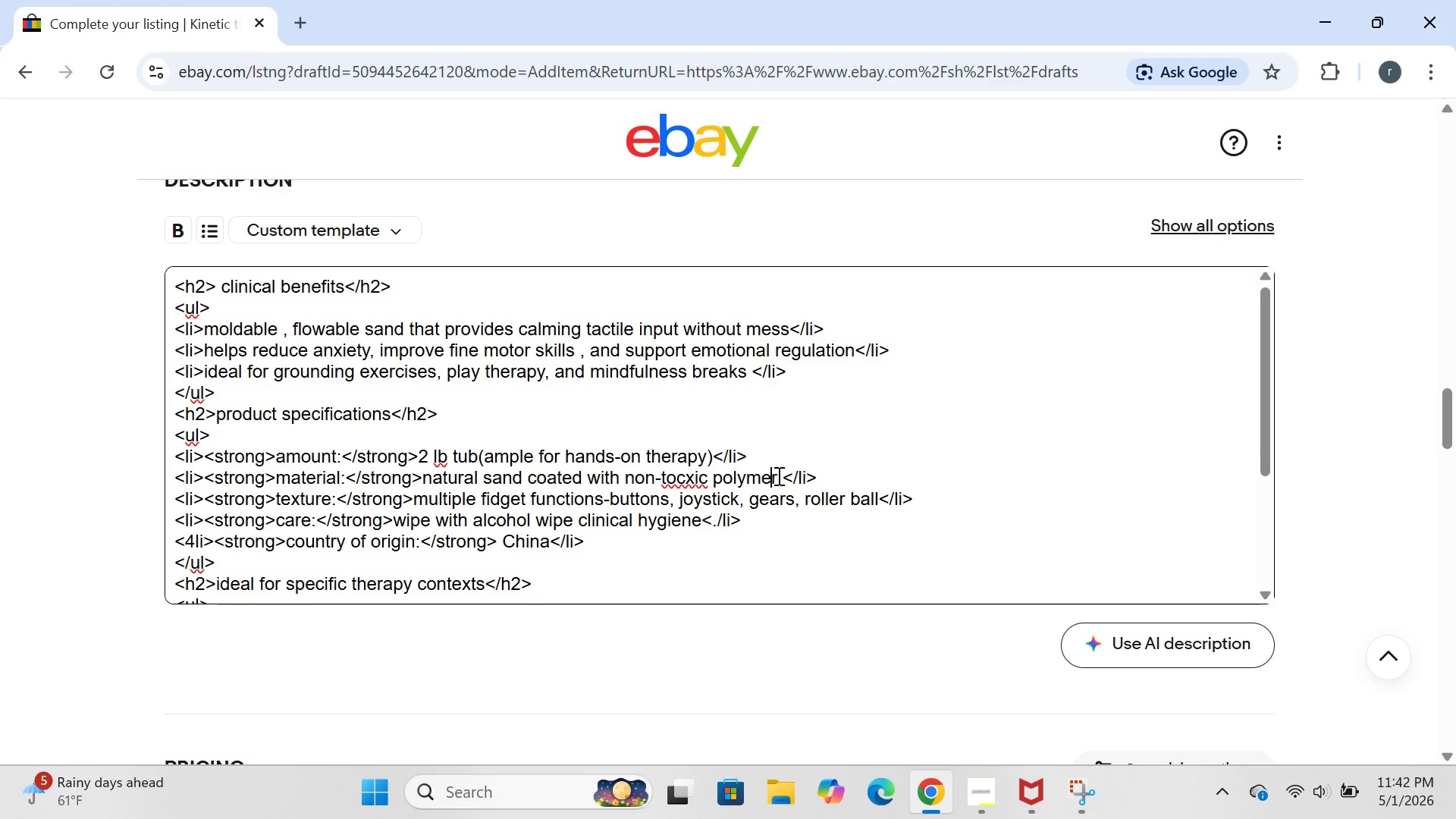 
left_click([777, 475])
 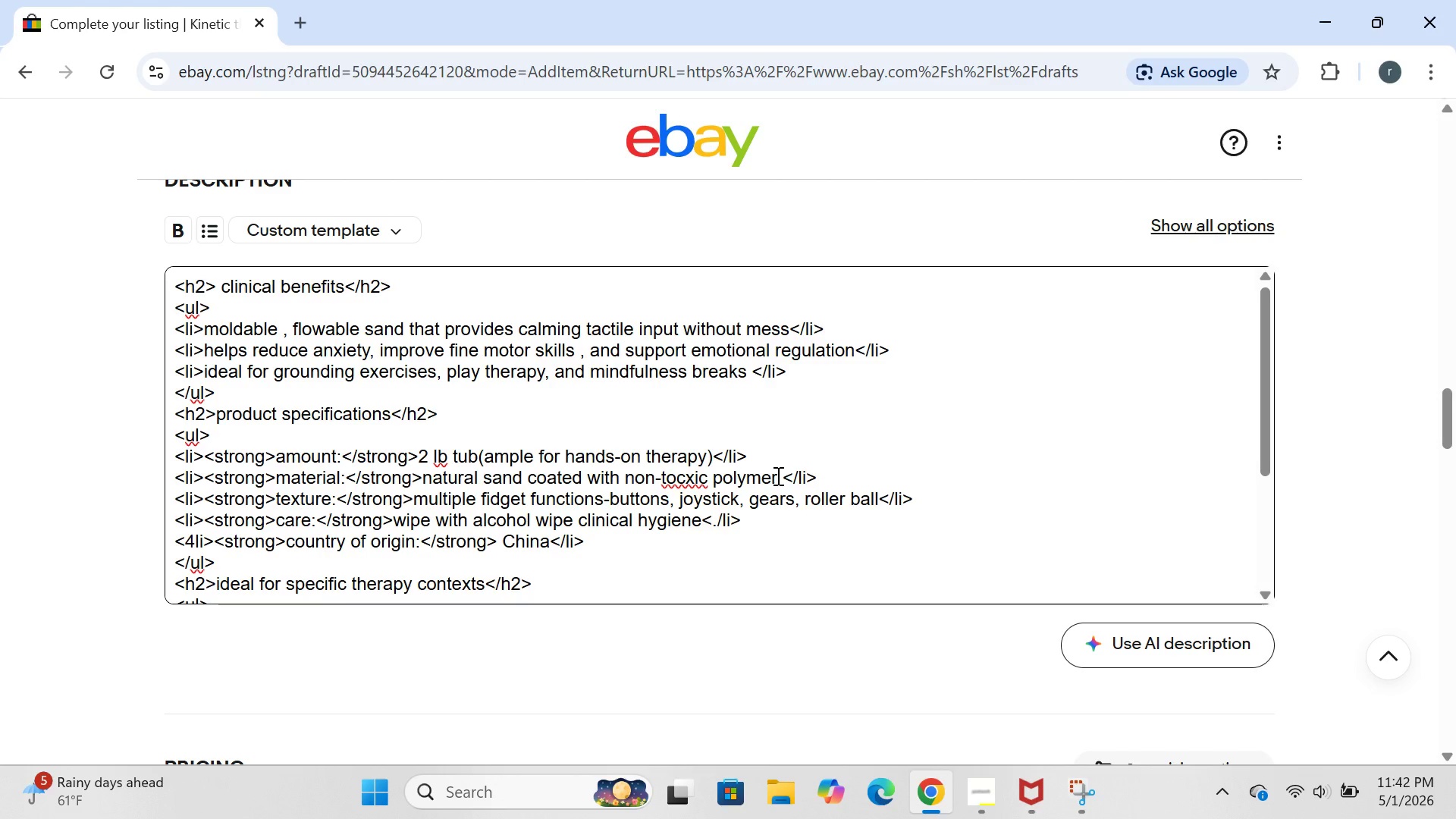 
key(Shift+9)
 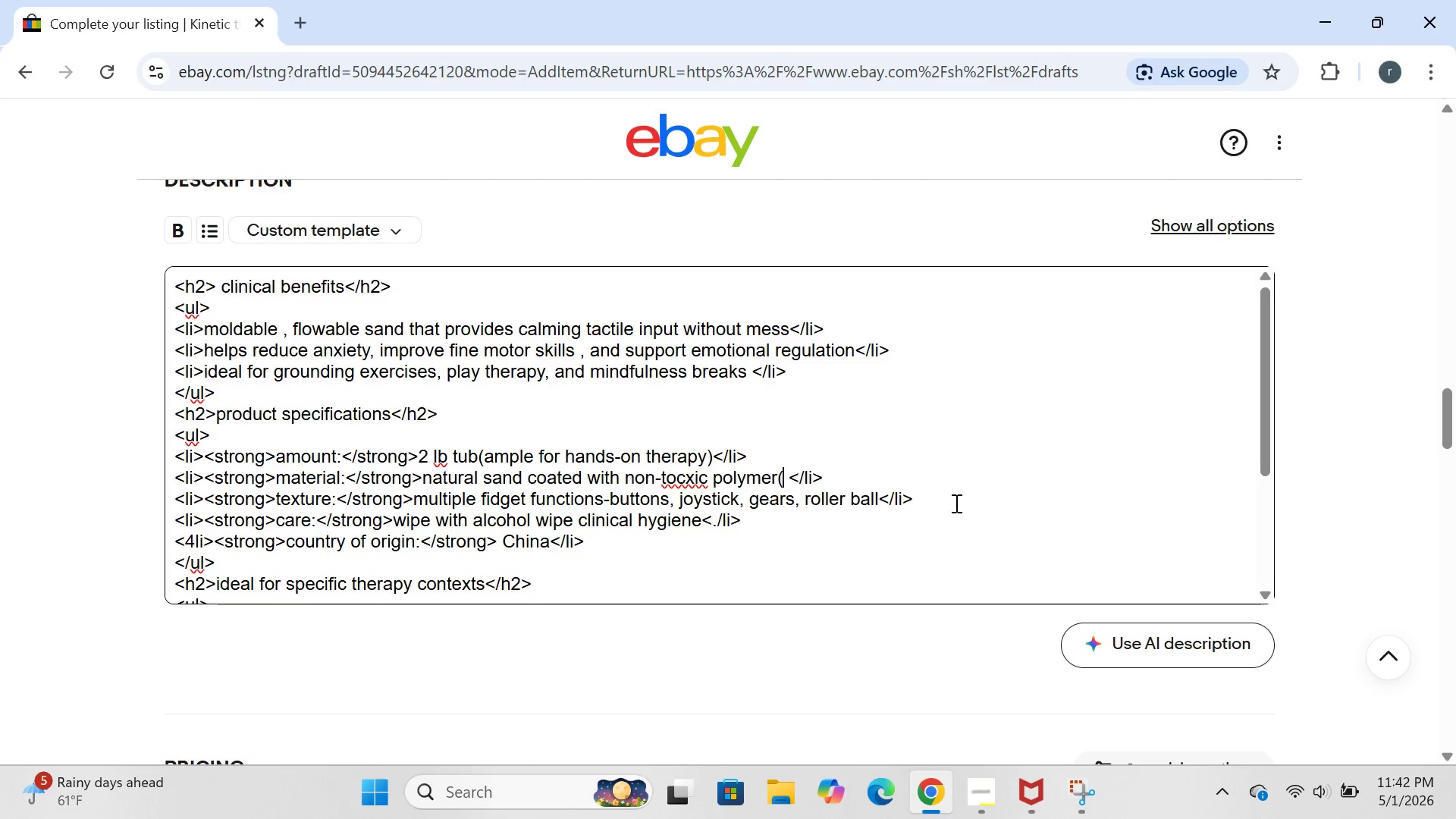 
type(sticl)
key(Backspace)
type(ks to itself, not to hands()
key(Backspace)
type())
 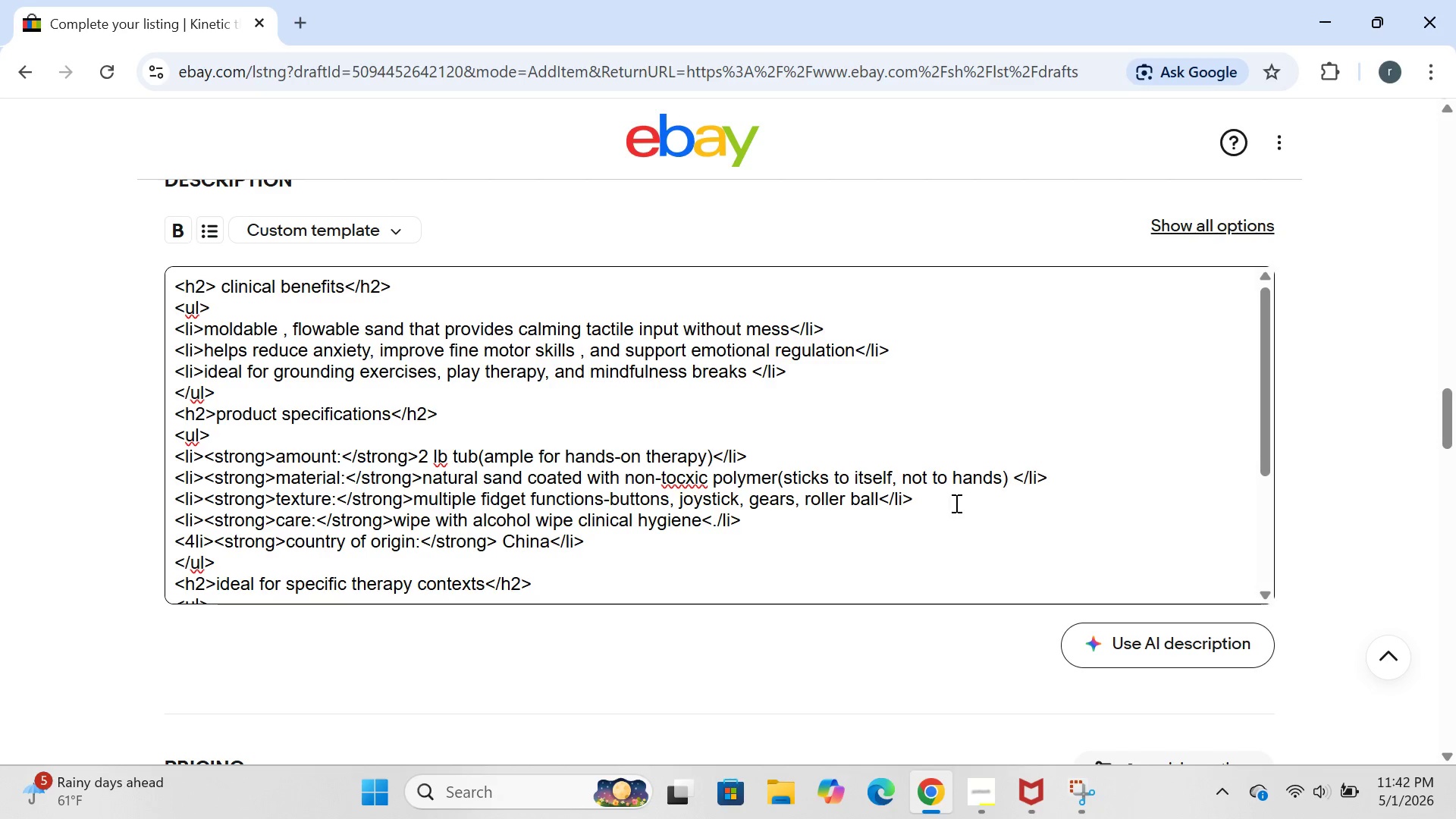 
wait(8.55)
 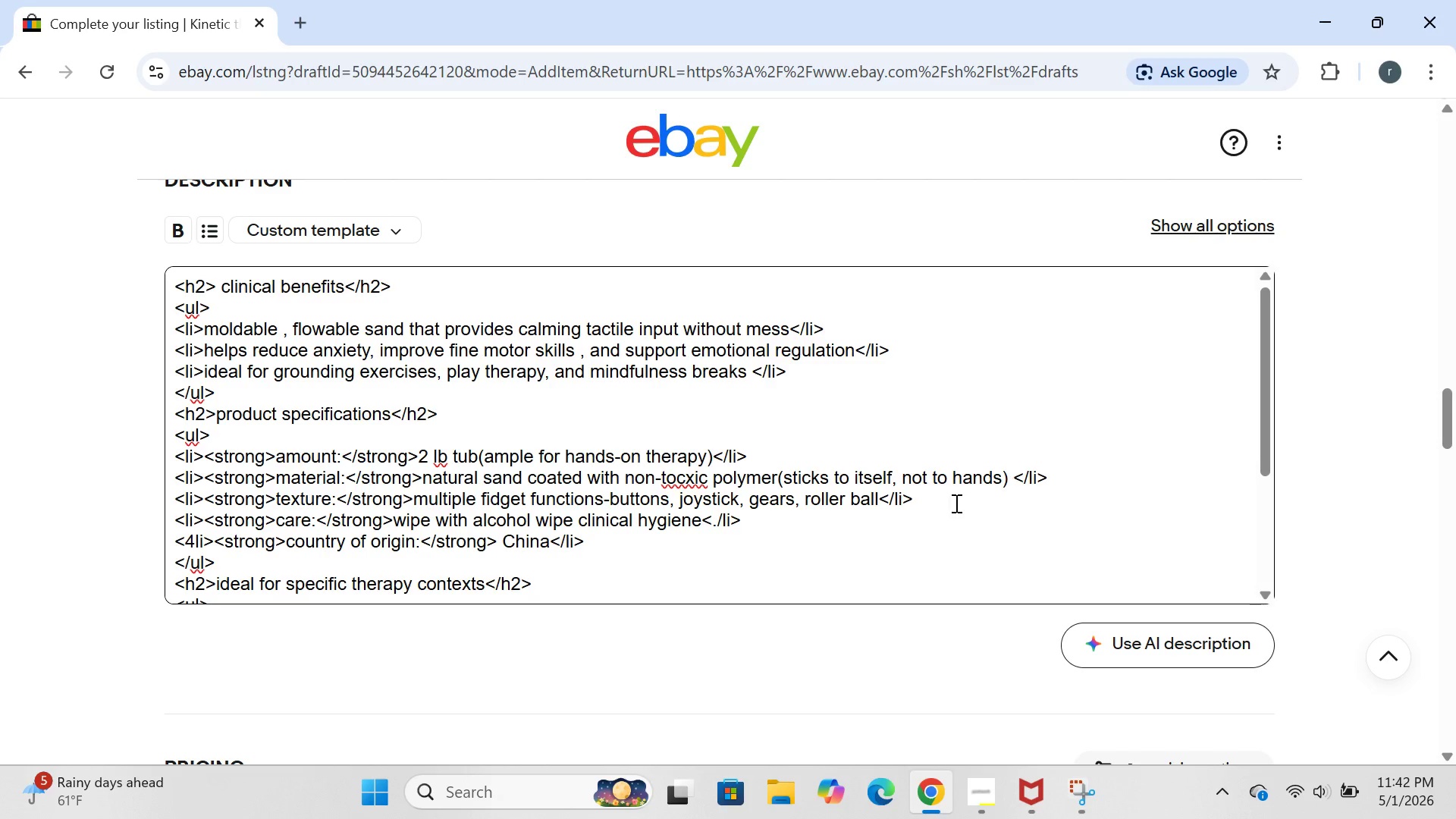 
left_click([687, 485])
 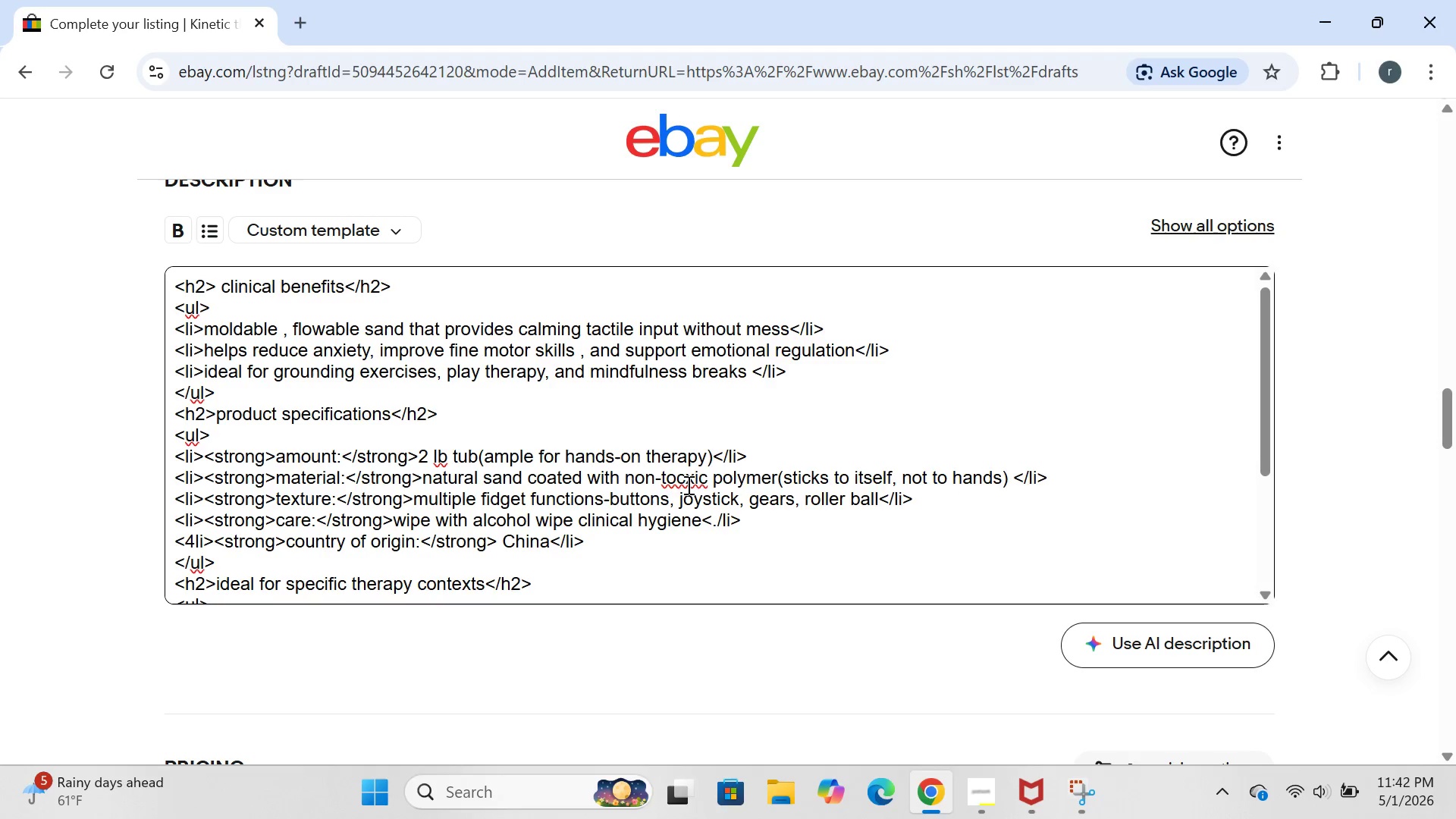 
key(Backspace)
 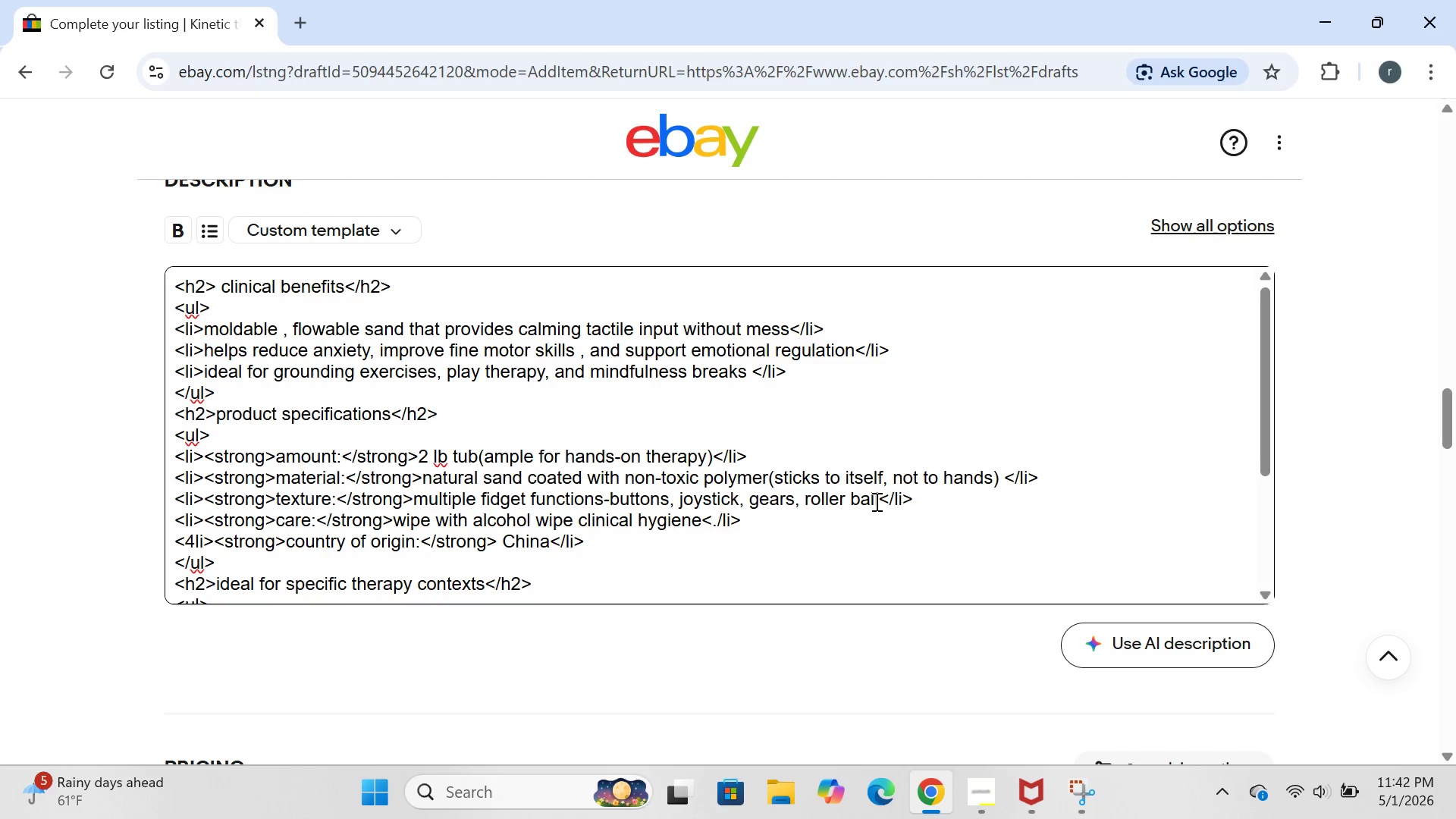 
double_click([868, 497])
 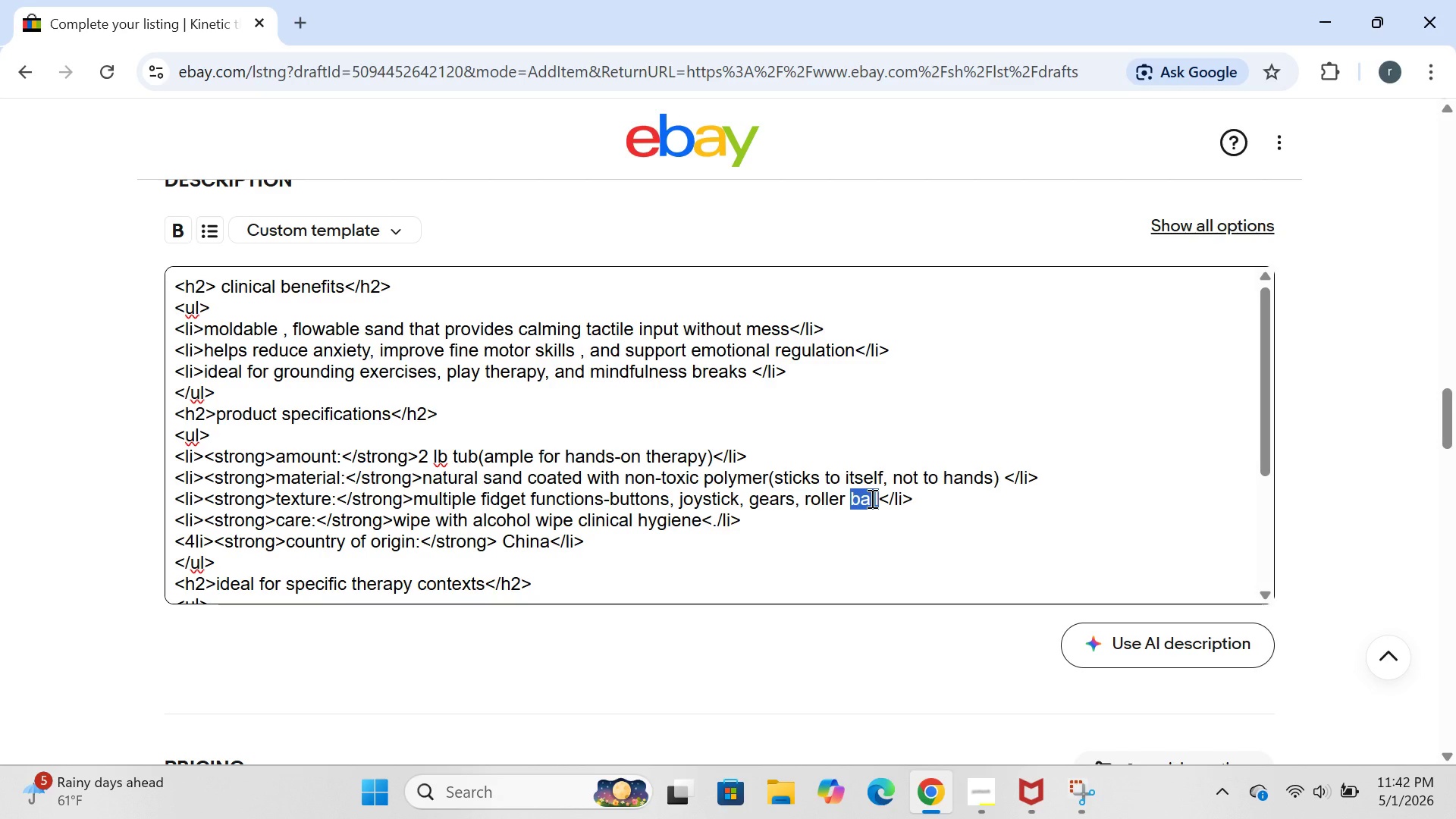 
left_click([871, 498])
 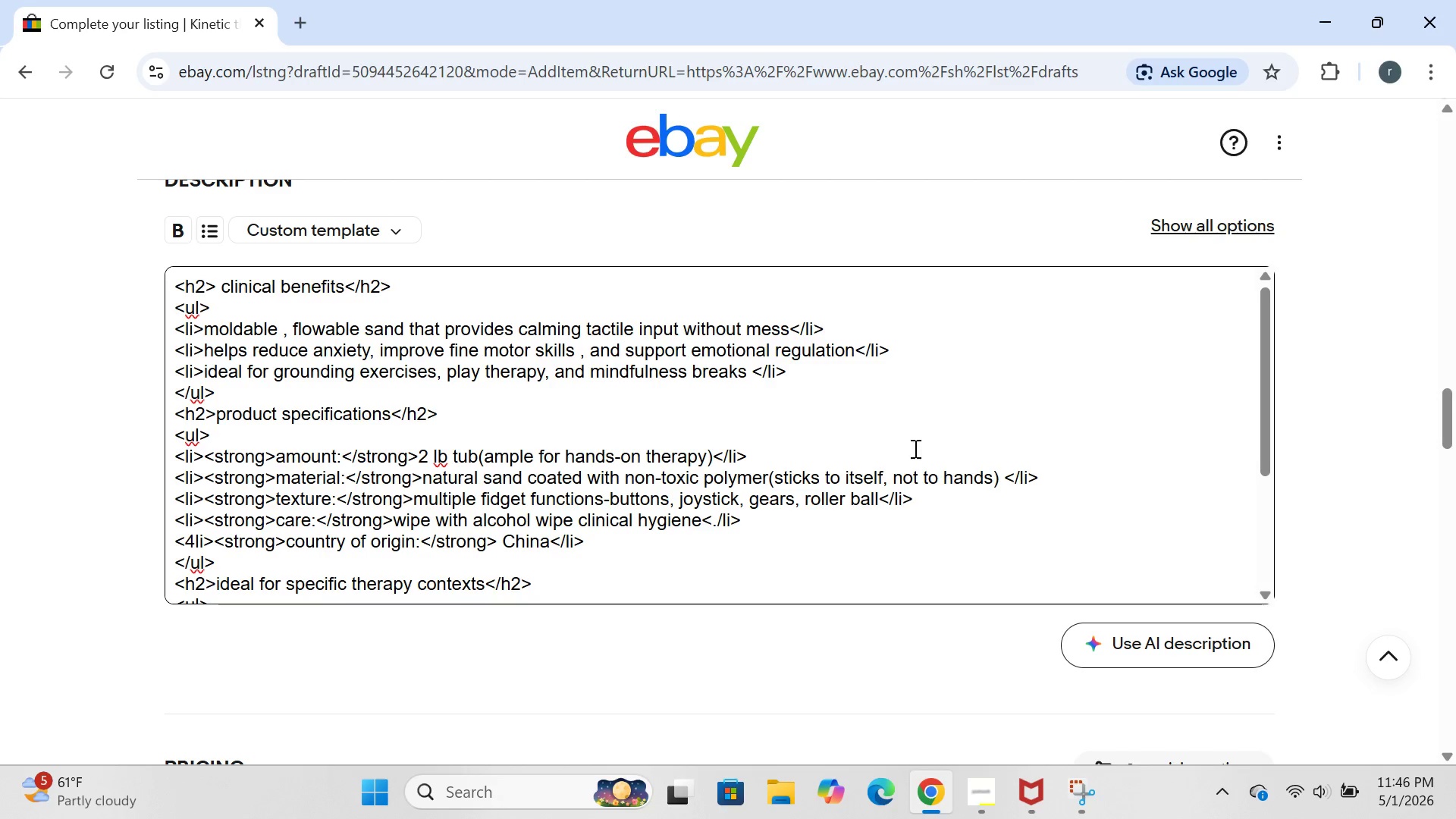 
wait(193.83)
 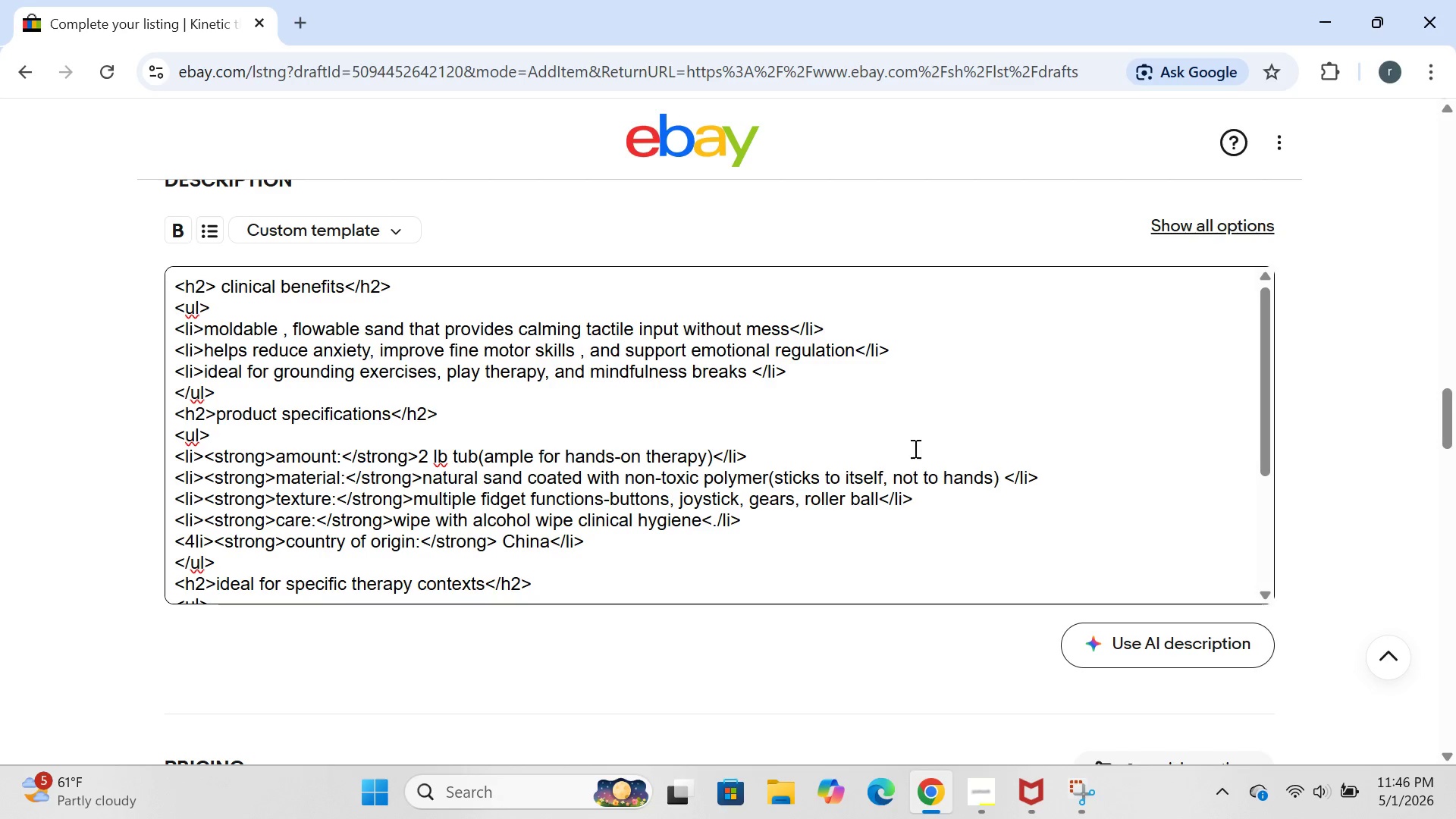 
key(ArrowRight)
 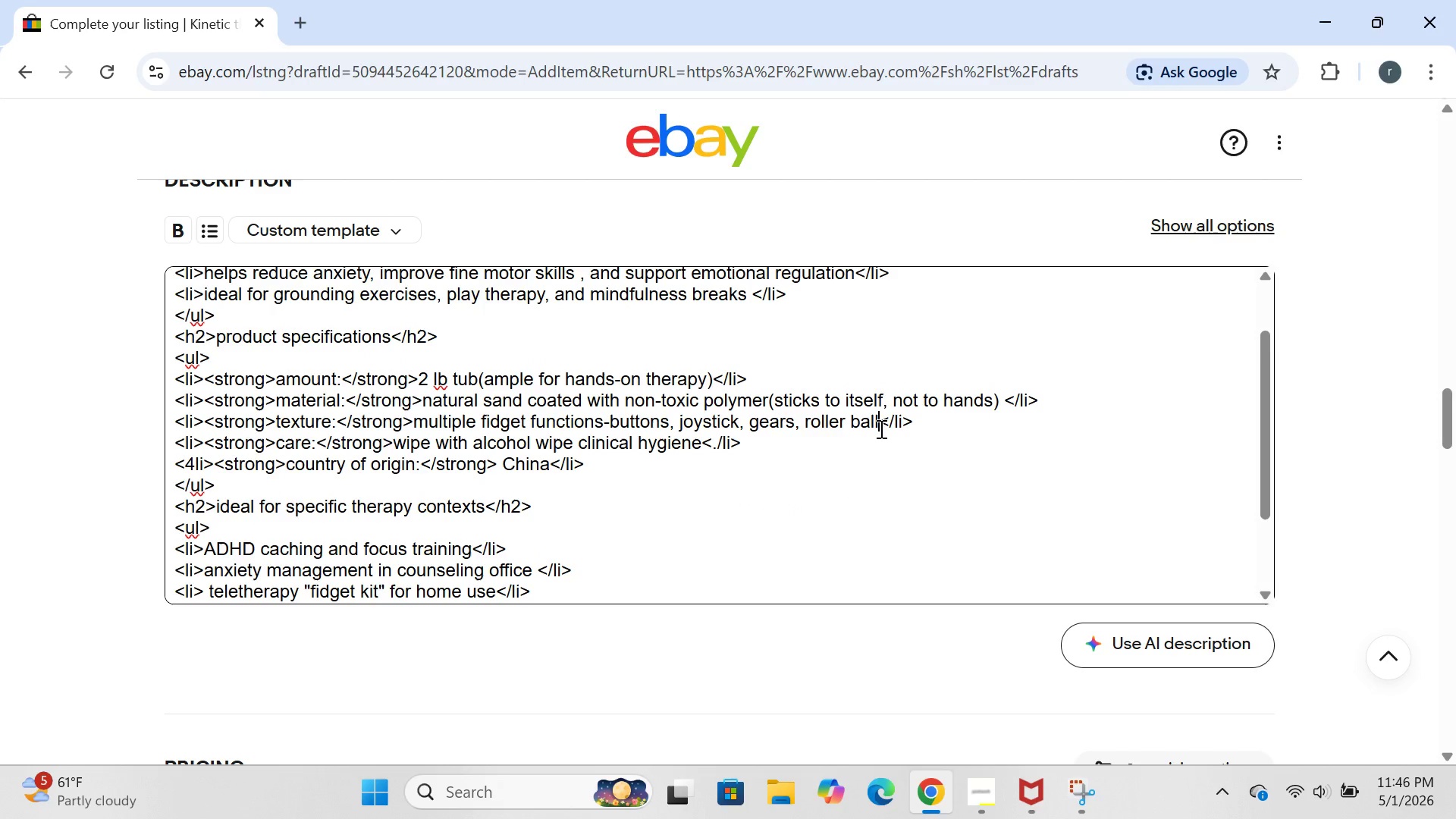 
key(ArrowRight)
 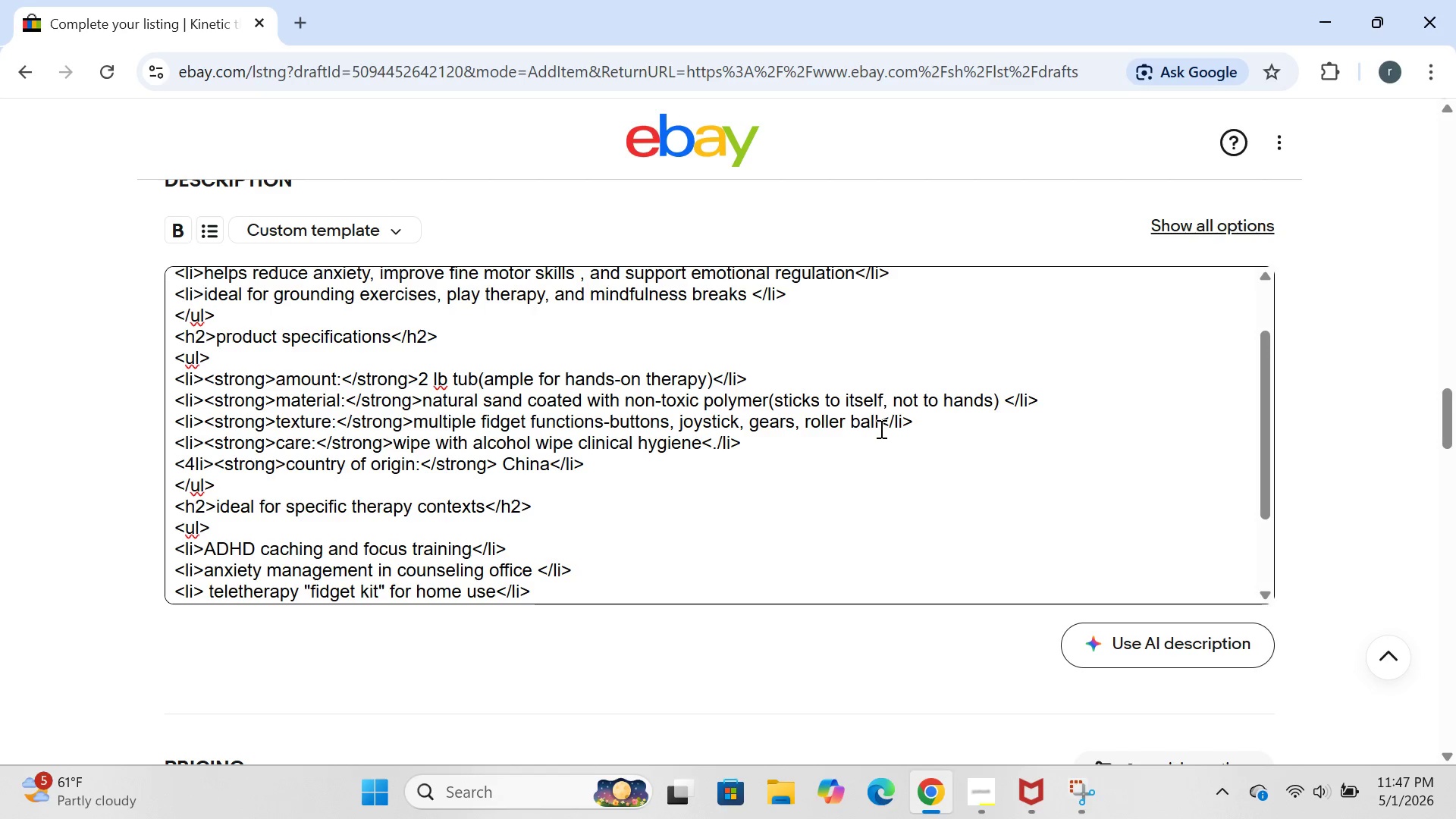 
wait(97.7)
 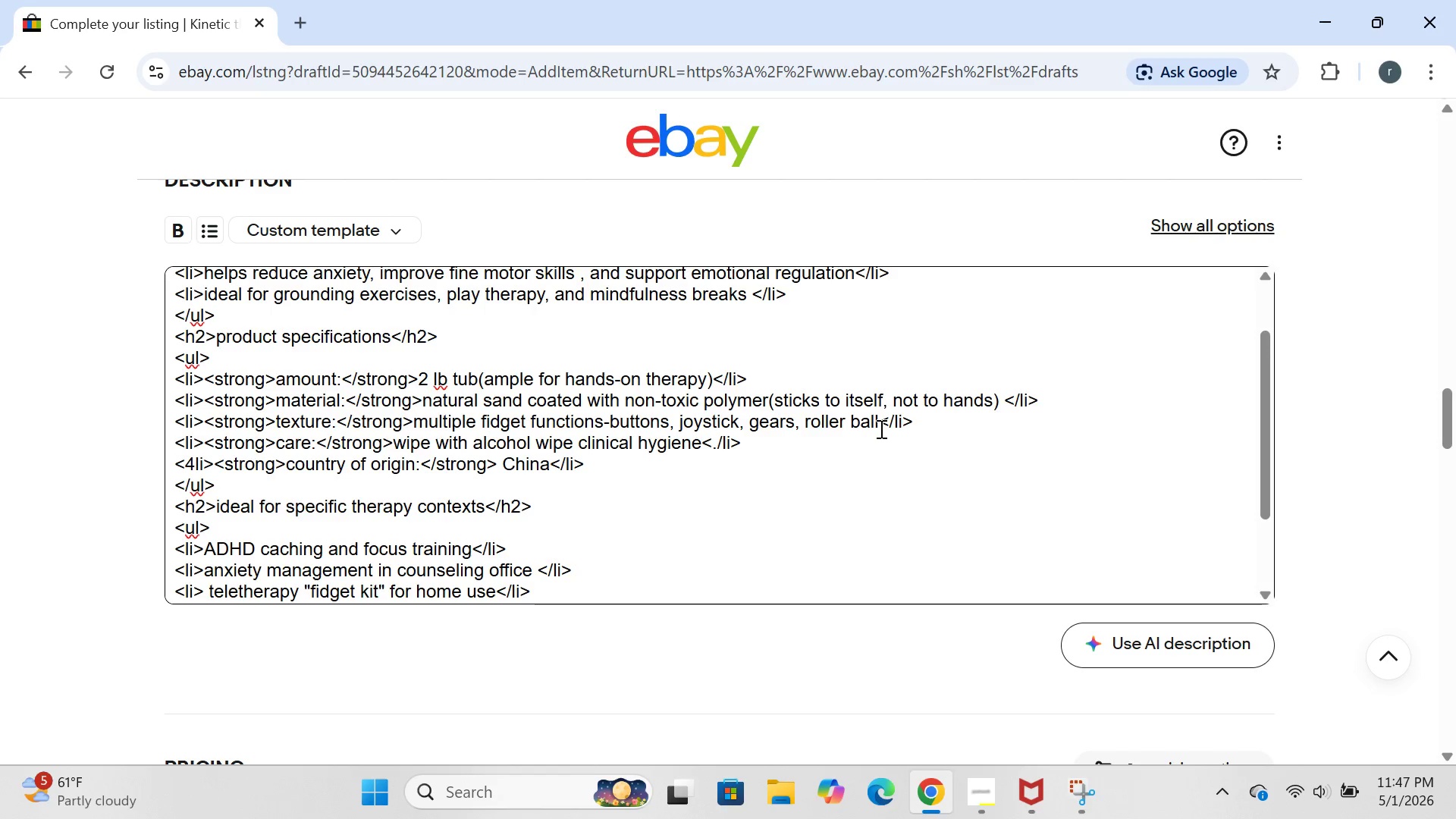 
hold_key(key=Backspace, duration=1.52)
 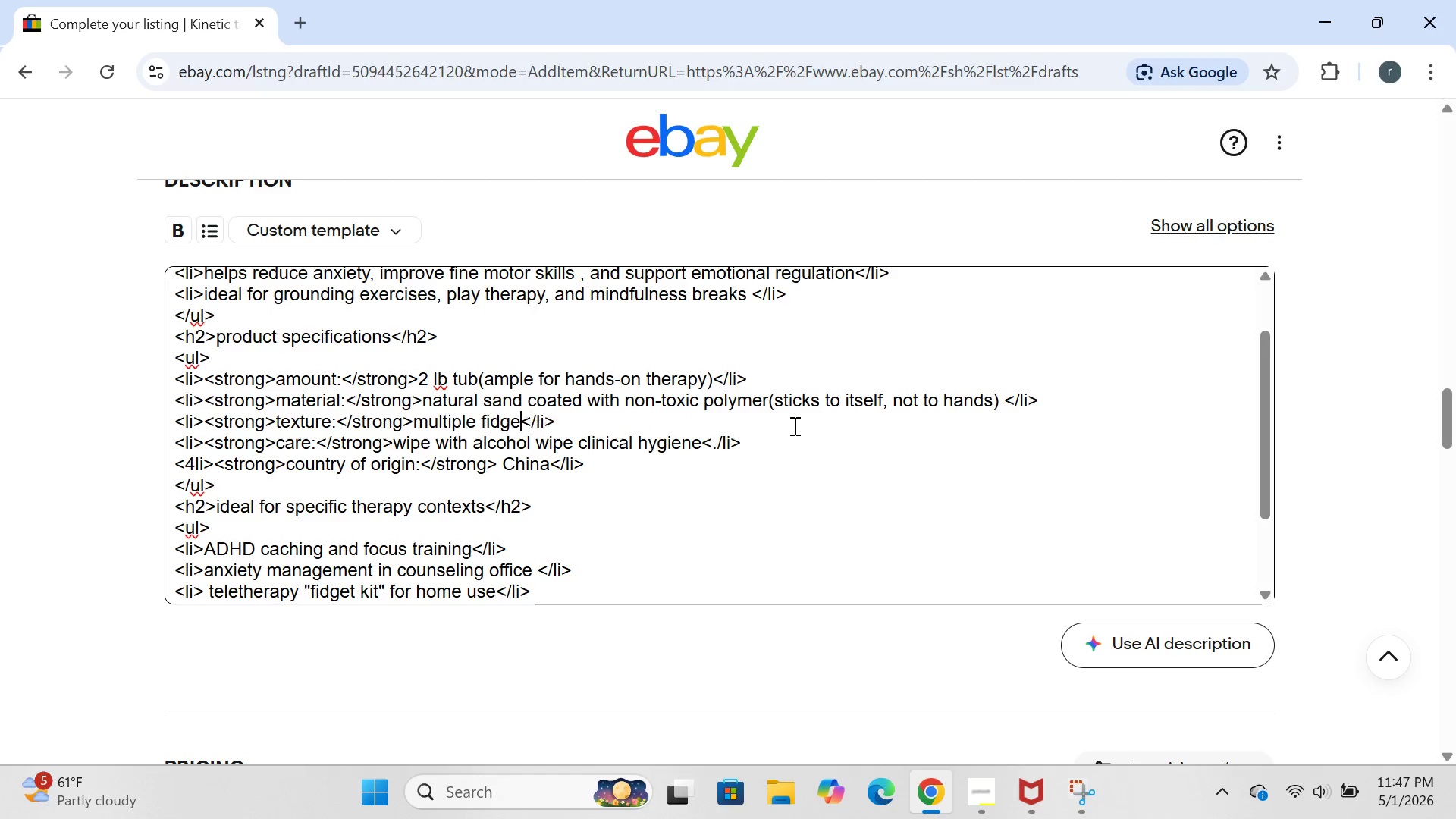 
hold_key(key=Backspace, duration=0.66)
 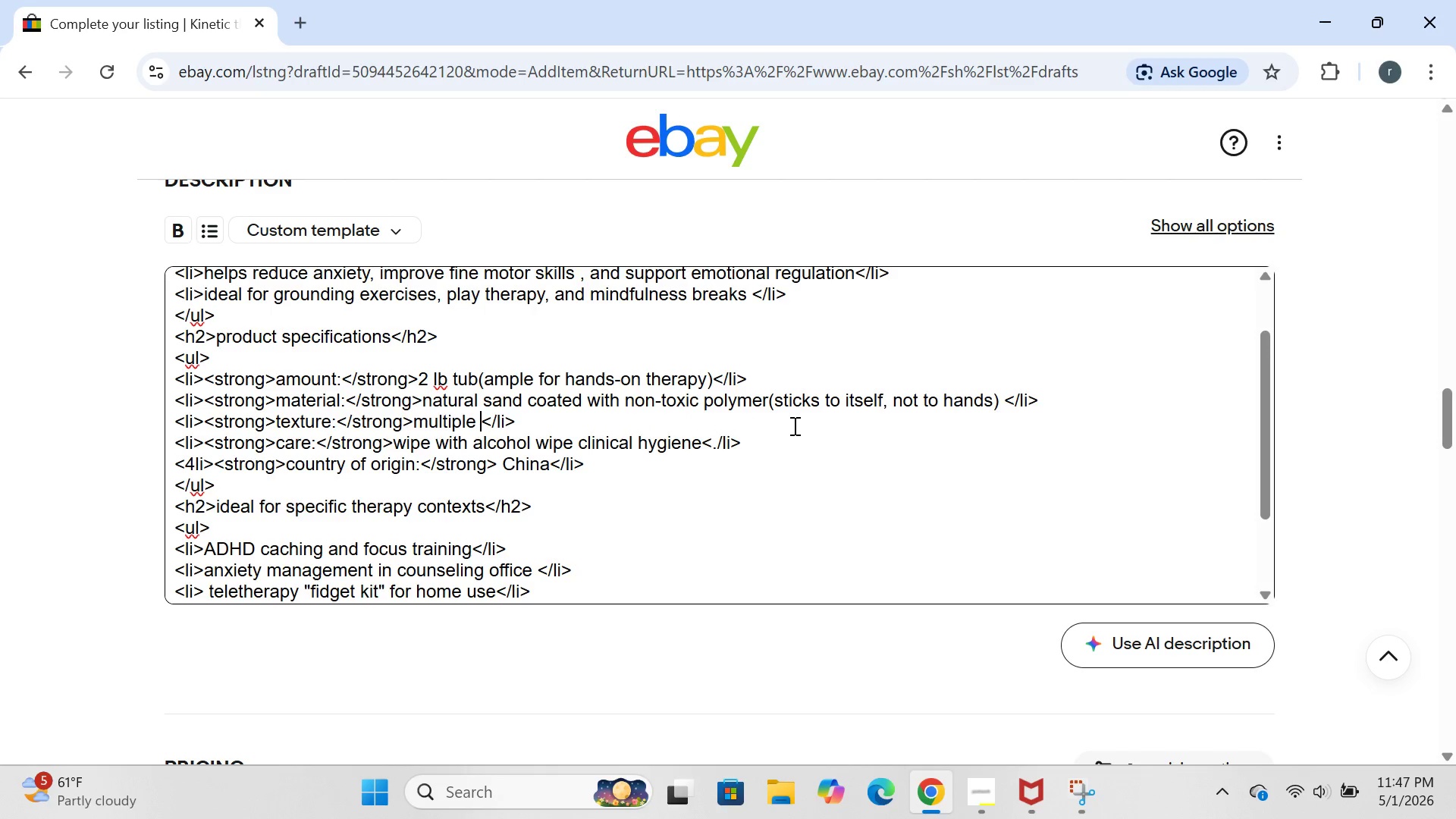 
key(Backspace)
 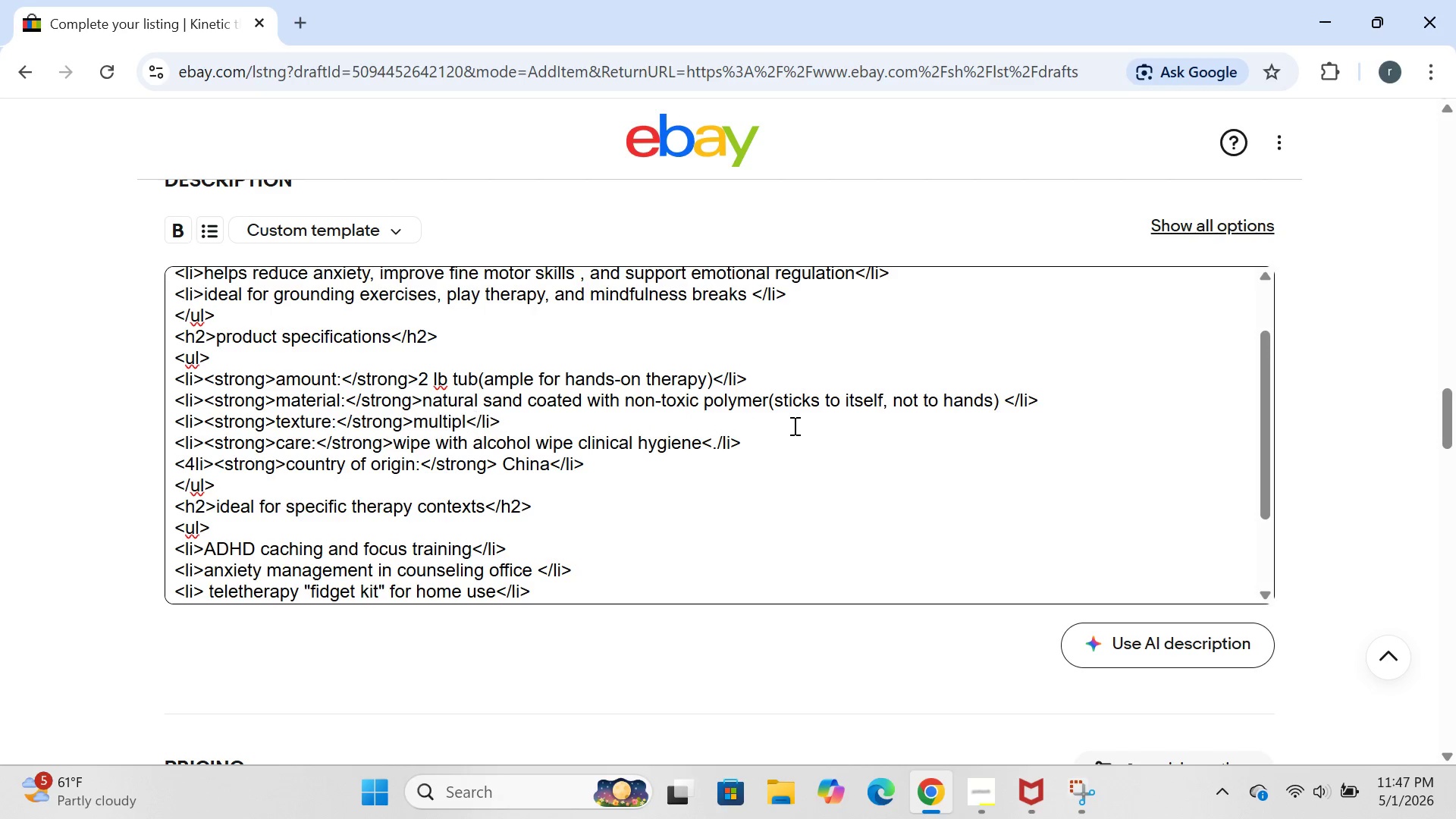 
key(Backspace)
 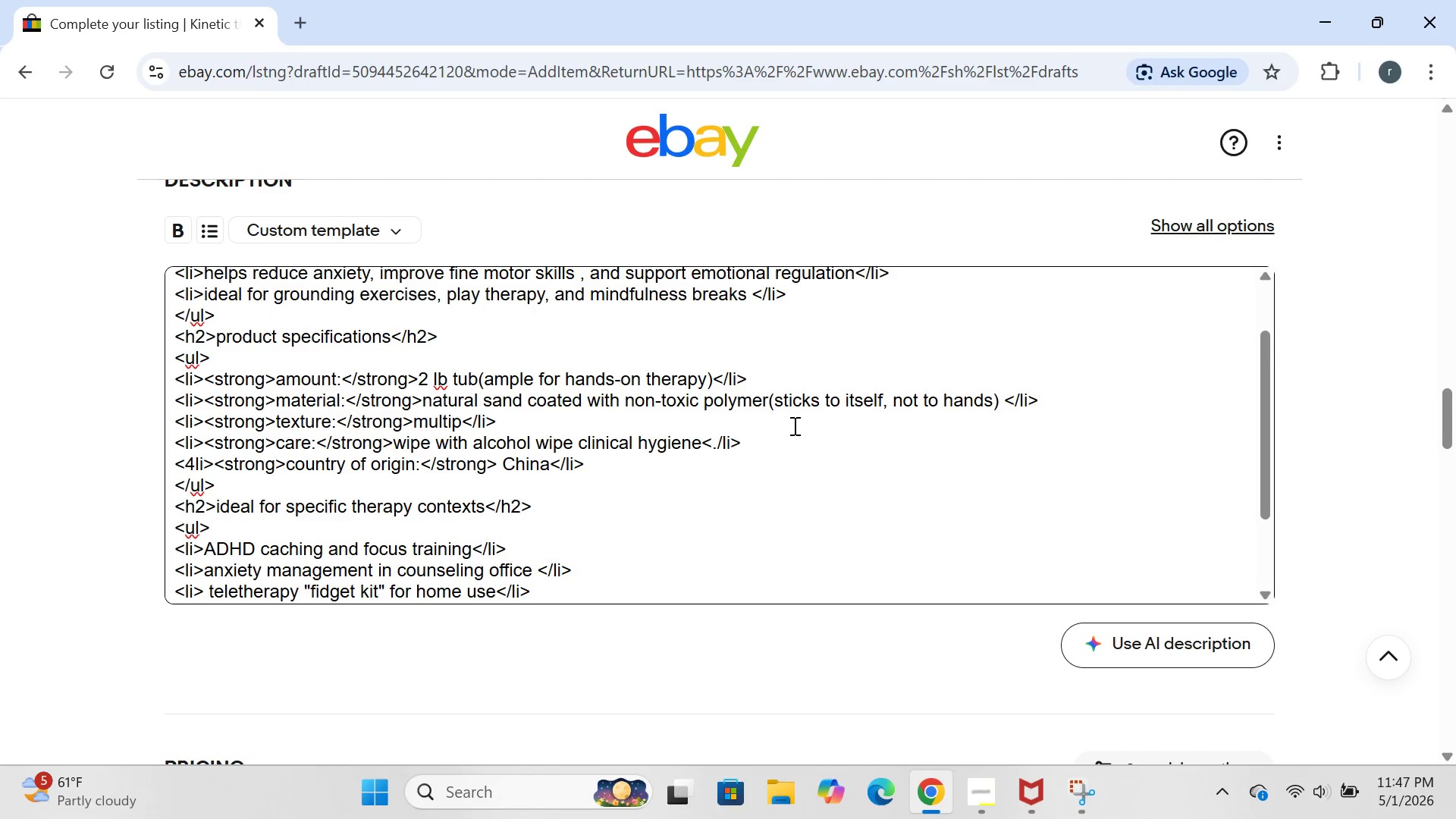 
key(Backspace)
 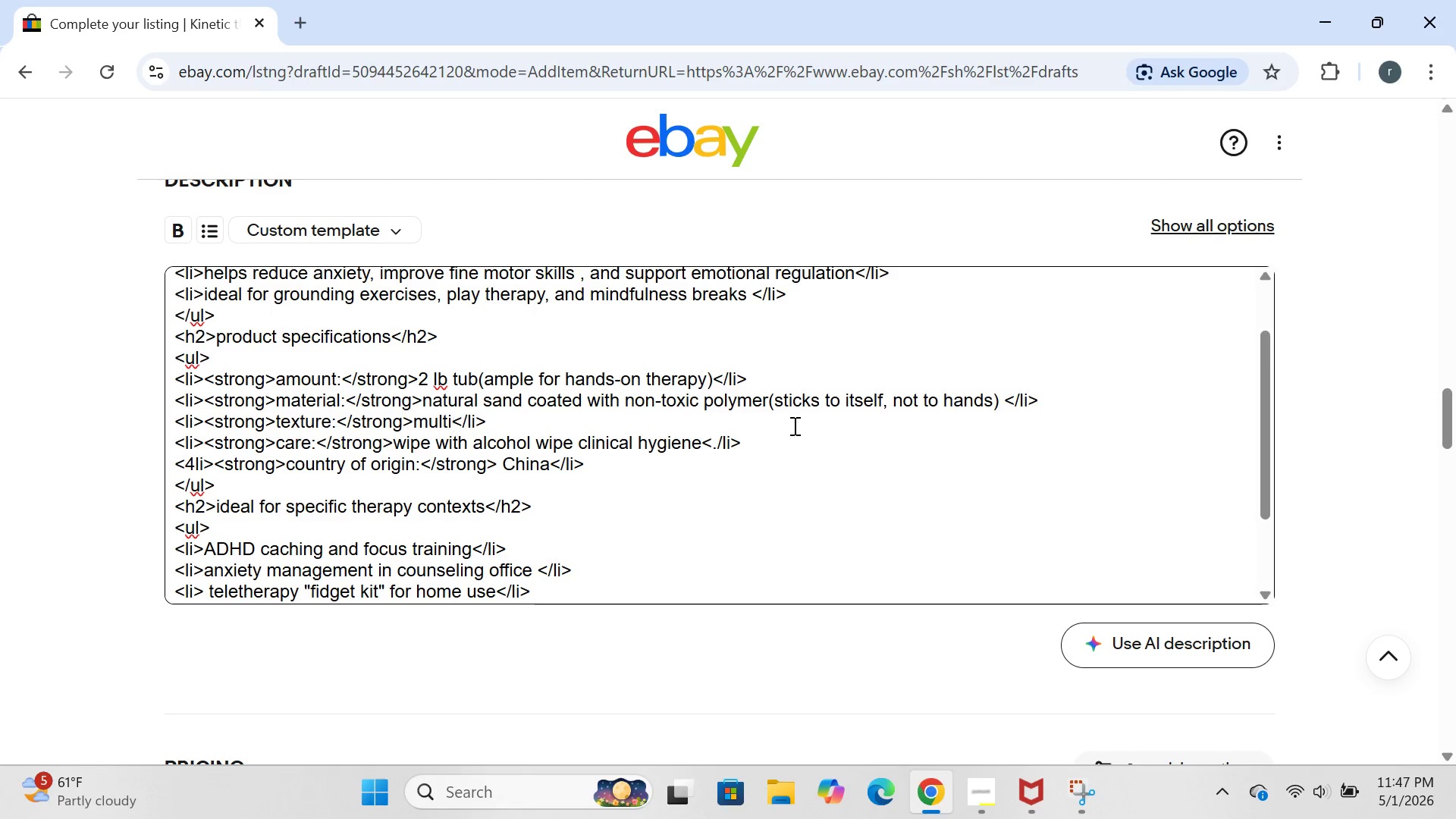 
key(Backspace)
 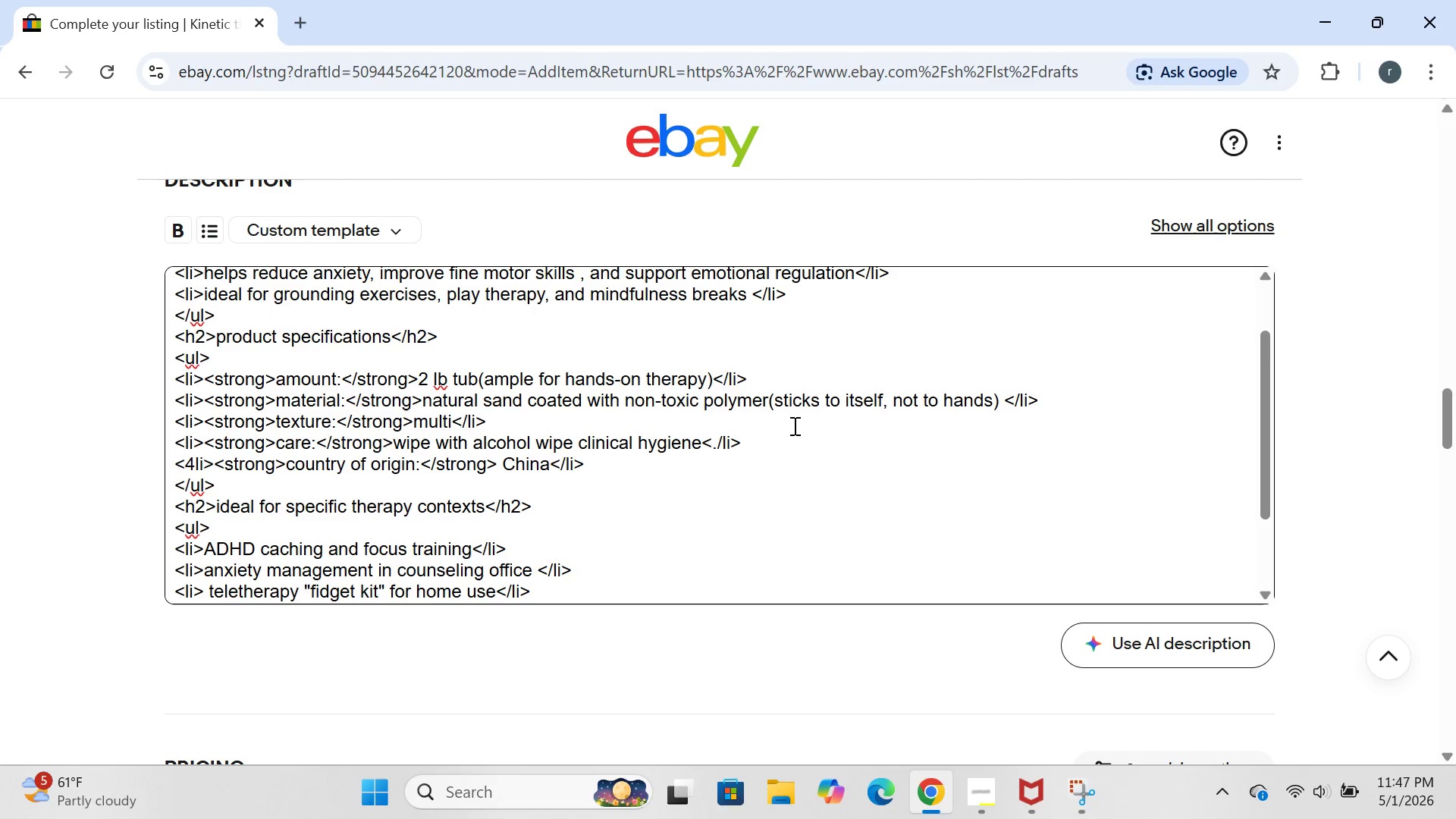 
key(Backspace)
 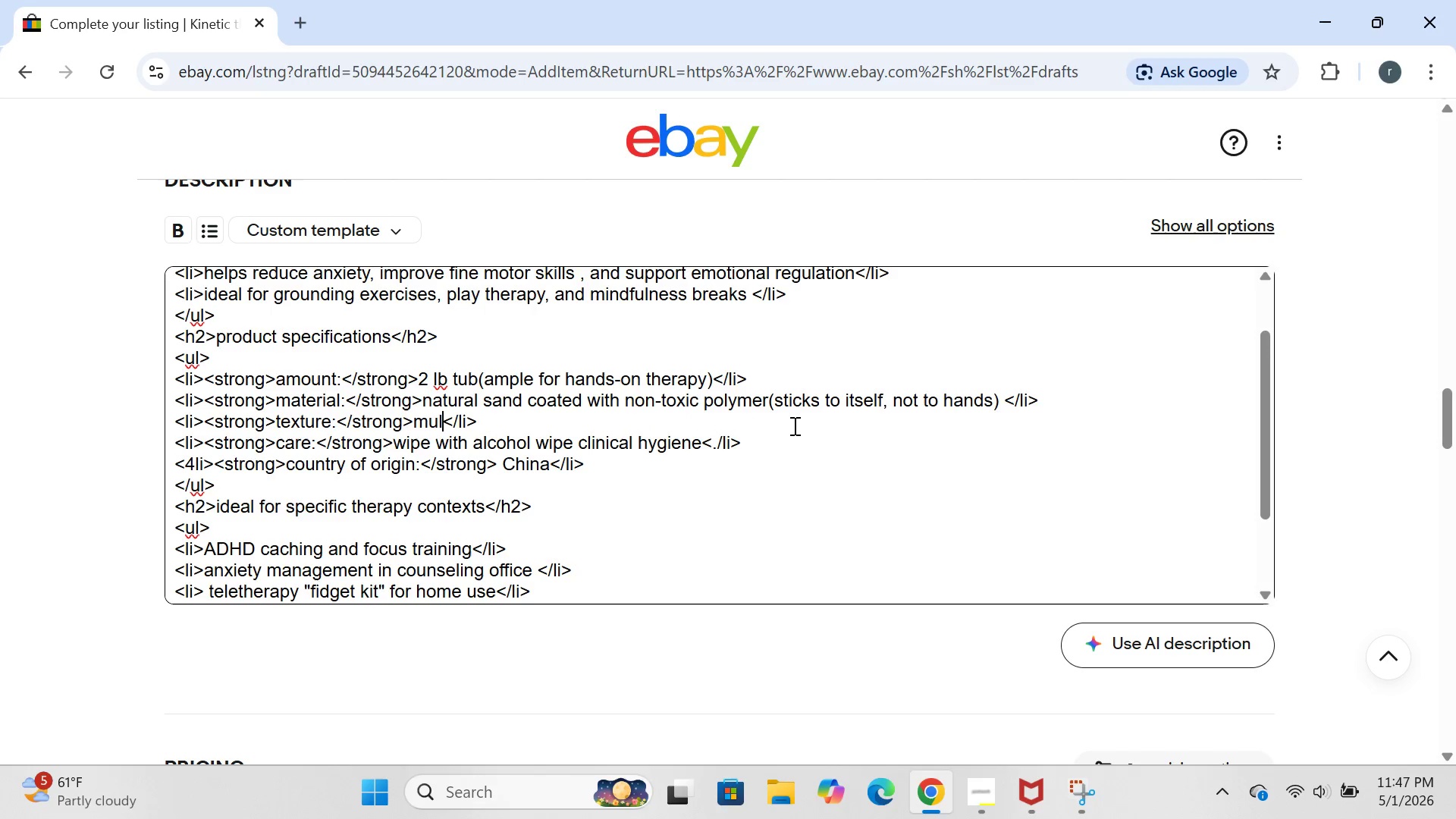 
key(Backspace)
 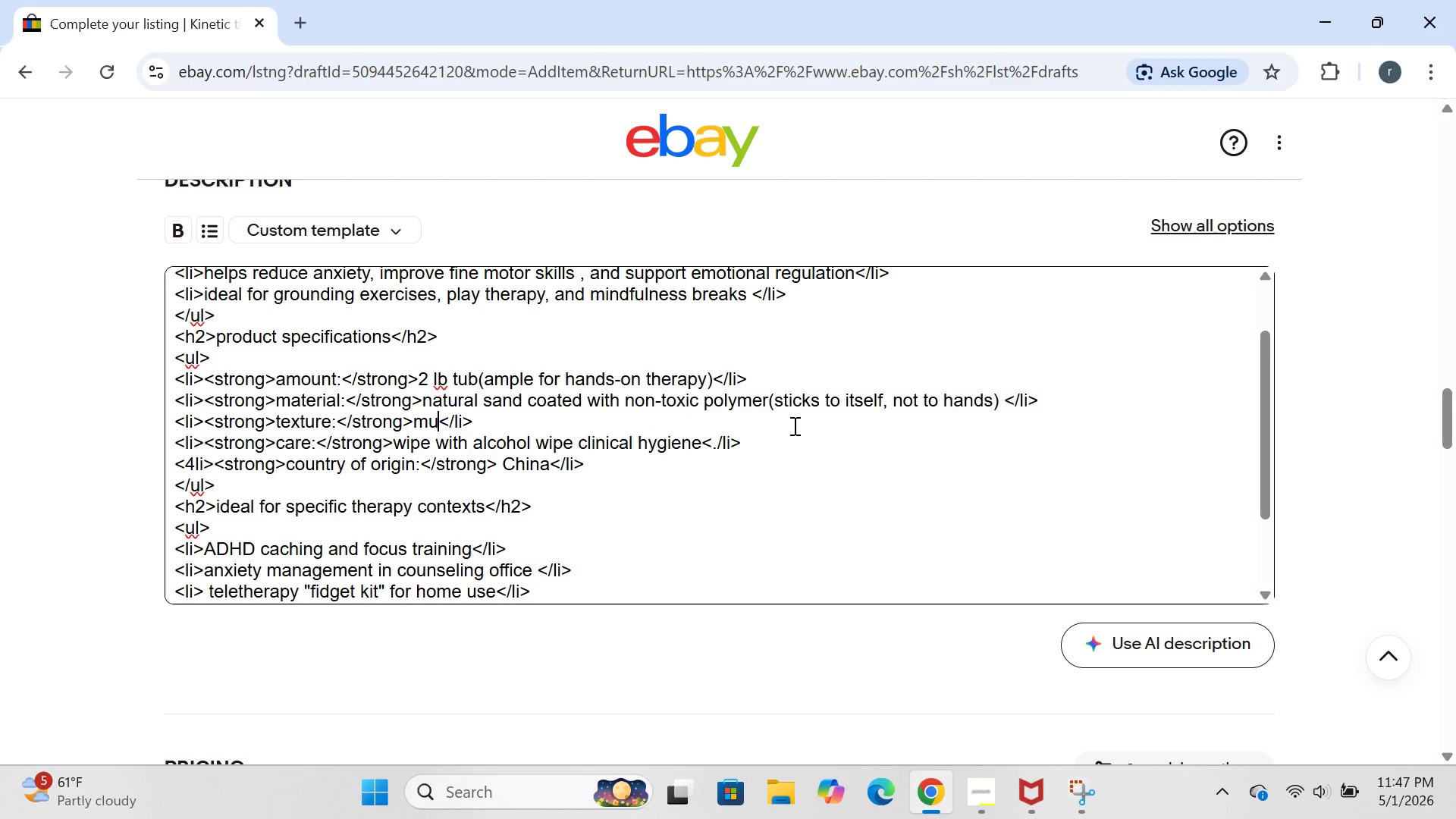 
key(Backspace)
 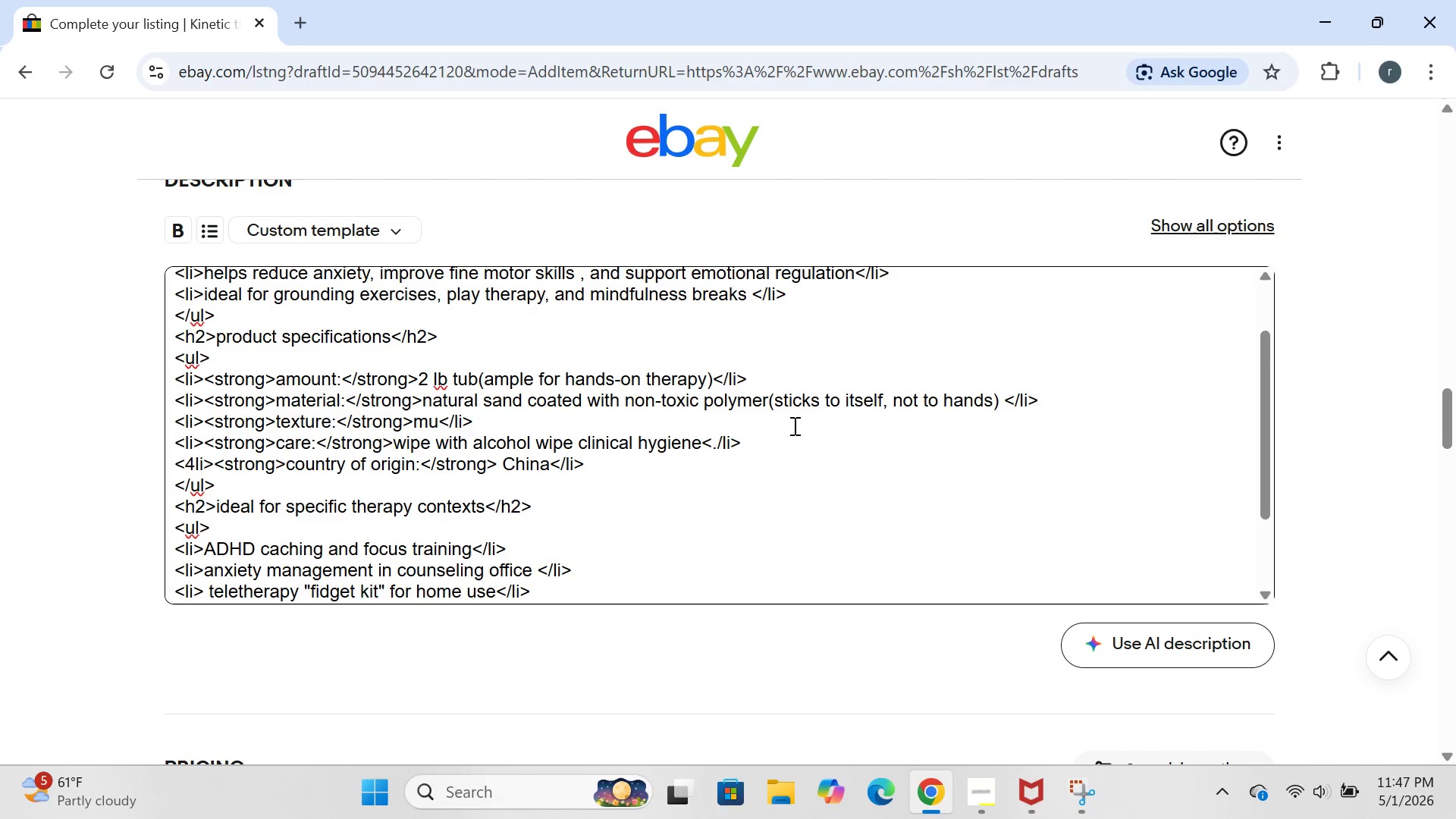 
key(Backspace)
 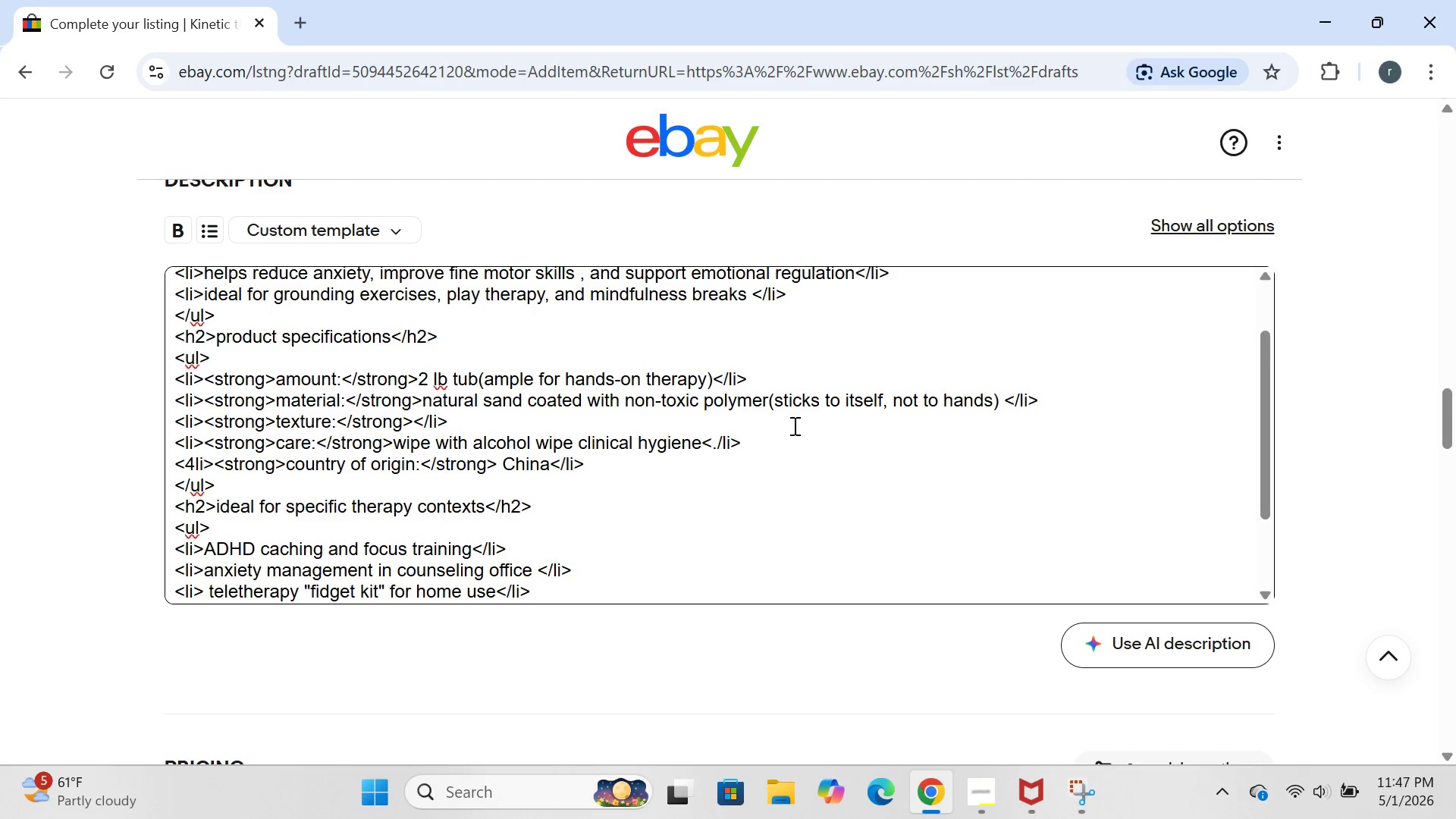 
key(Backspace)
 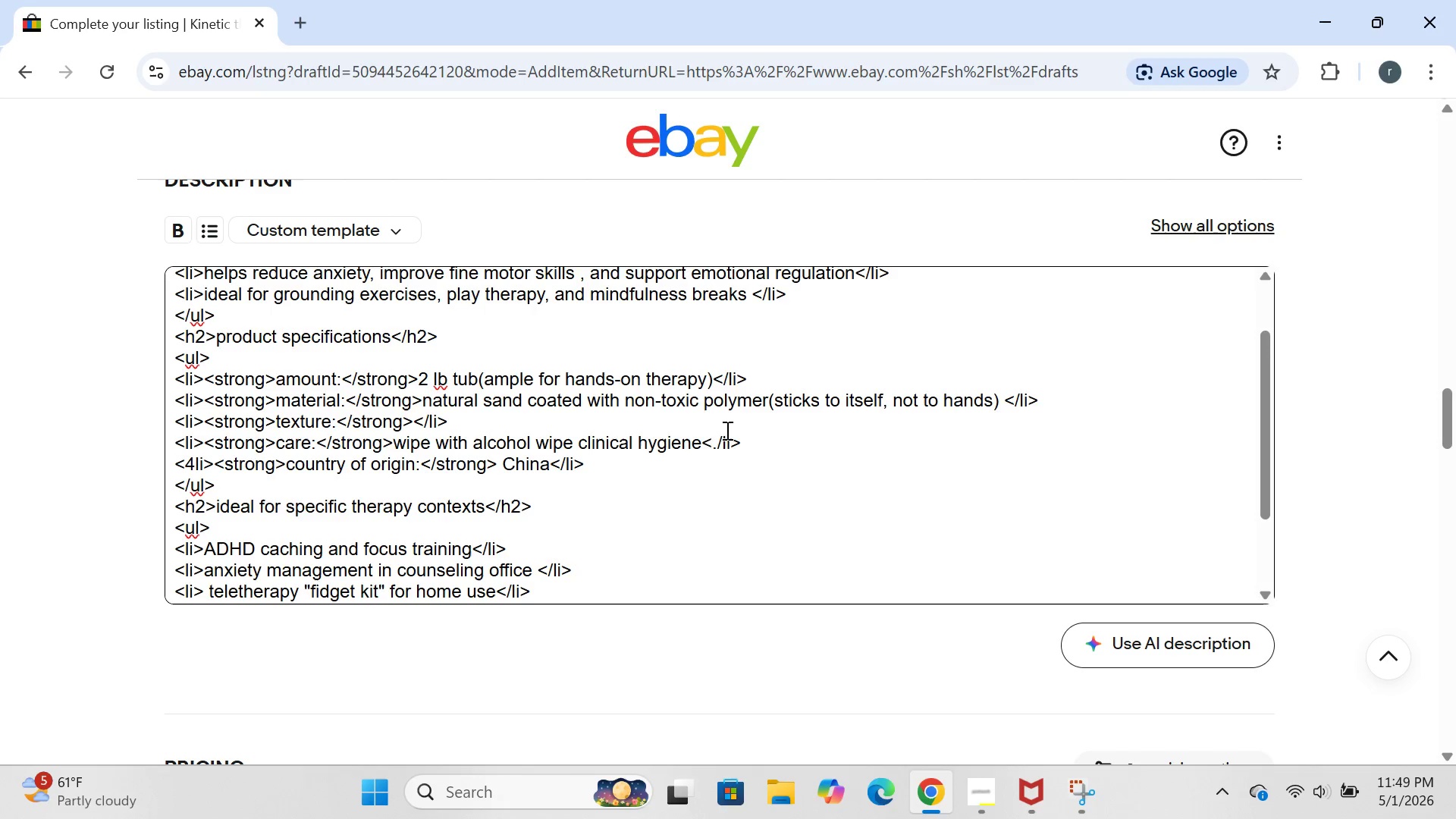 
wait(105.39)
 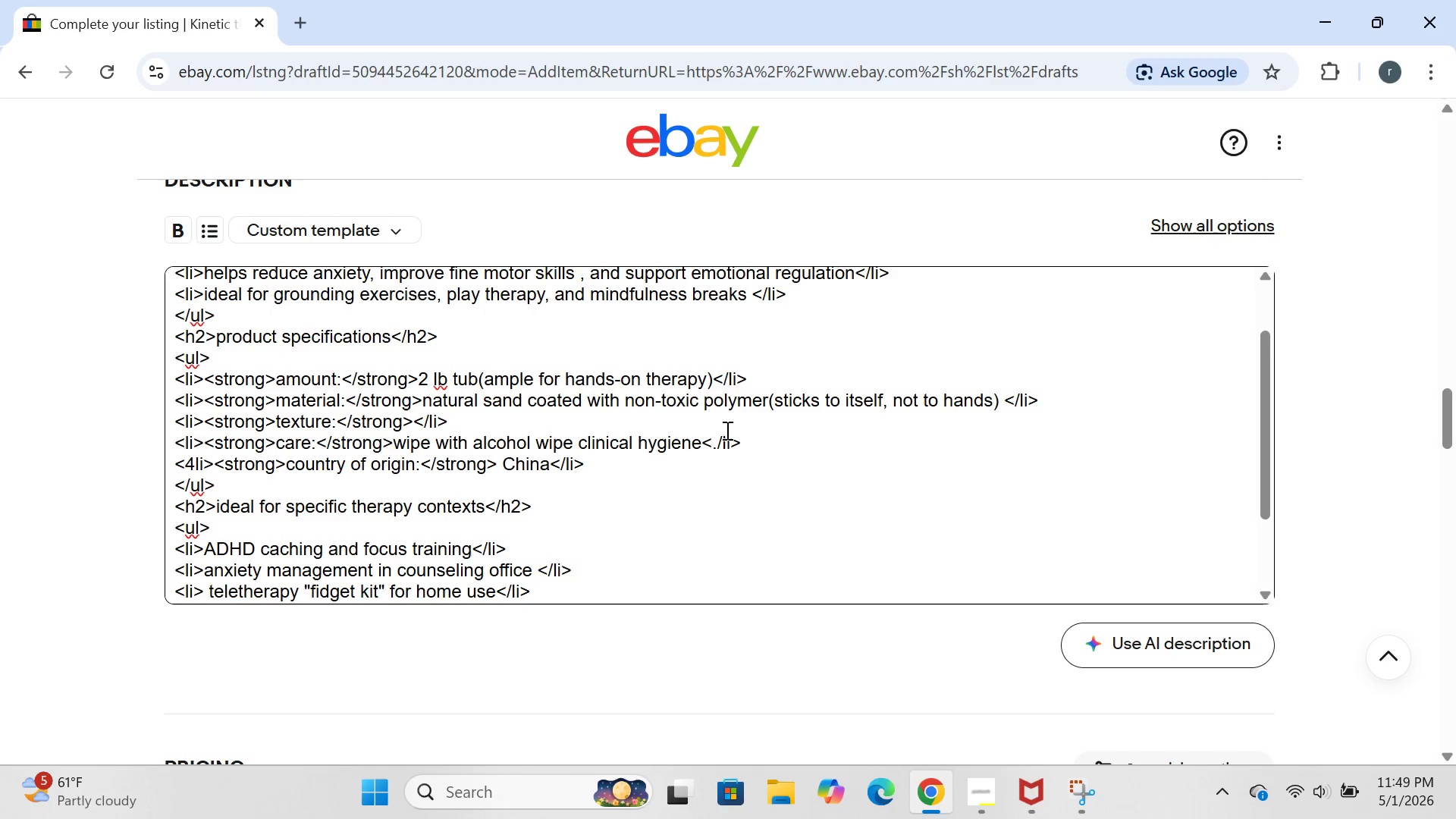 
type(soft,crumbly , and)
 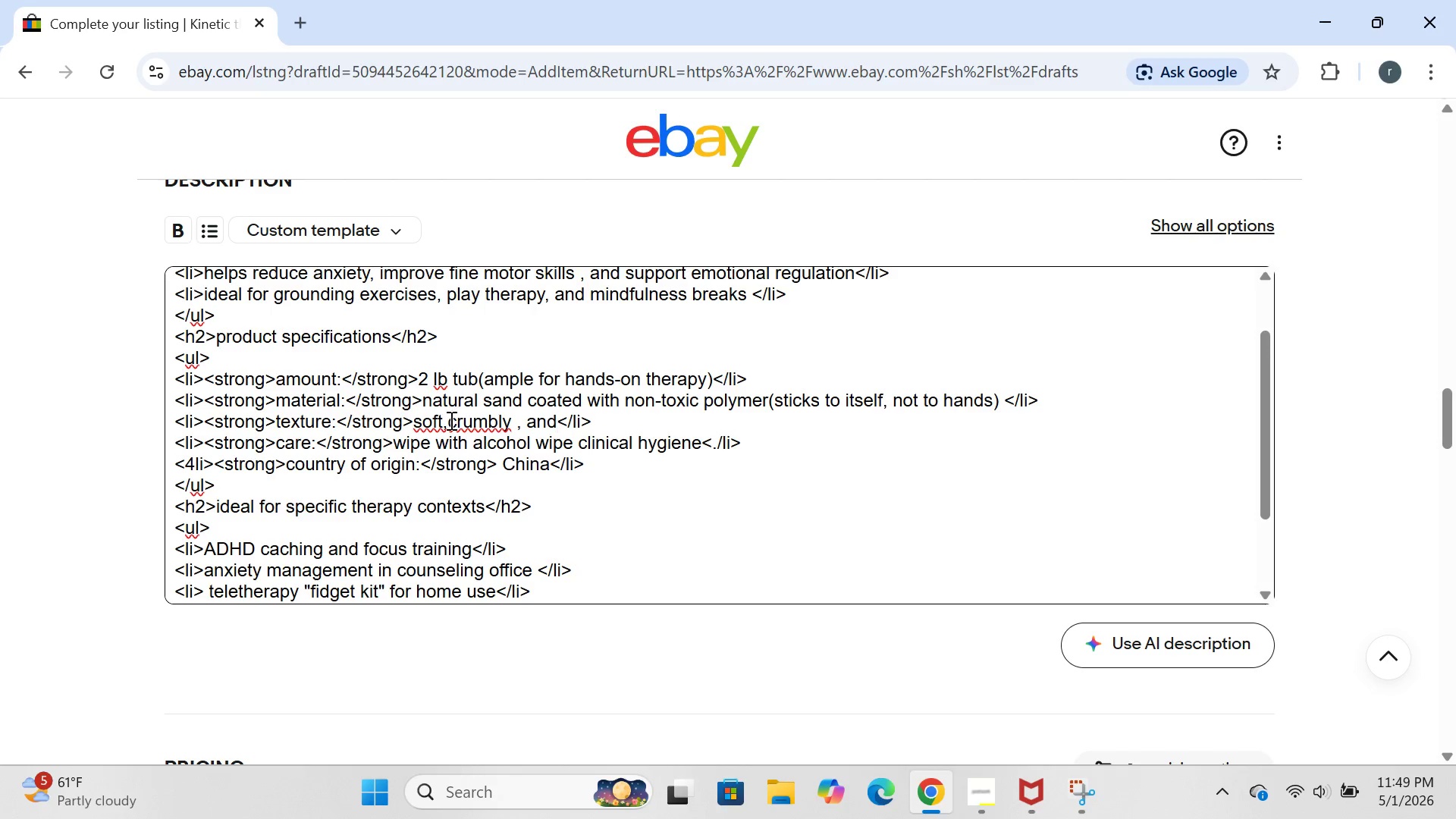 
left_click([450, 420])
 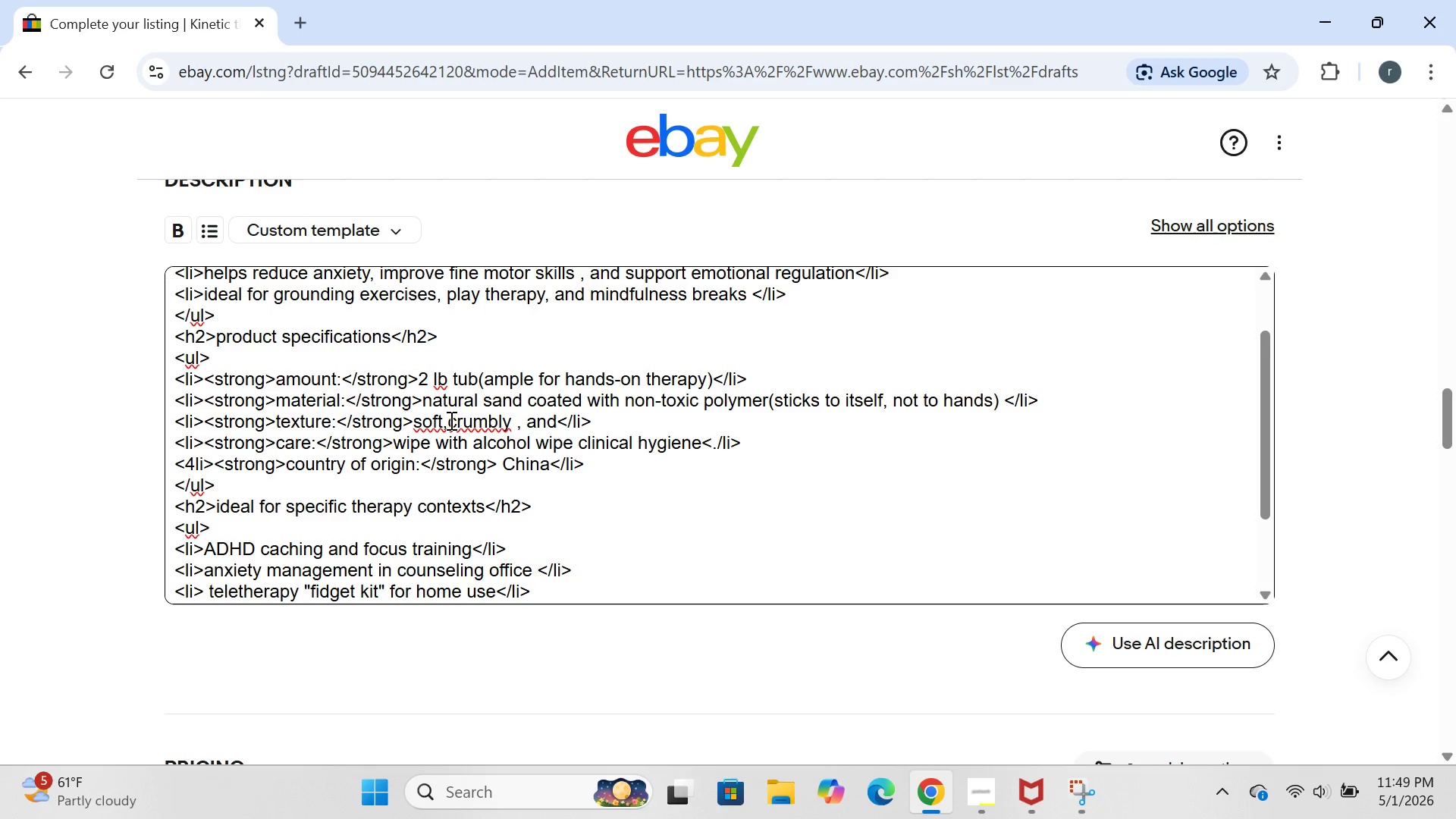 
key(Space)
 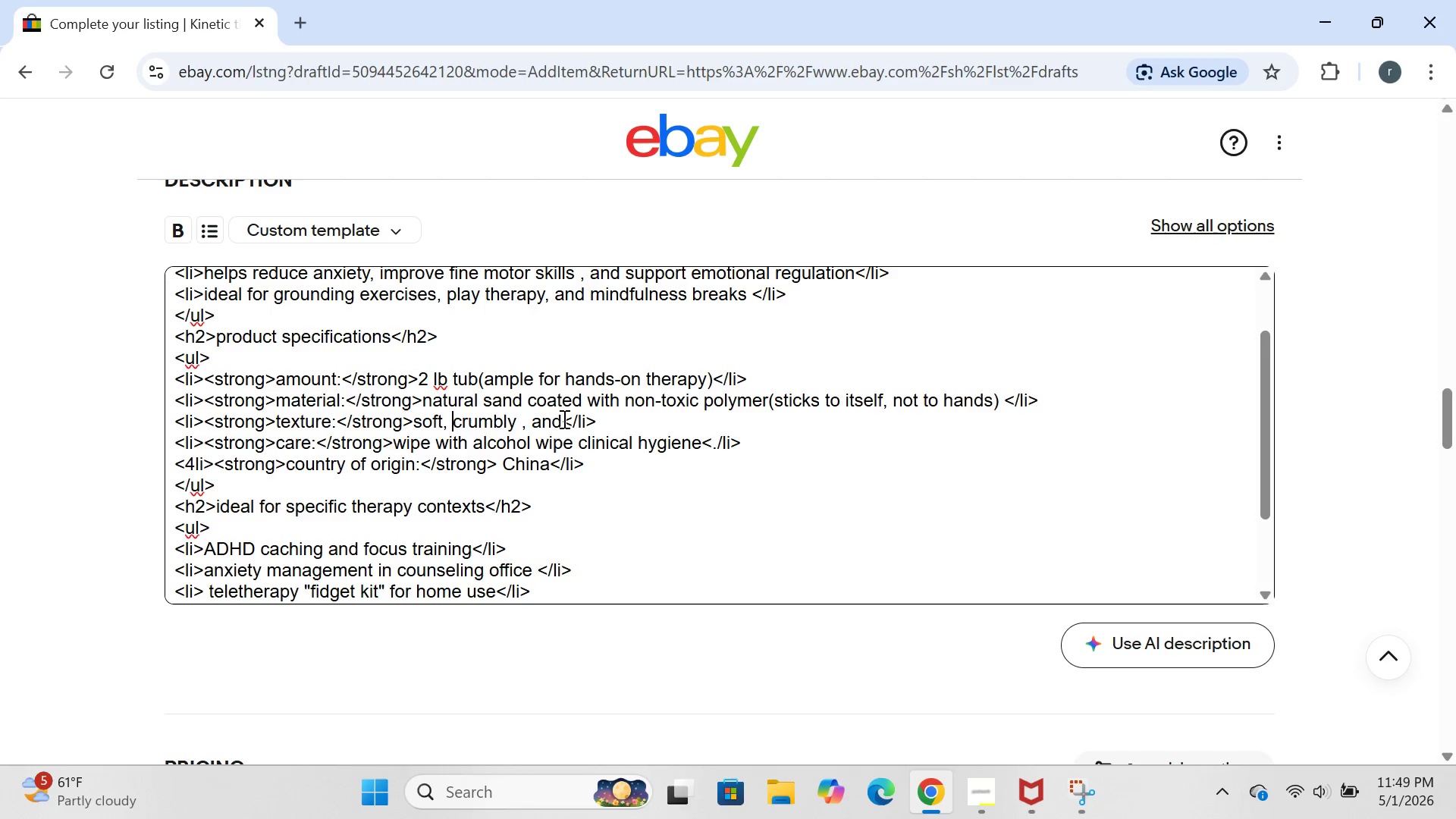 
left_click([567, 425])
 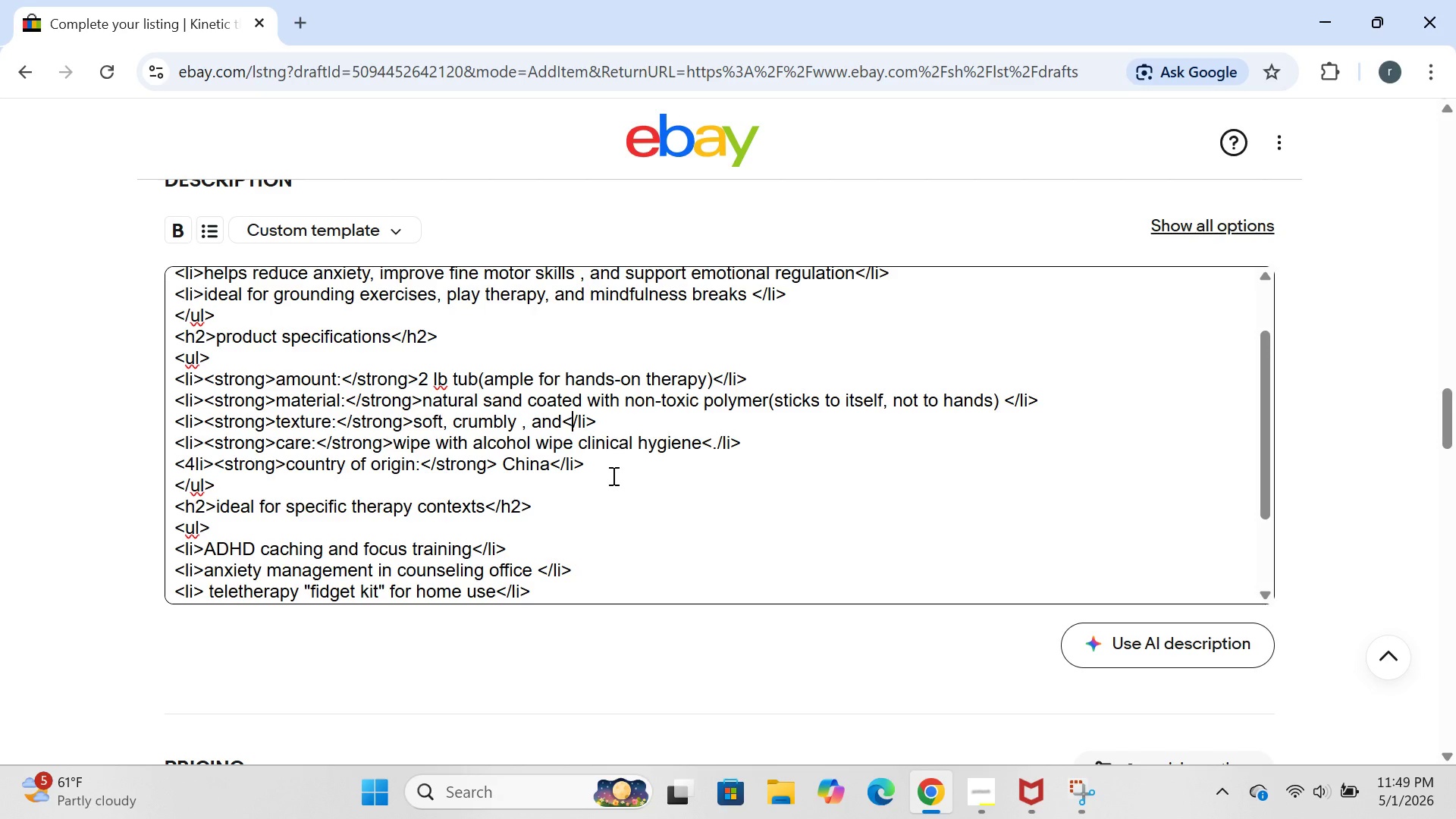 
key(ArrowLeft)
 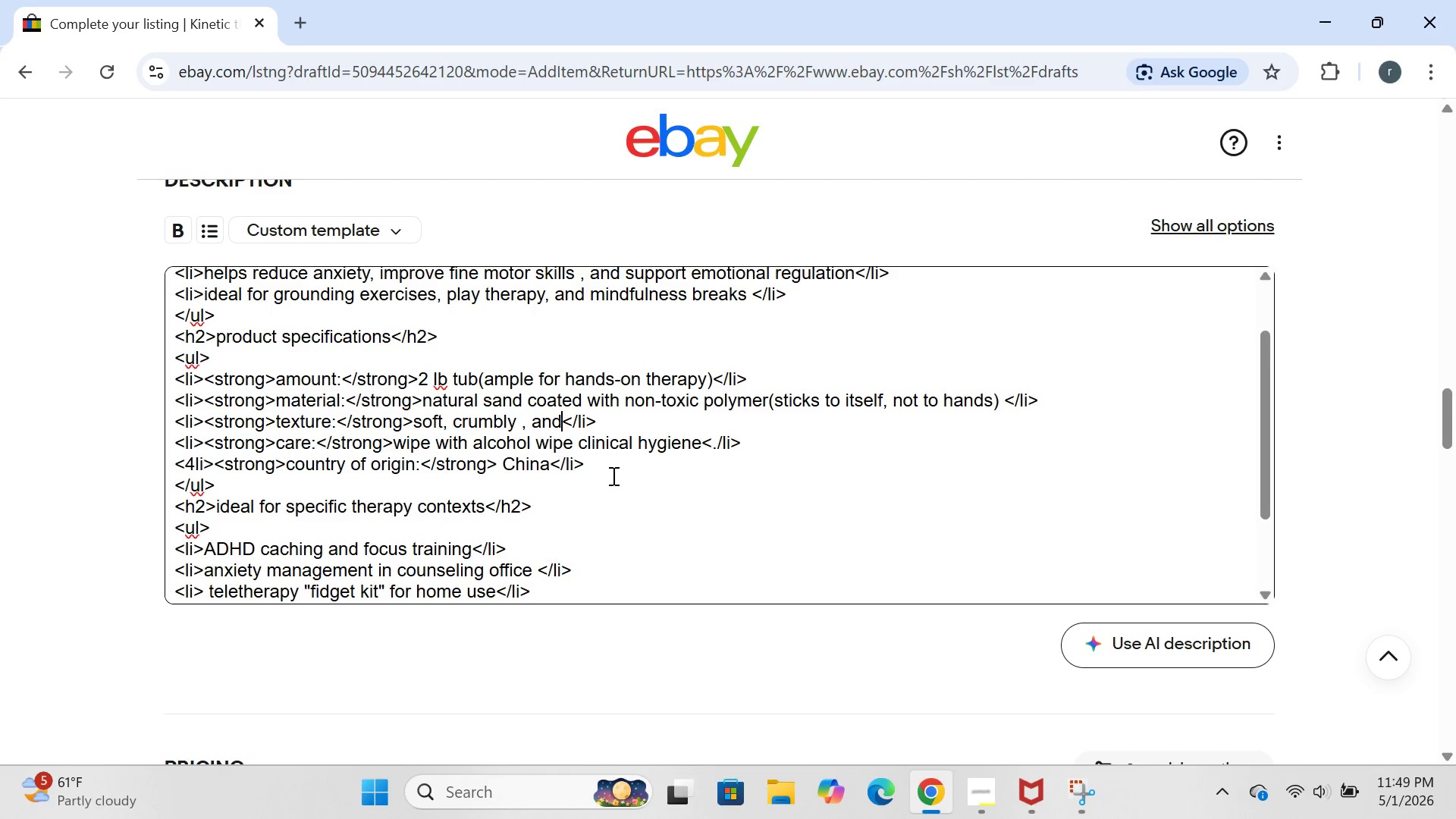 
type( moldable0)
key(Backspace)
type(-never dries out)
 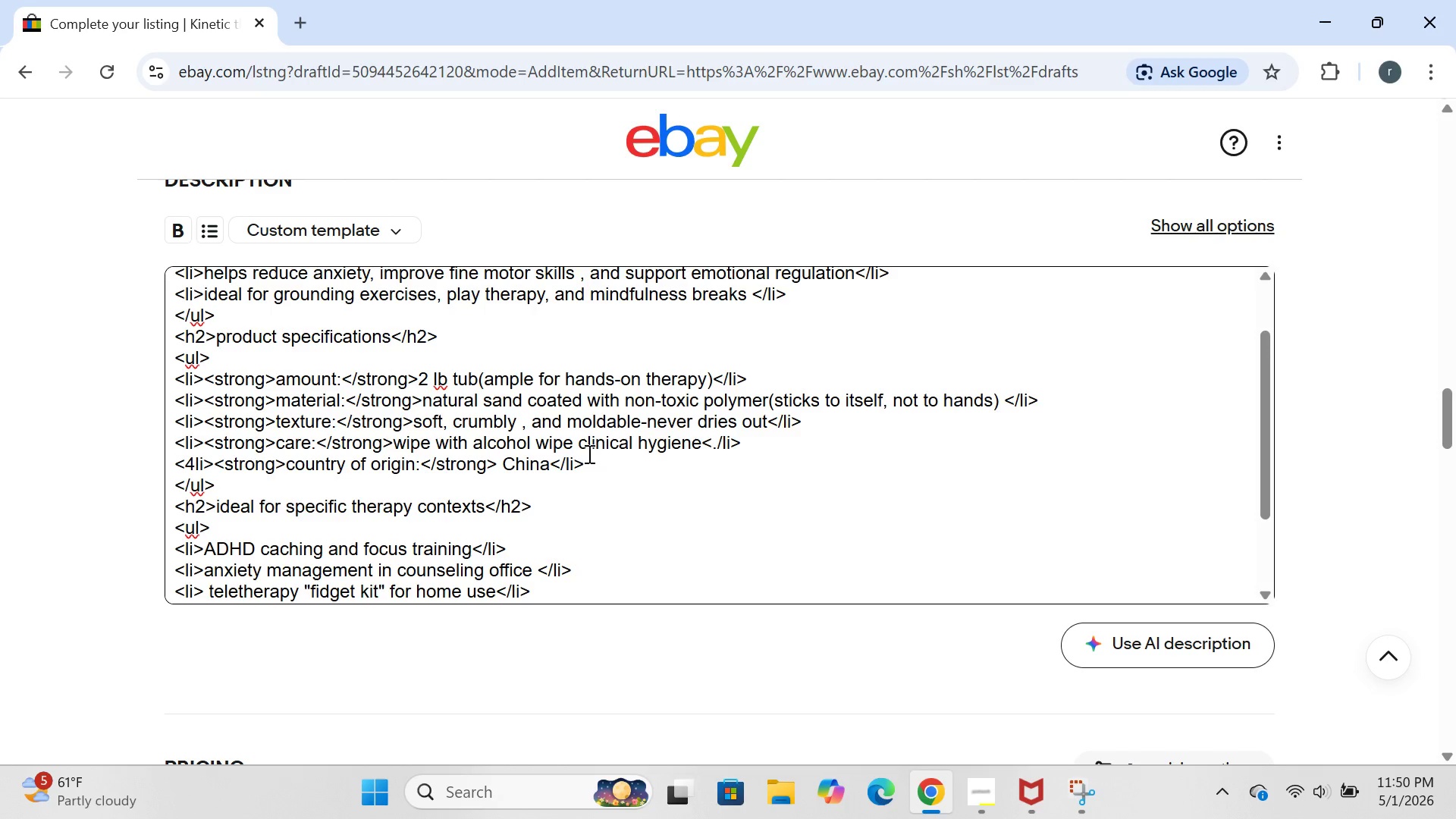 
wait(5.02)
 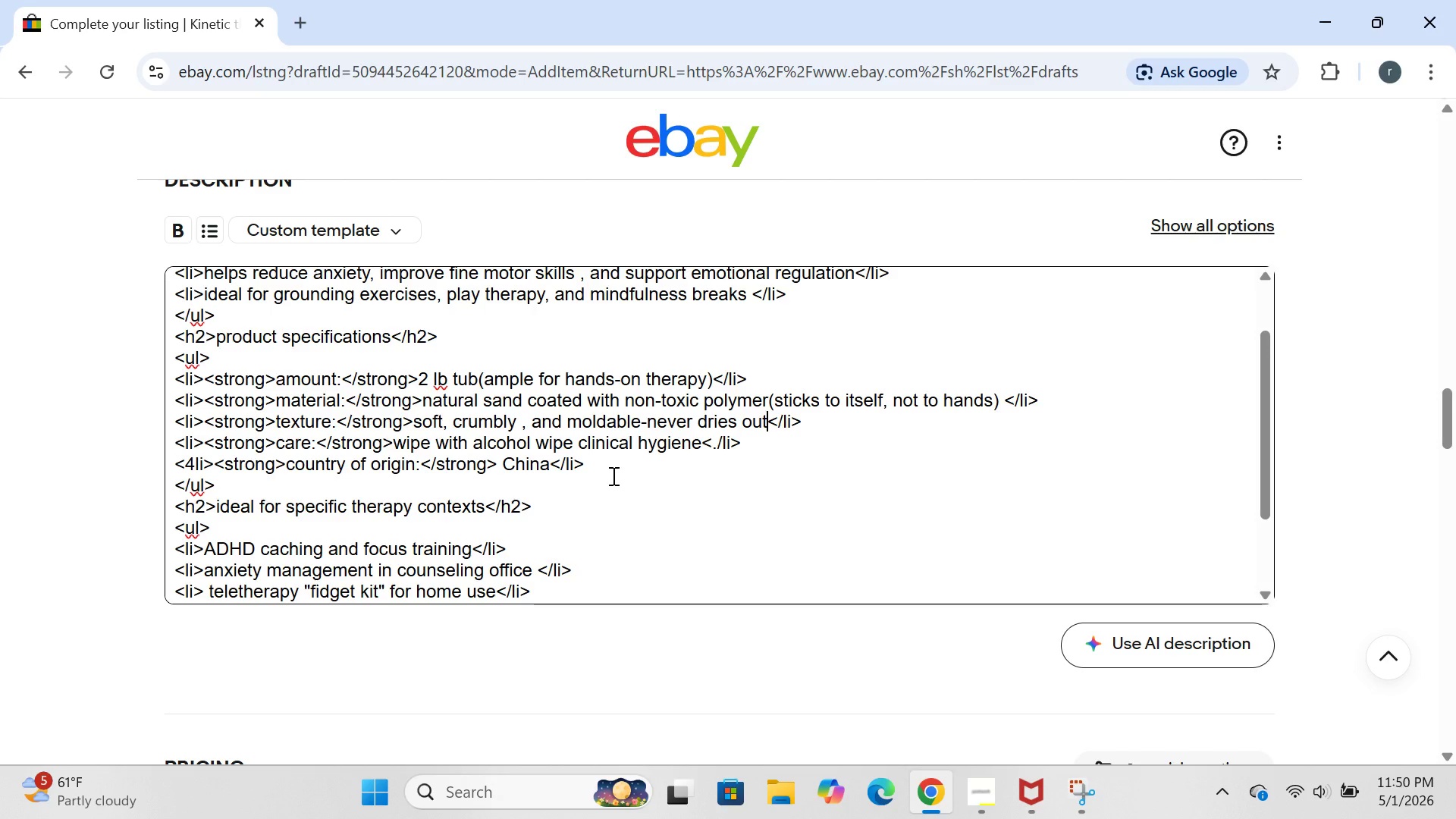 
left_click([699, 449])
 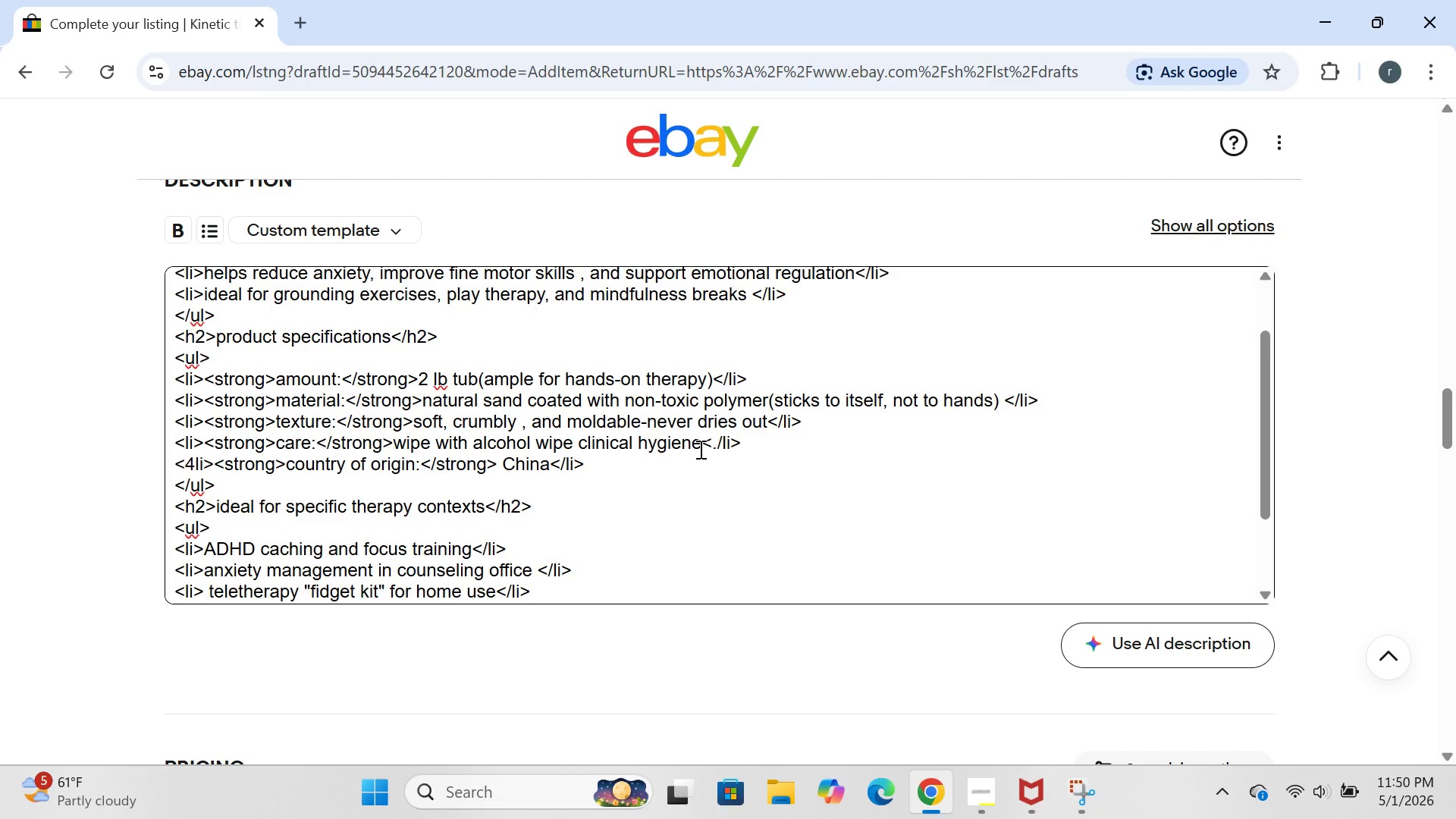 
hold_key(key=Backspace, duration=1.19)
 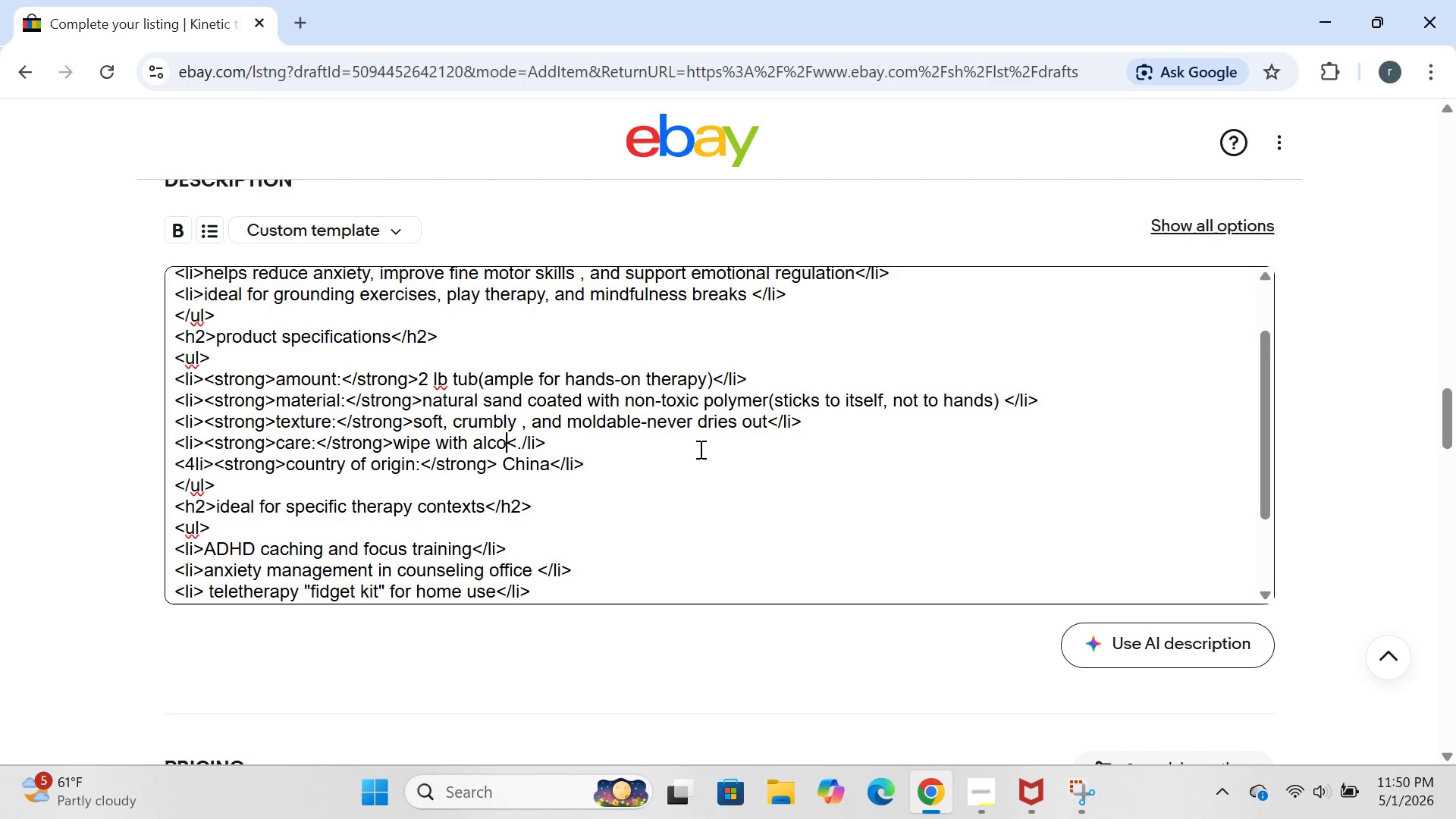 
hold_key(key=Backspace, duration=0.34)
 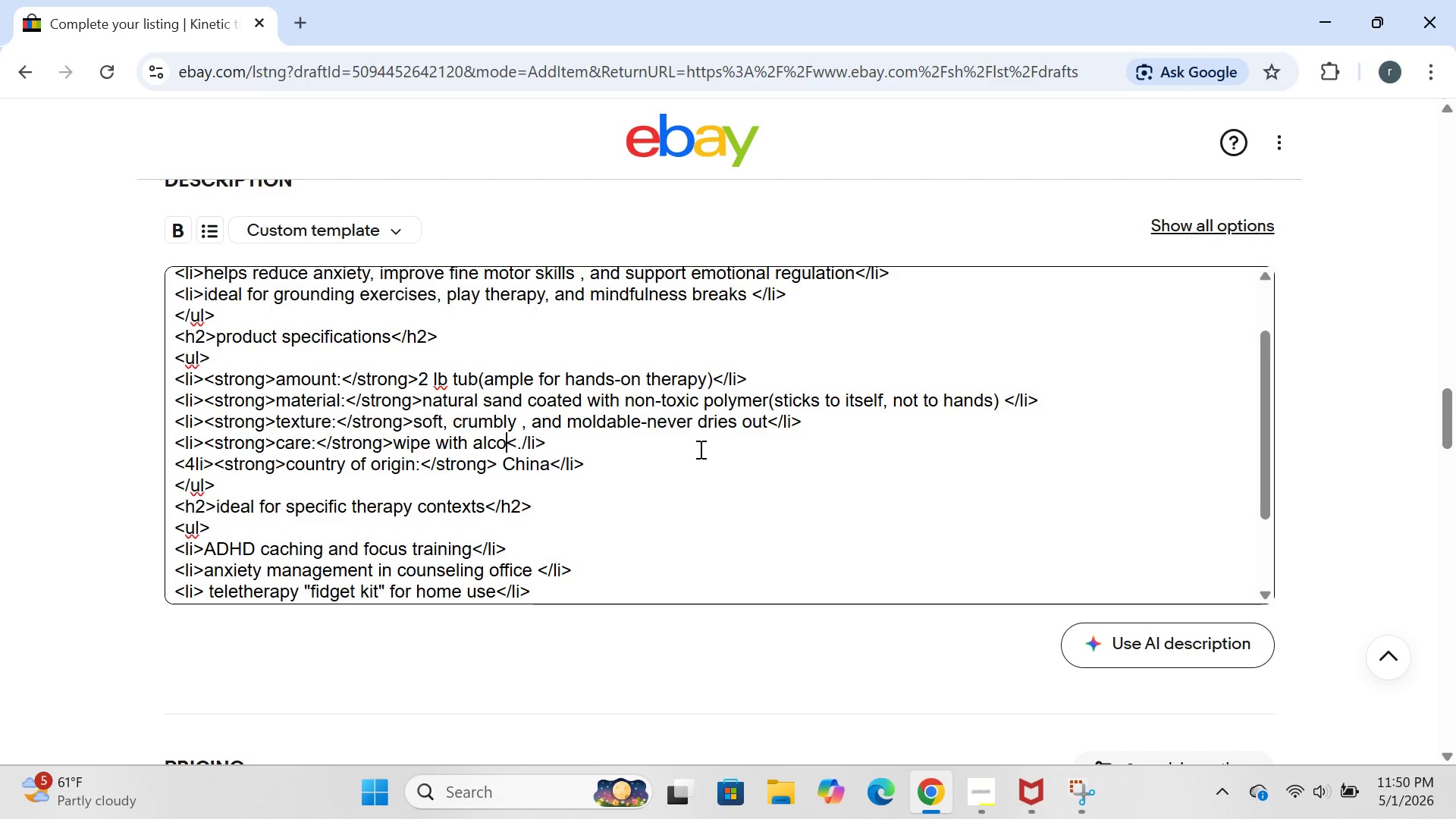 
key(Backspace)
key(Backspace)
key(Backspace)
key(Backspace)
key(Backspace)
key(Backspace)
type(store in sealed tub; dp)
key(Backspace)
type(oes not require water)
 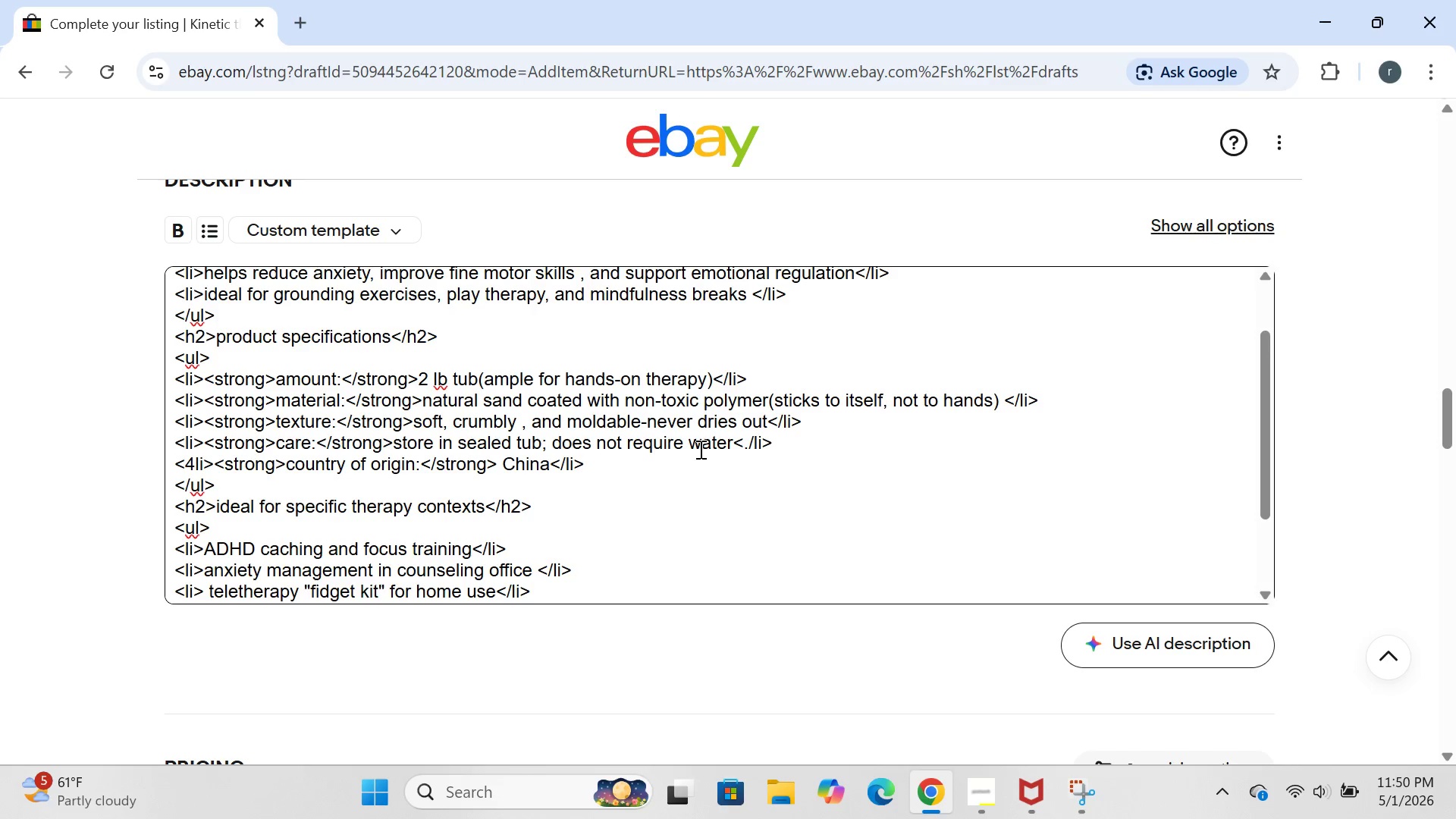 
wait(12.5)
 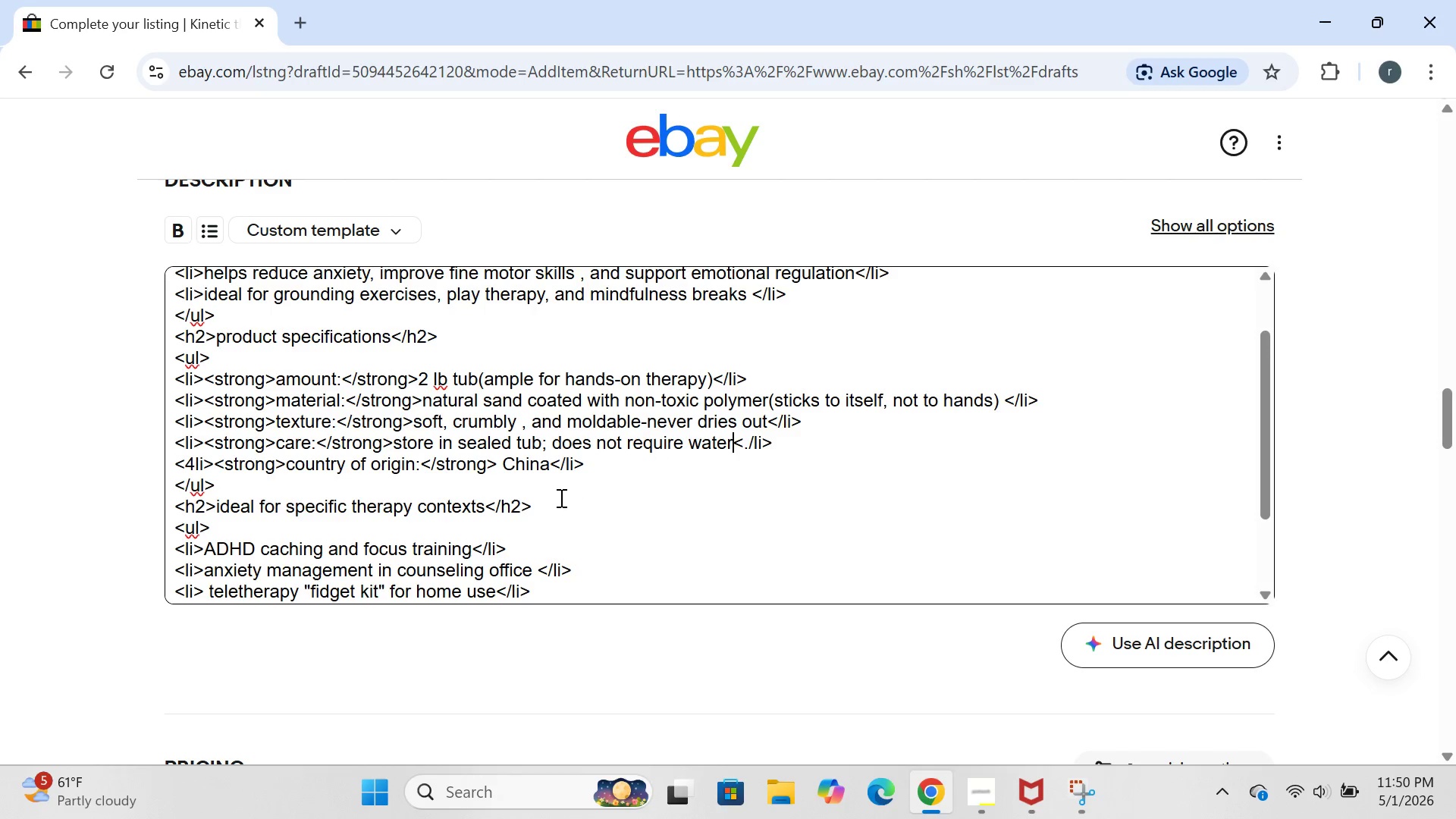 
left_click([469, 438])
 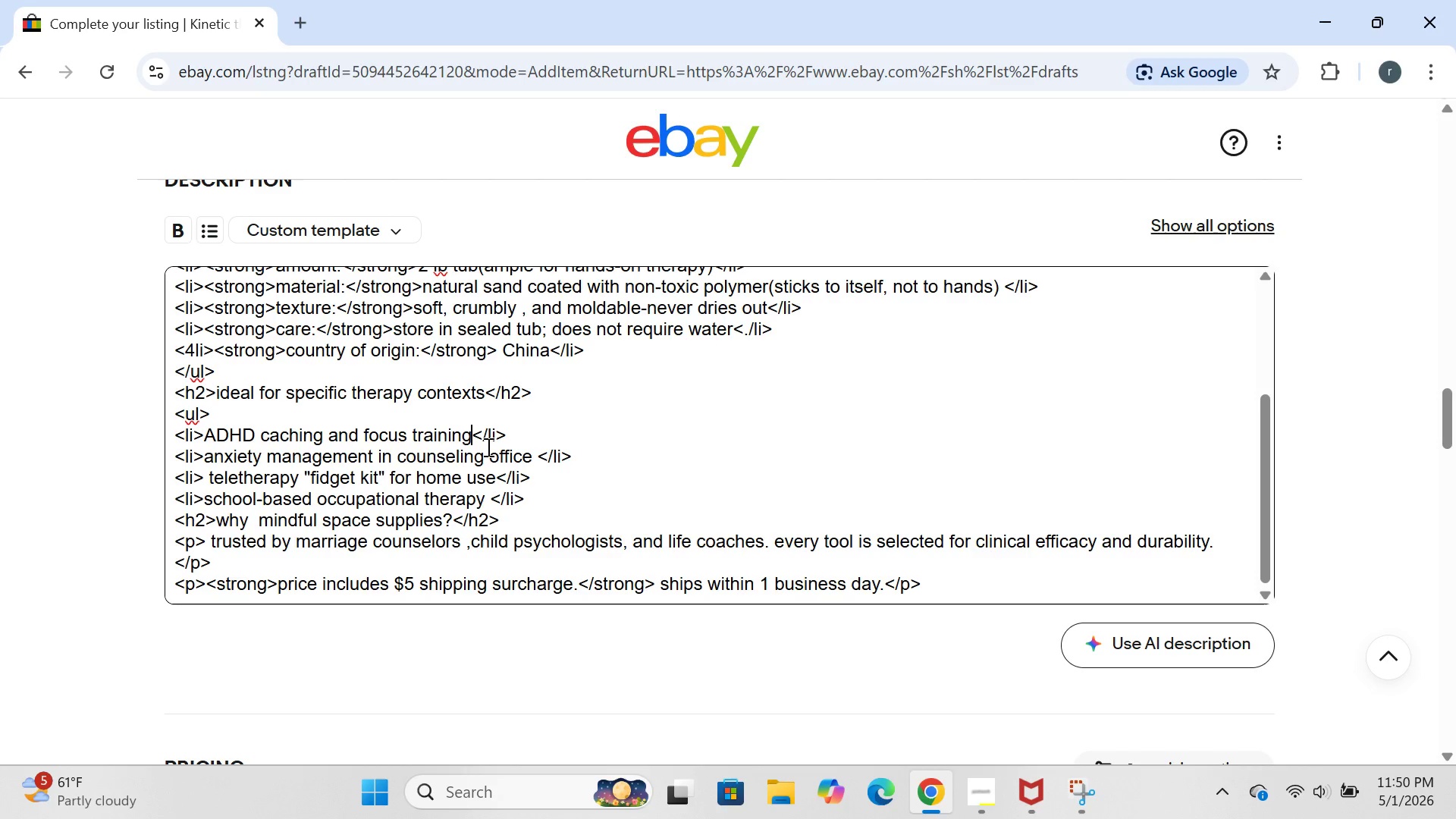 
hold_key(key=Backspace, duration=0.95)
 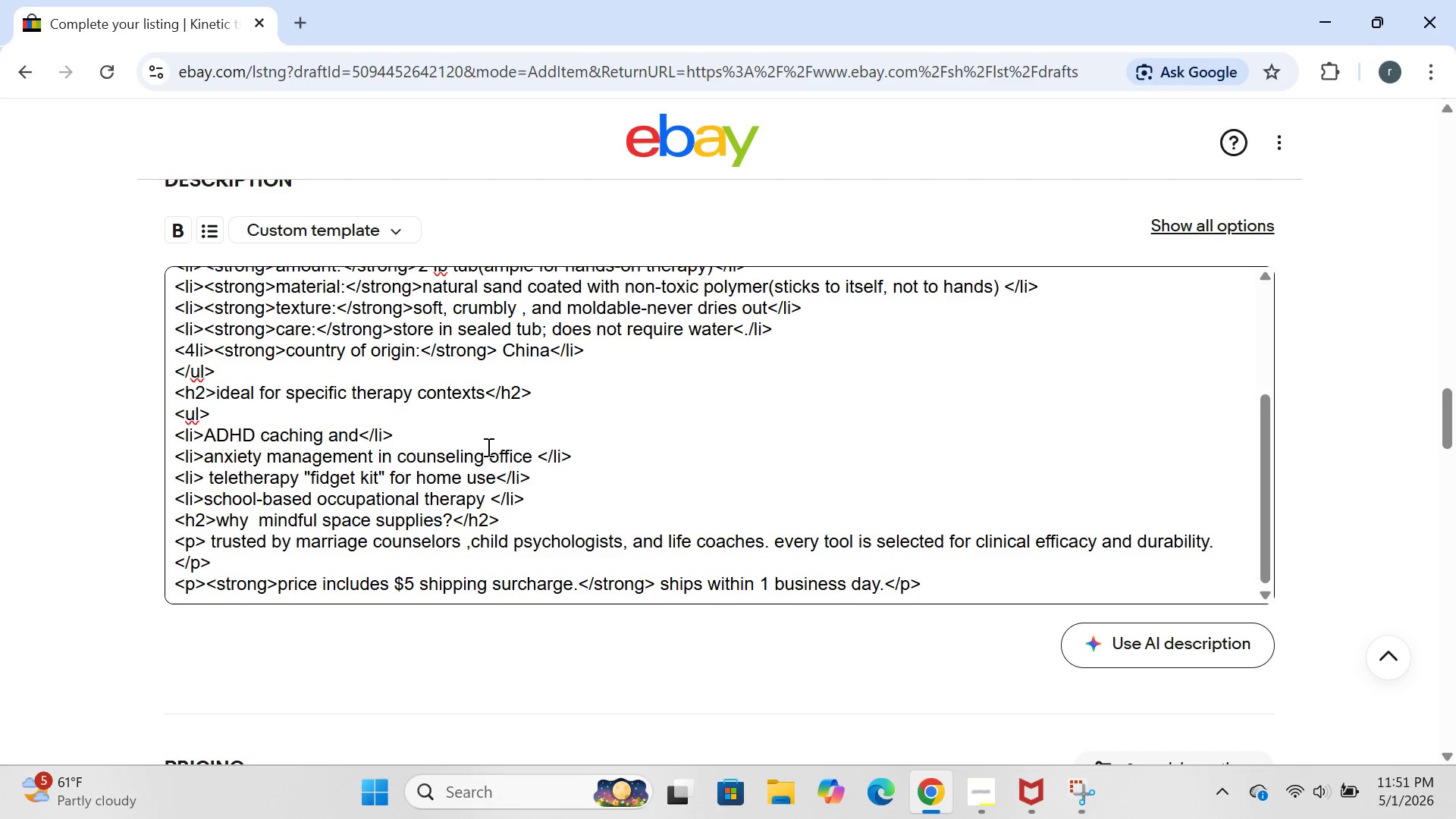 
key(Backspace)
key(Backspace)
key(Backspace)
key(Backspace)
key(Backspace)
key(Backspace)
key(Backspace)
key(Backspace)
key(Backspace)
key(Backspace)
key(Backspace)
key(Backspace)
key(Backspace)
key(Backspace)
key(Backspace)
key(Backspace)
type(pediatric occupational therapy and sensory integration)
 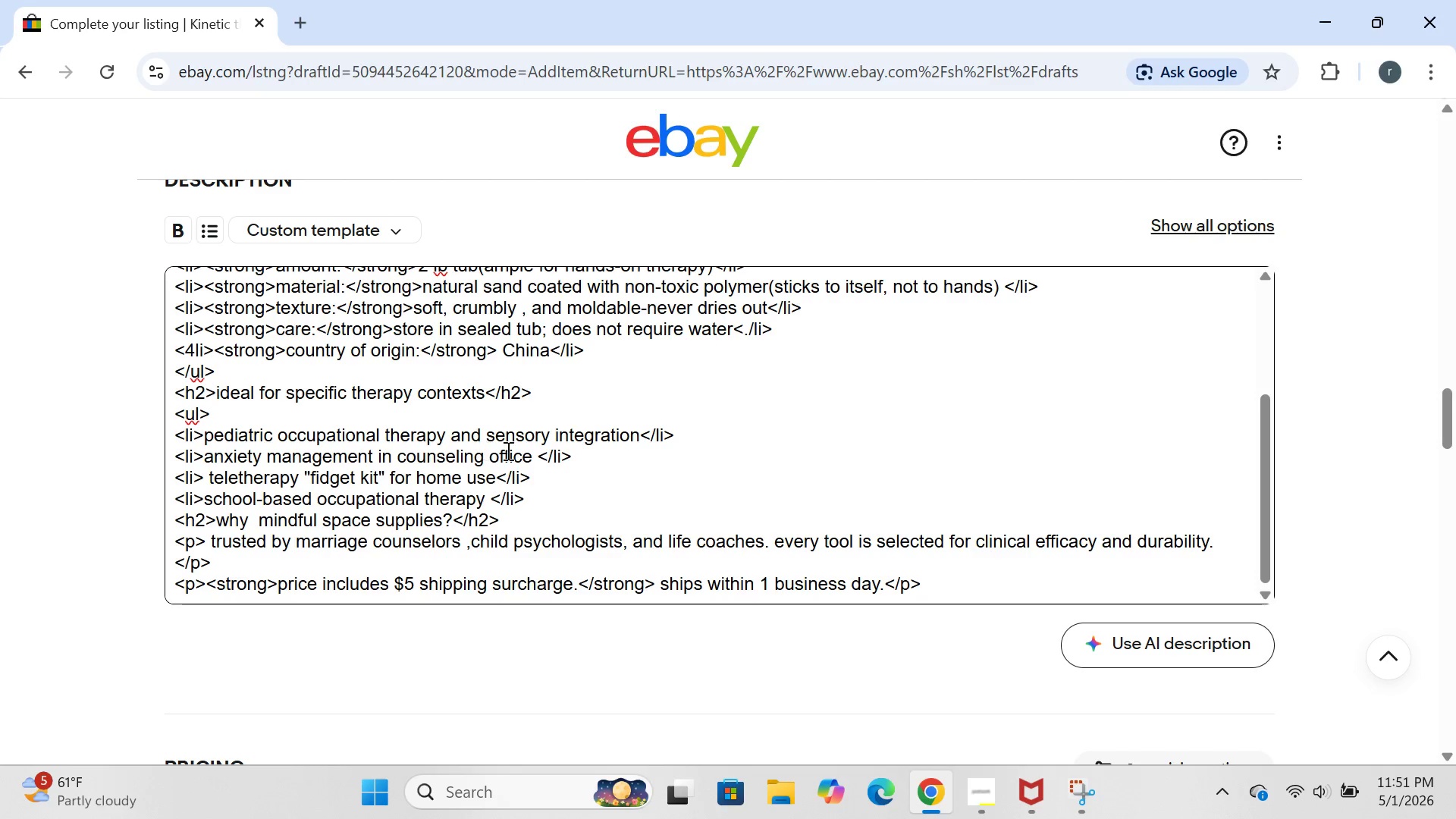 
left_click([530, 461])
 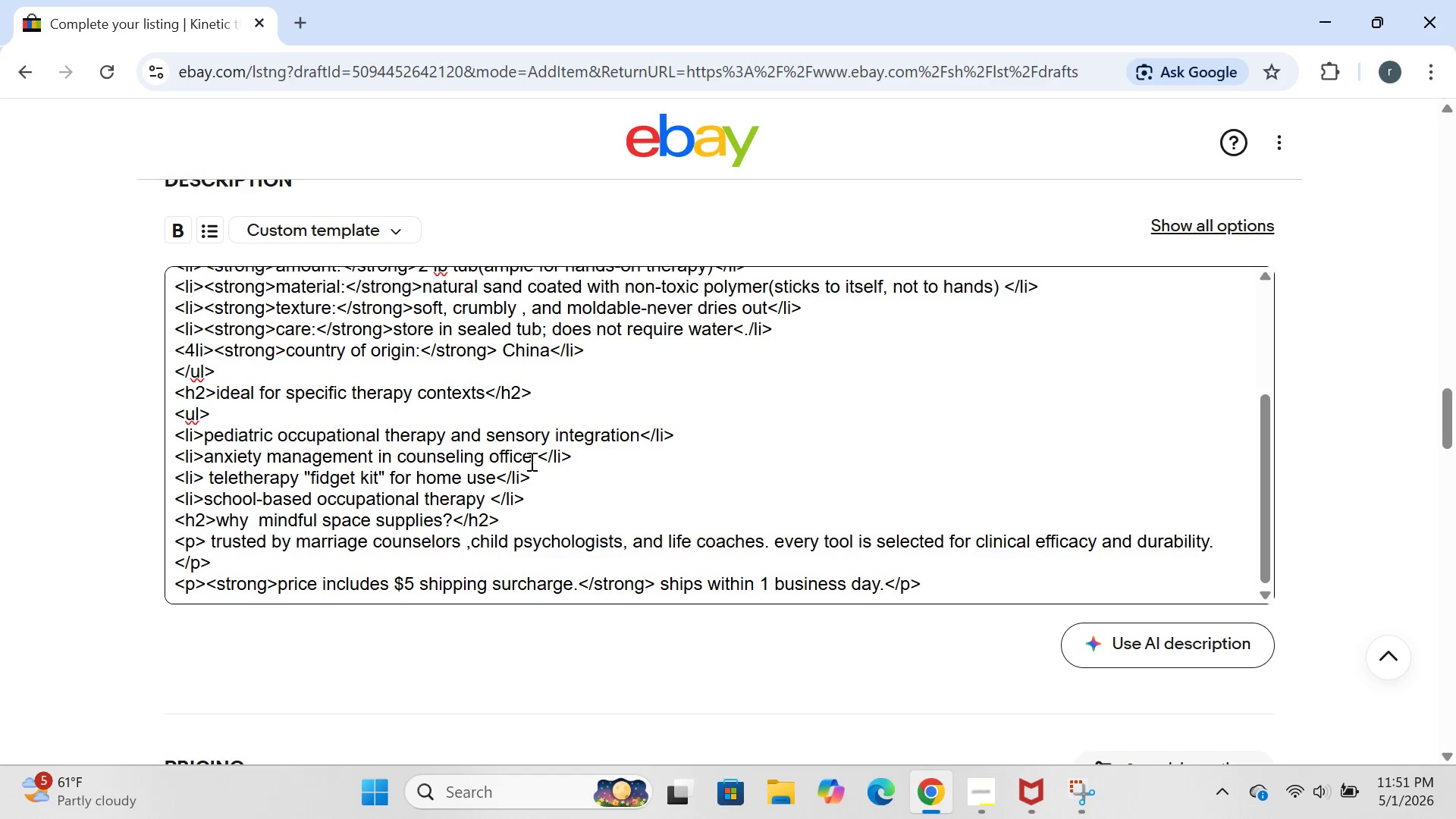 
hold_key(key=Backspace, duration=0.52)
 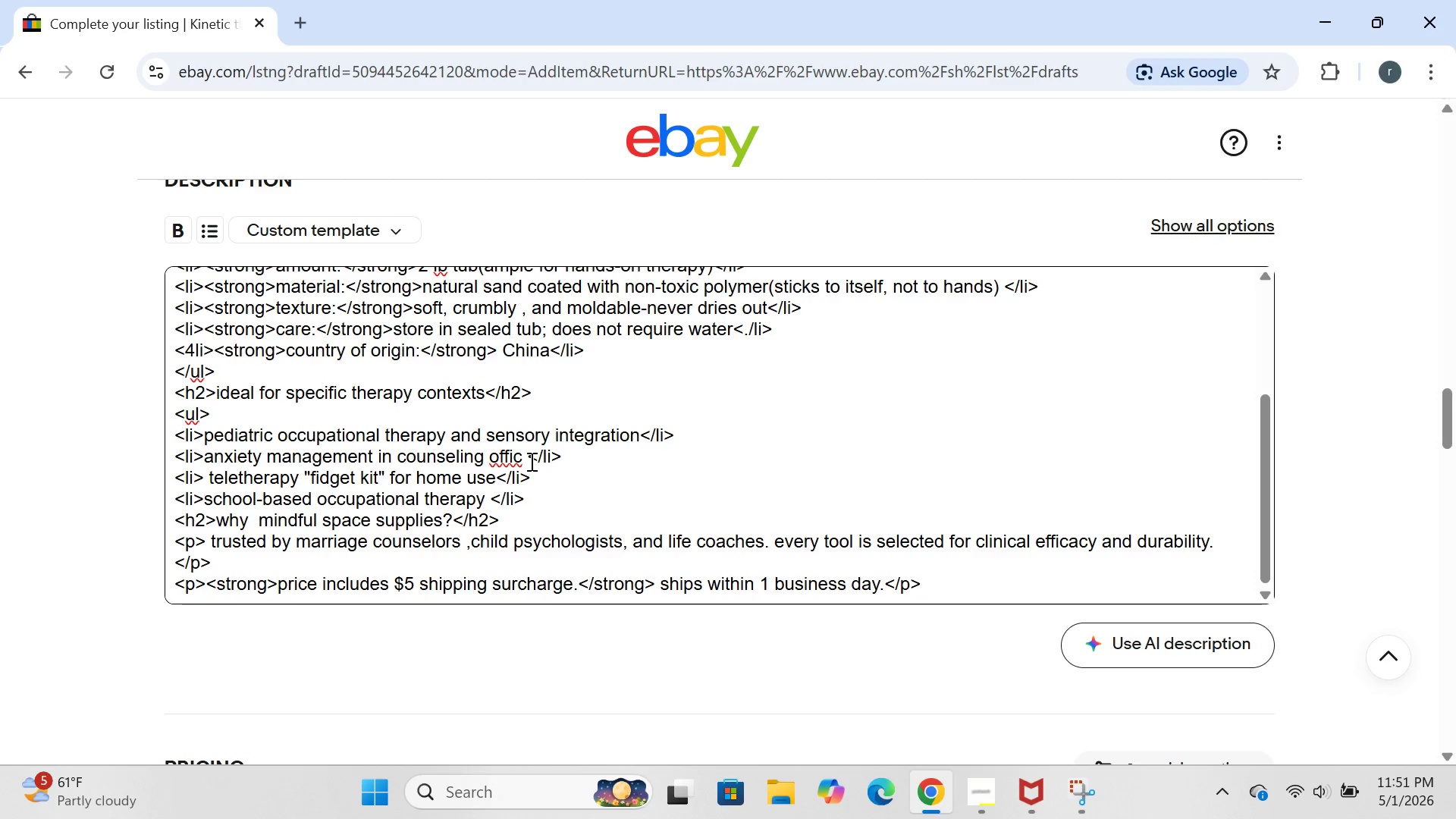 
hold_key(key=Backspace, duration=1.16)
 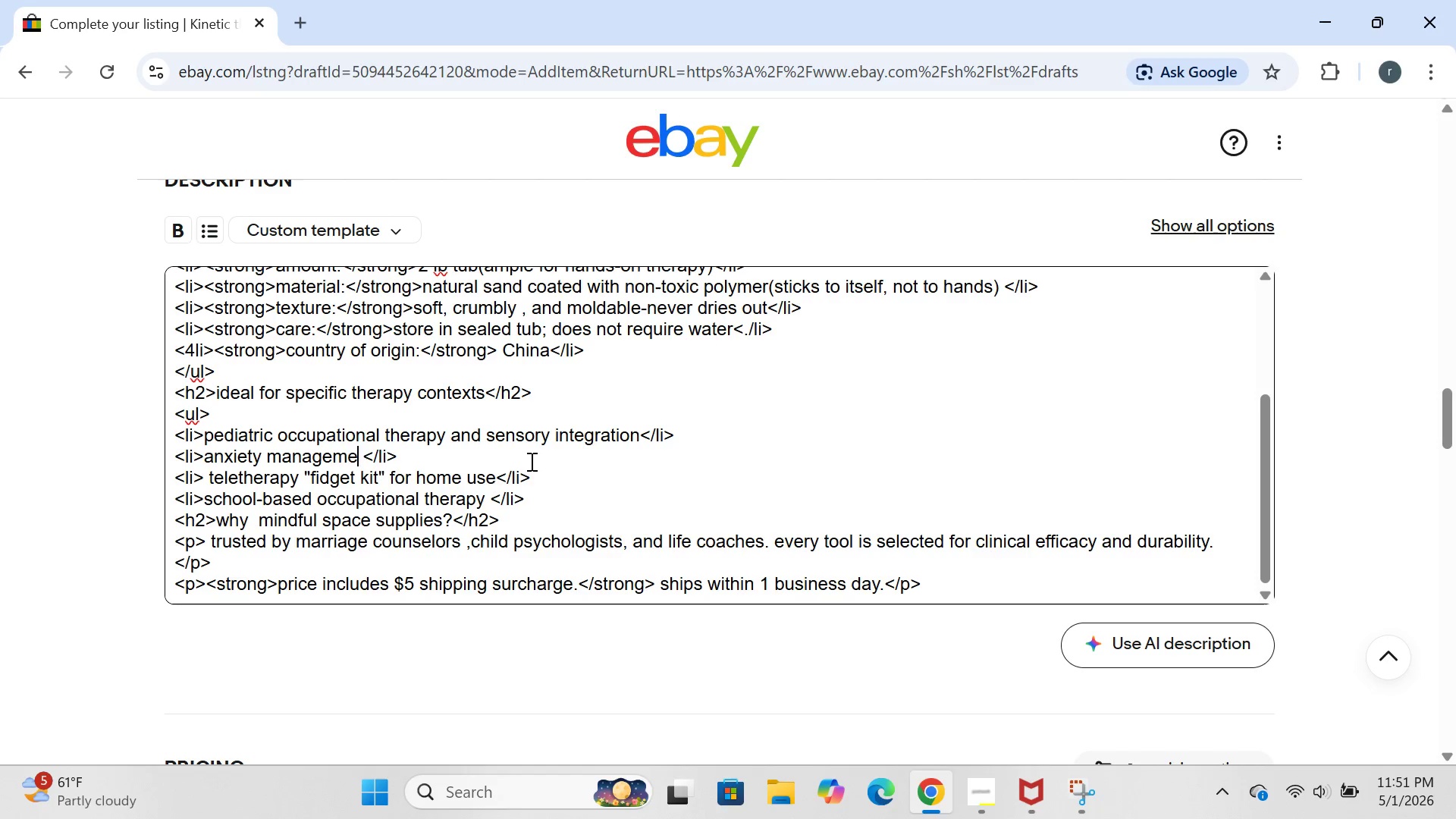 
hold_key(key=Backspace, duration=0.78)
 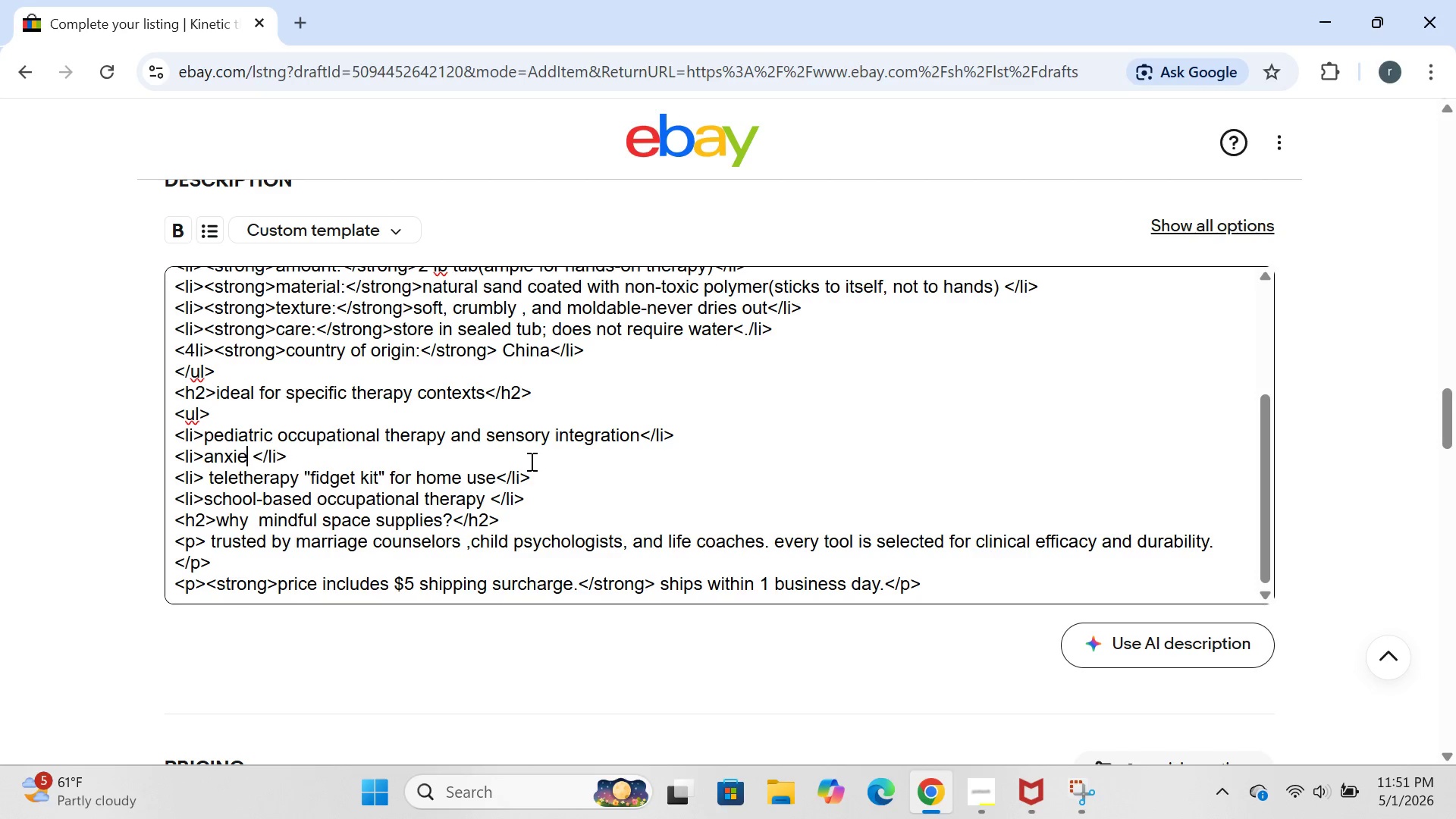 
key(Backspace)
key(Backspace)
type(ety and streess)
key(Backspace)
key(Backspace)
key(Backspace)
type(ss reduction in counsek)
key(Backspace)
type(ling offices)
 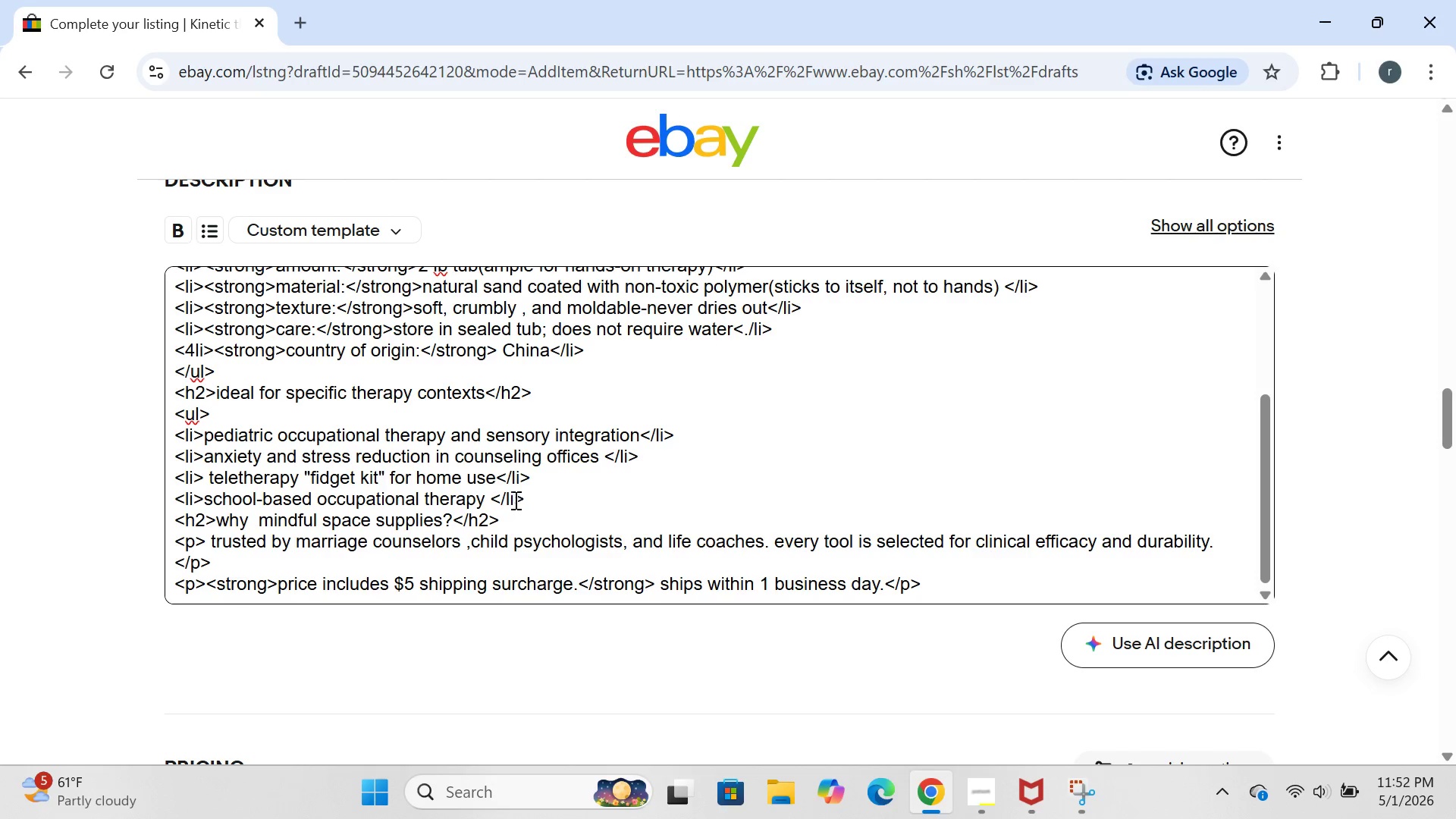 
left_click([497, 479])
 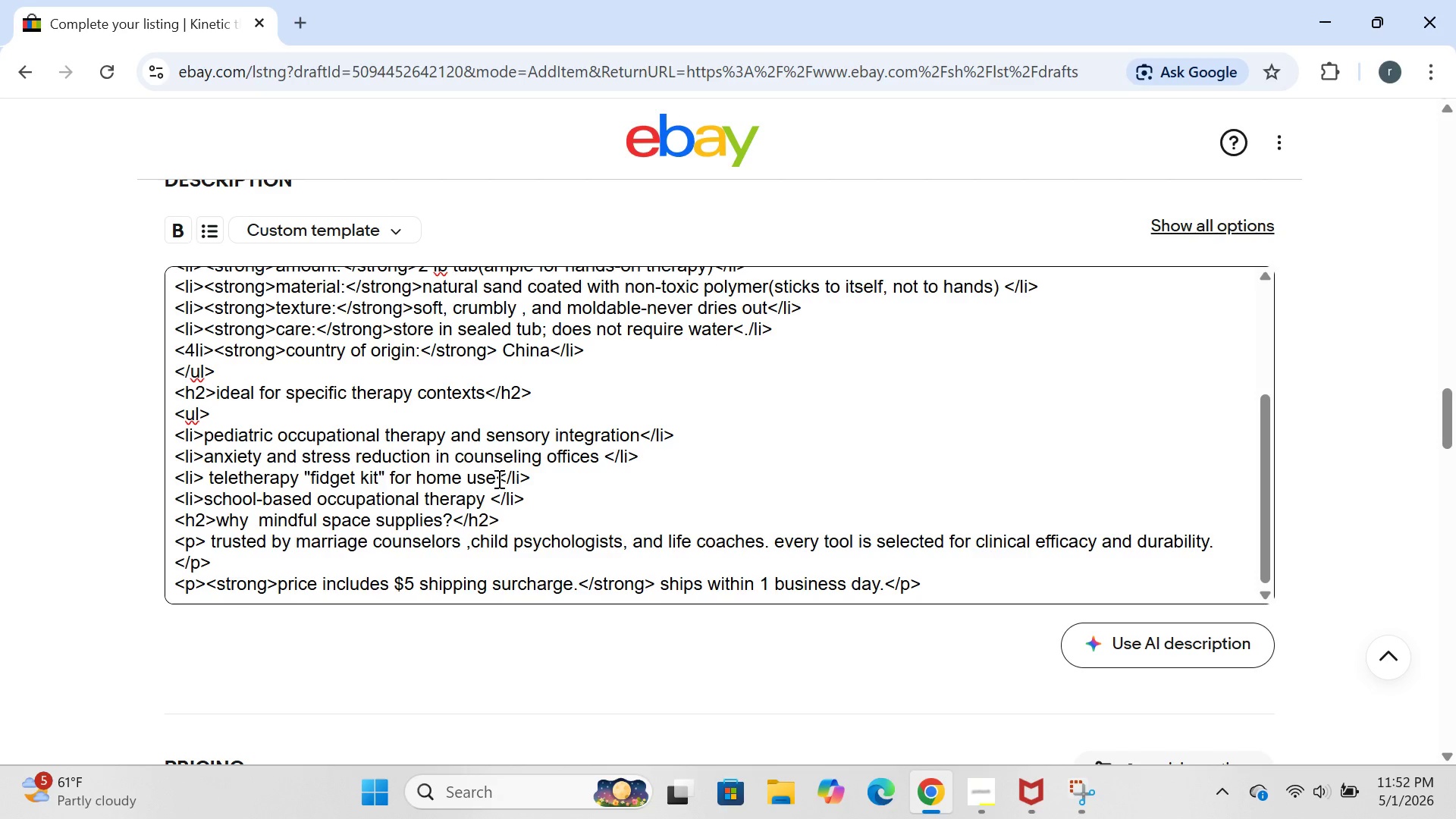 
hold_key(key=Backspace, duration=0.92)
 